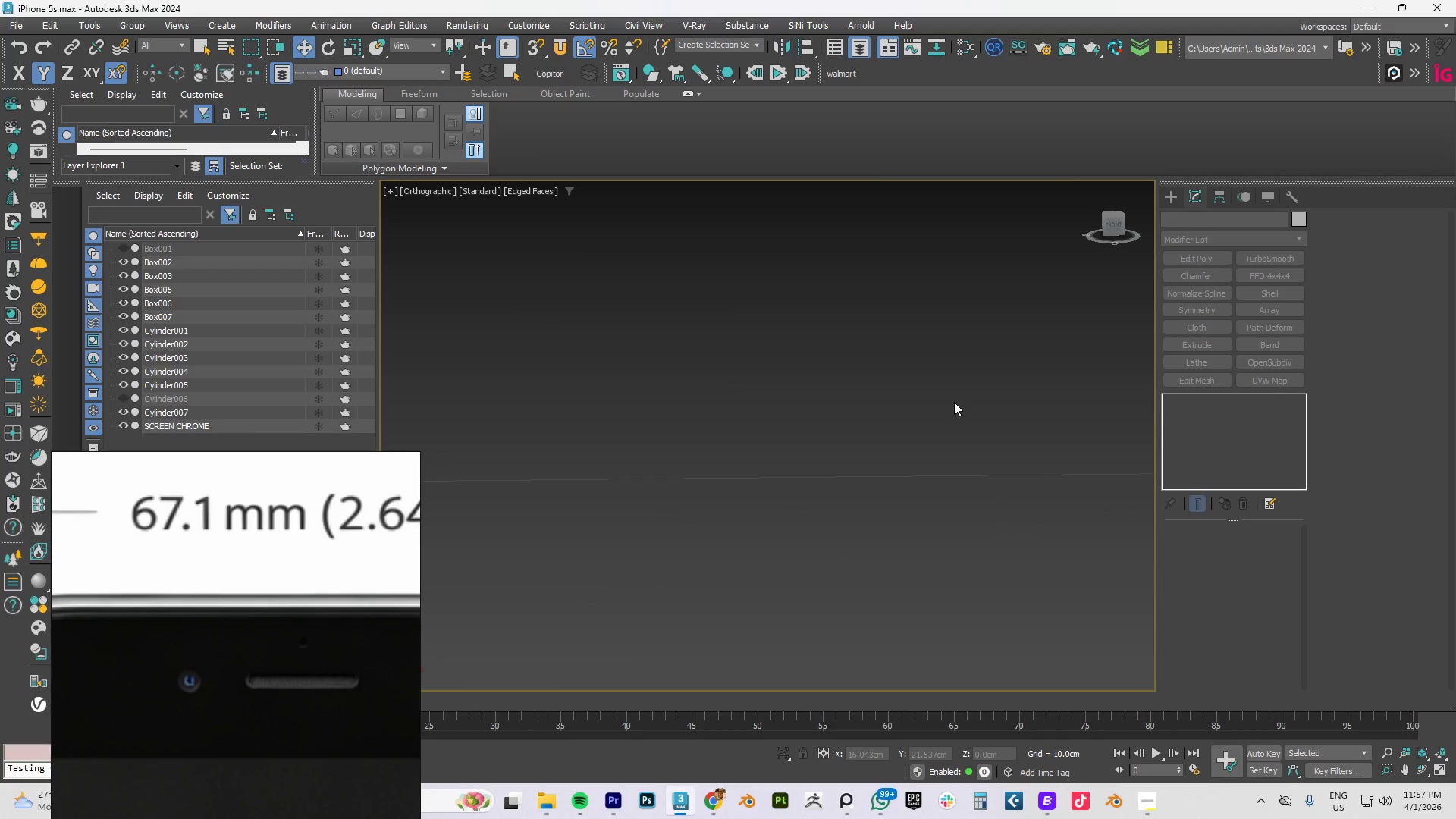 
type(fz)
 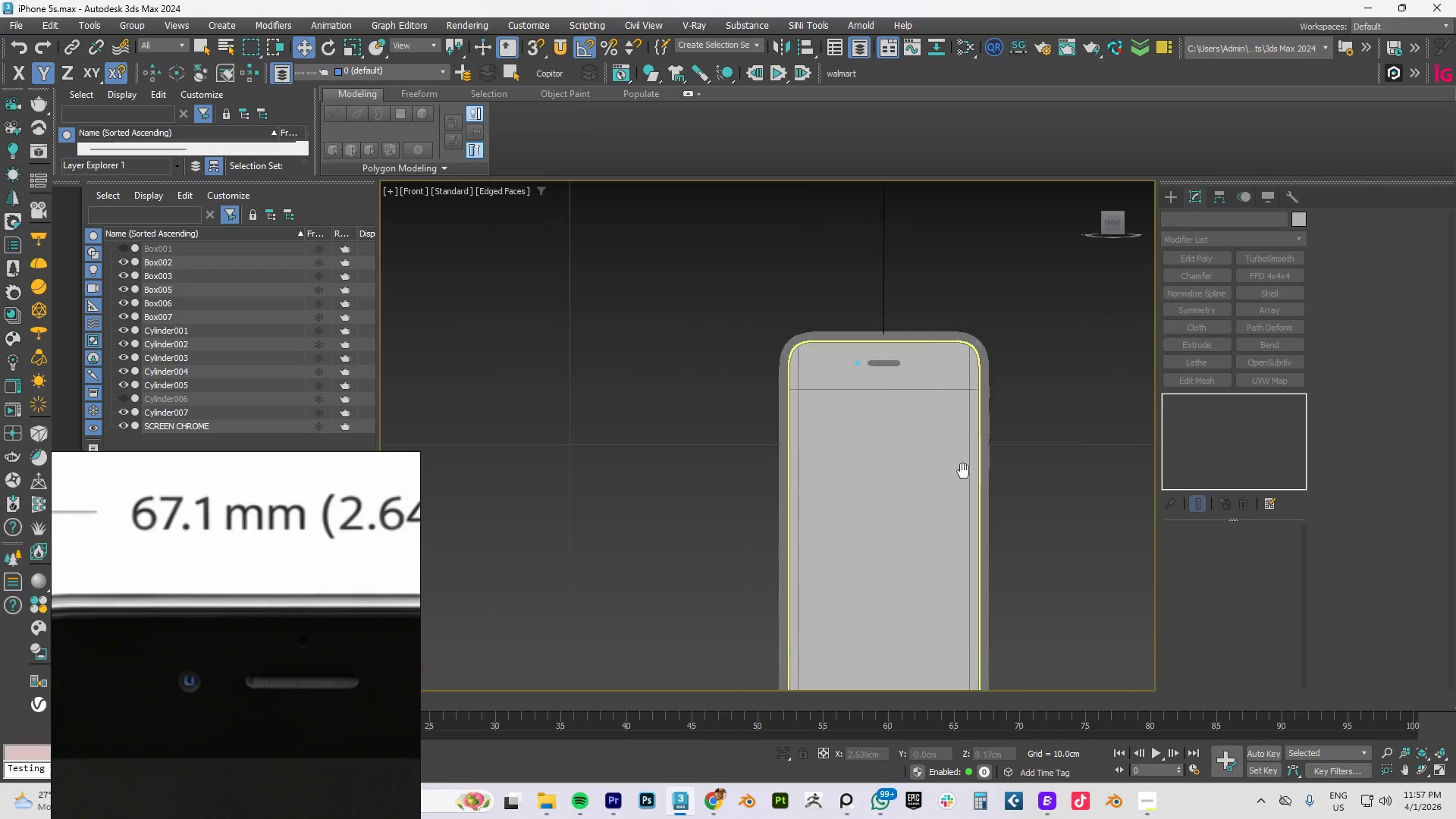 
scroll: coordinate [816, 356], scroll_direction: up, amount: 6.0
 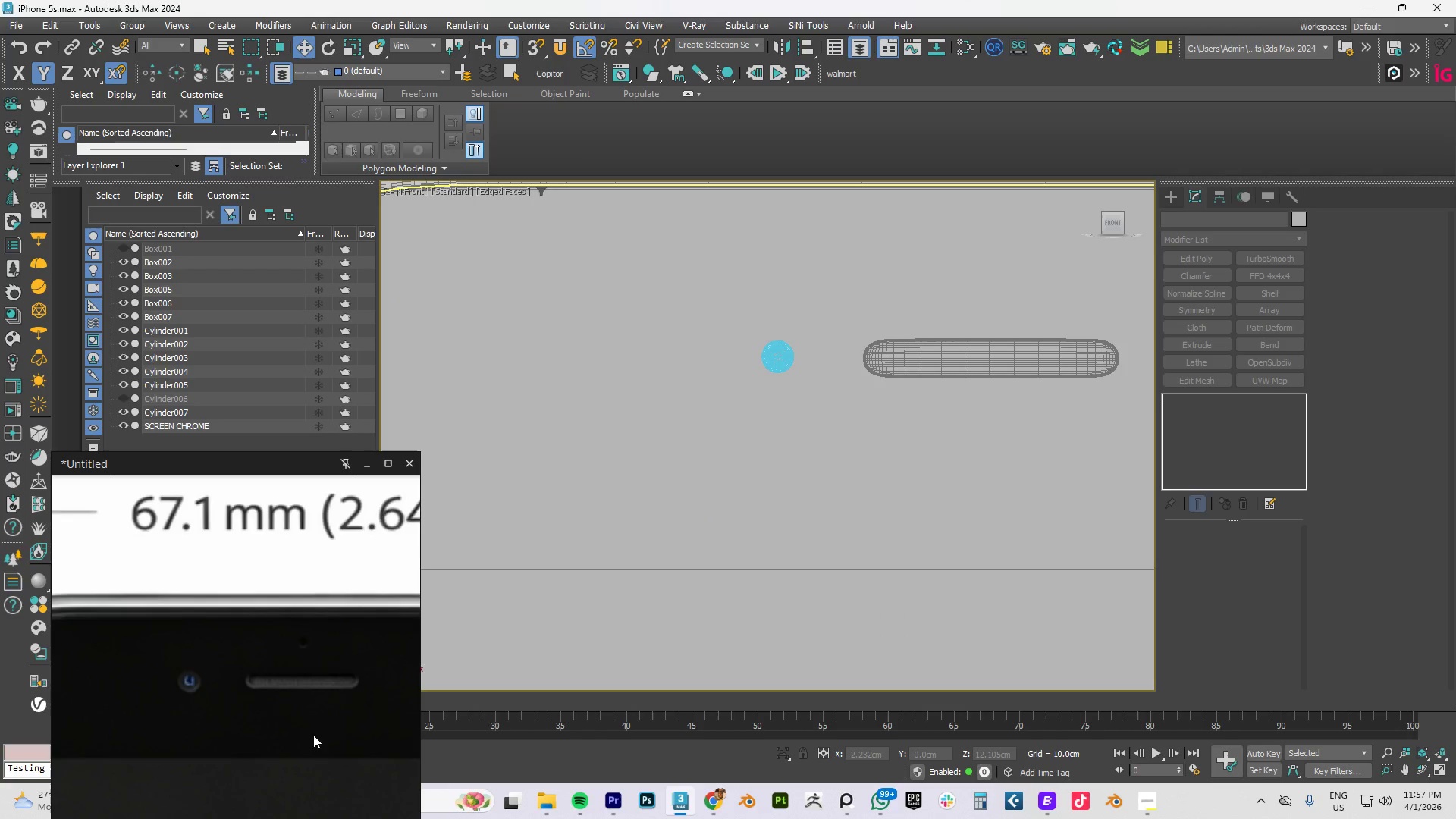 
scroll: coordinate [240, 708], scroll_direction: down, amount: 4.0
 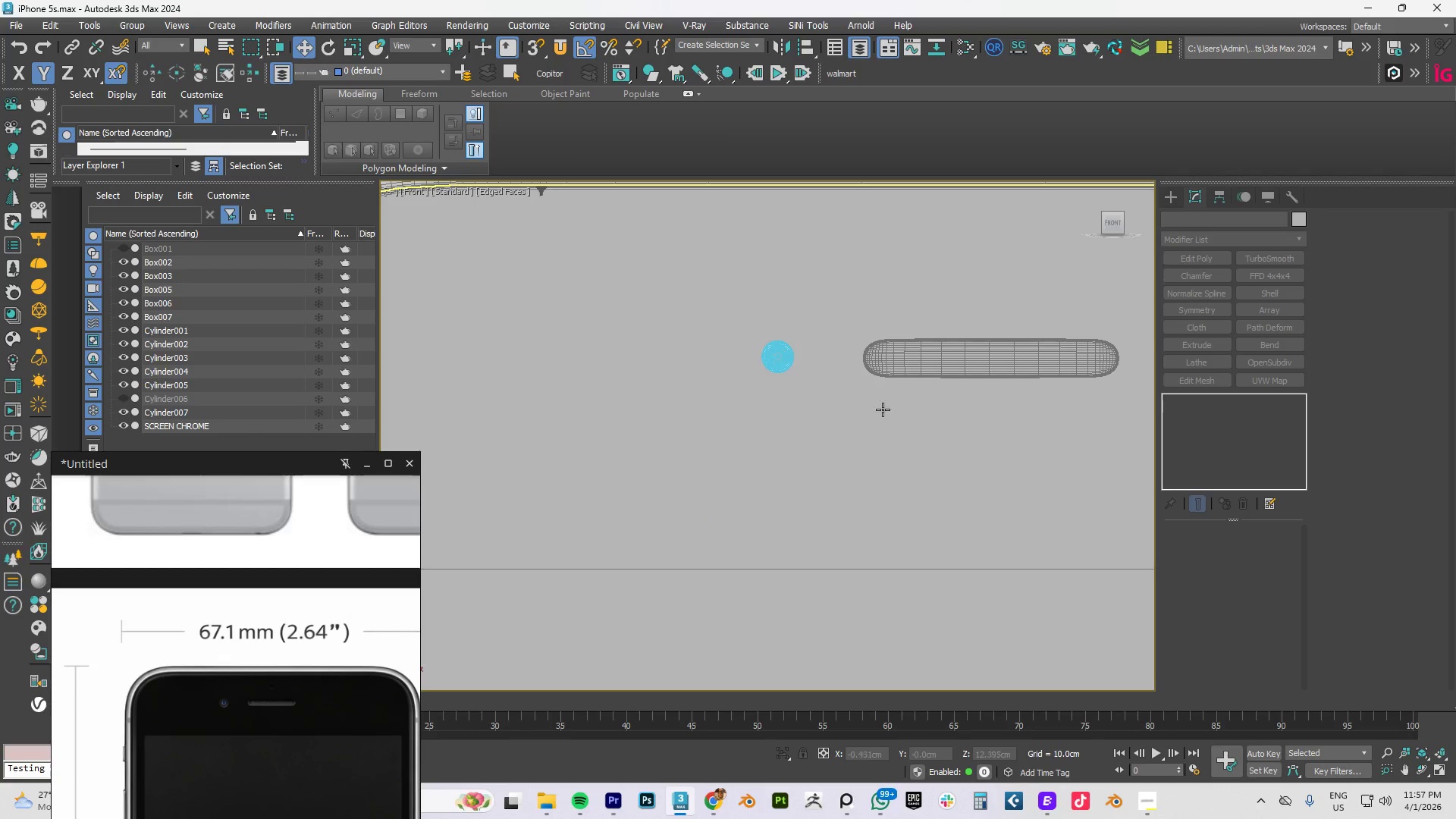 
scroll: coordinate [777, 358], scroll_direction: up, amount: 3.0
 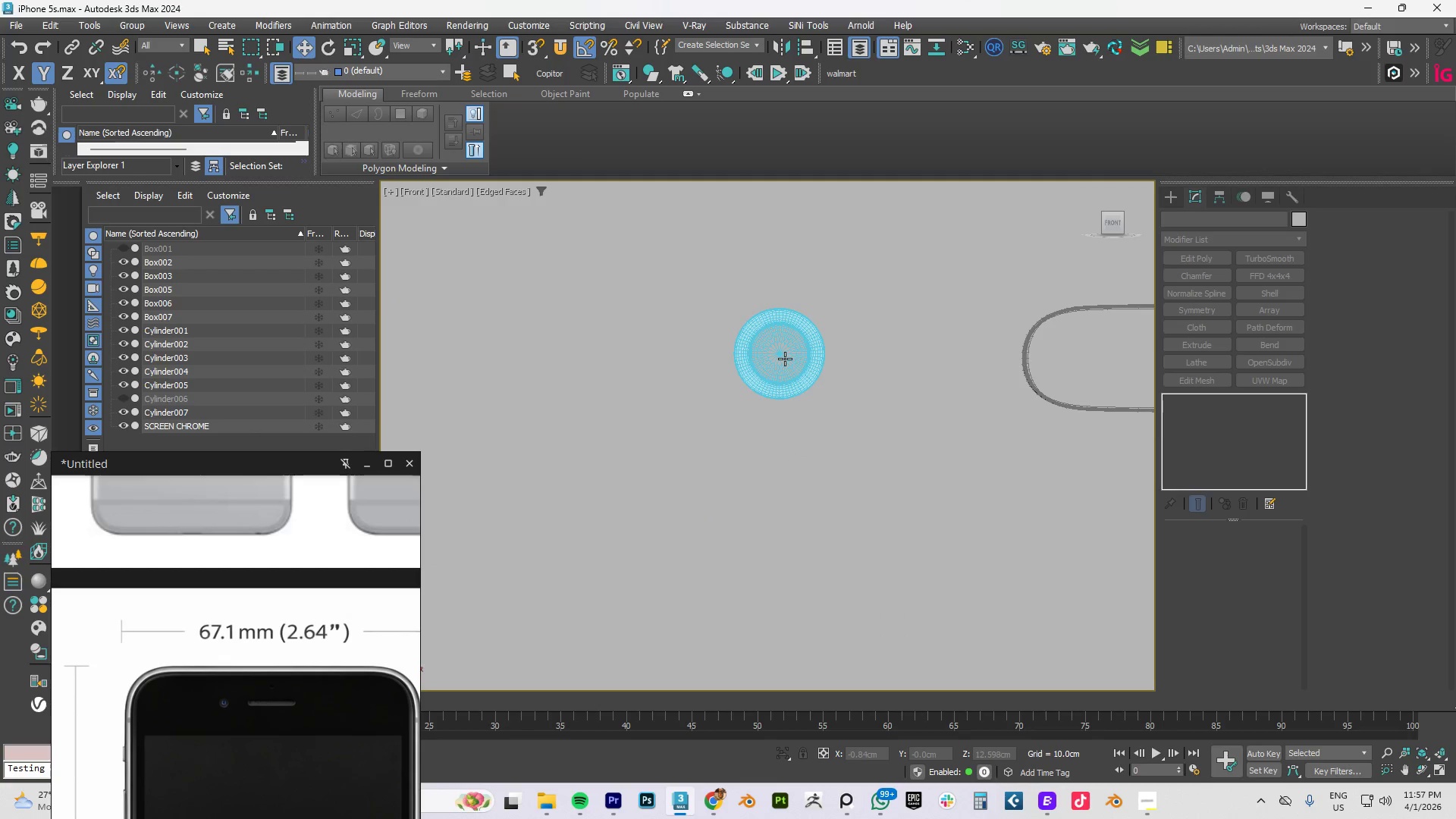 
left_click([785, 359])
 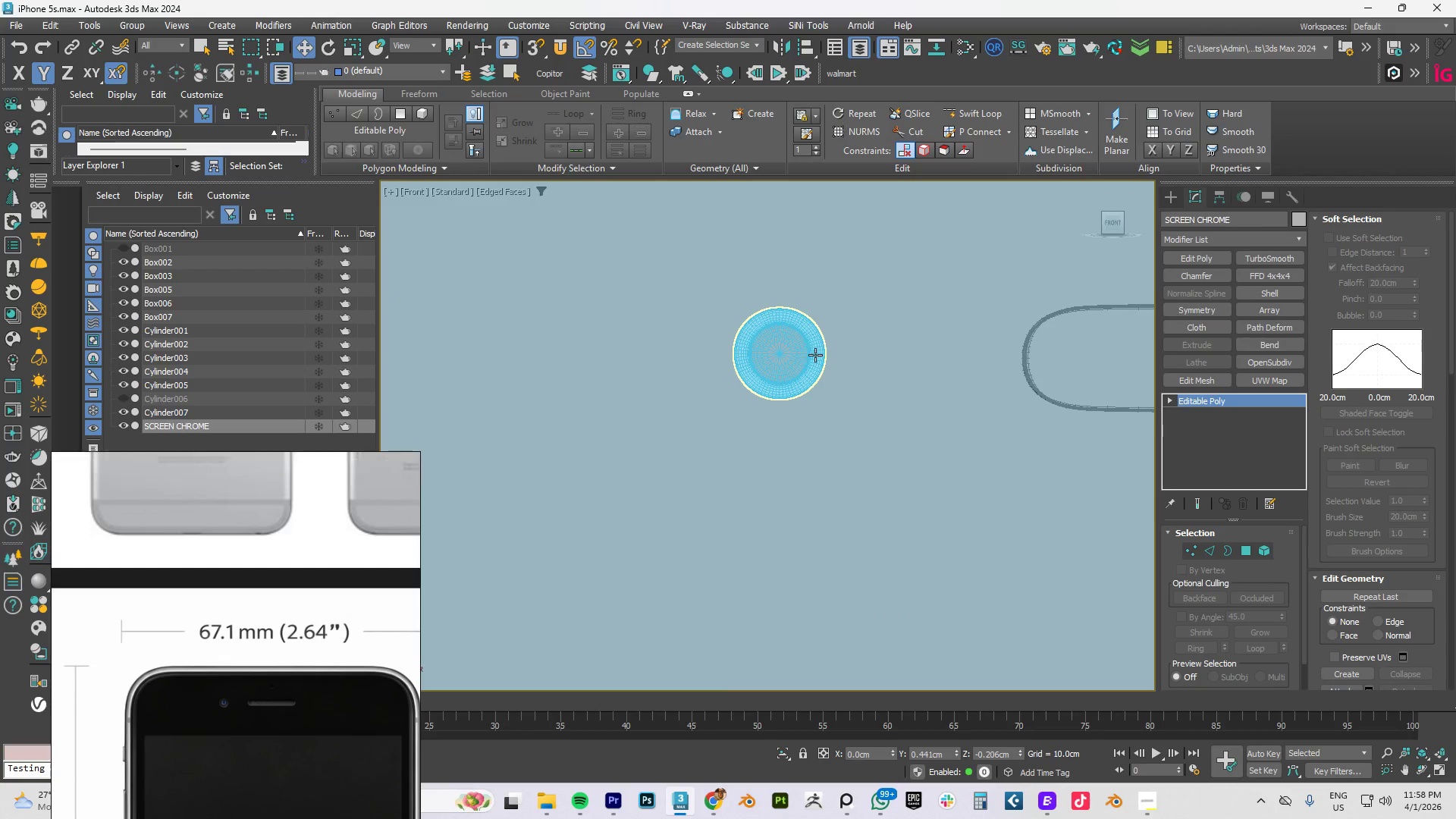 
left_click([817, 354])
 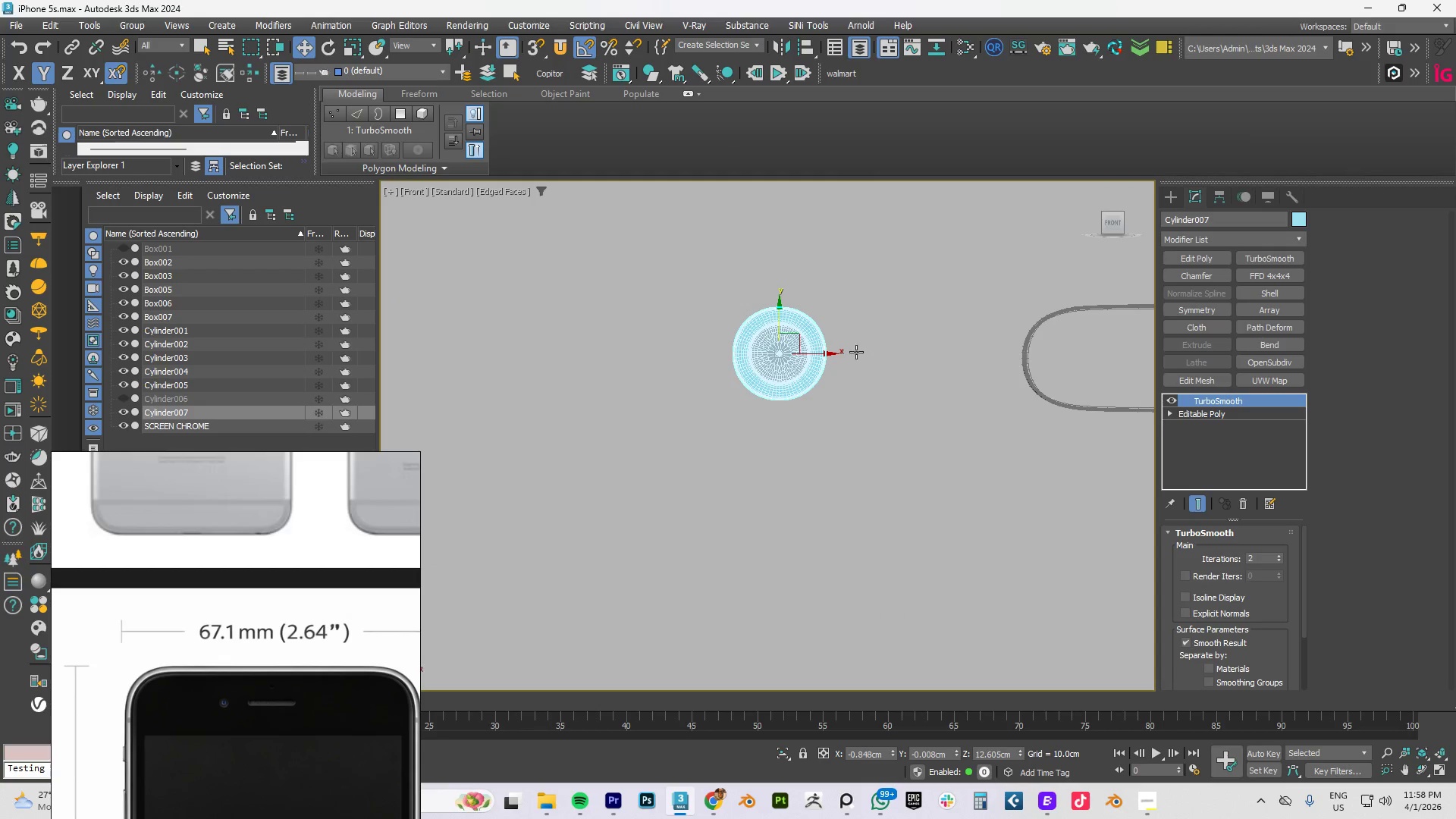 
key(R)
 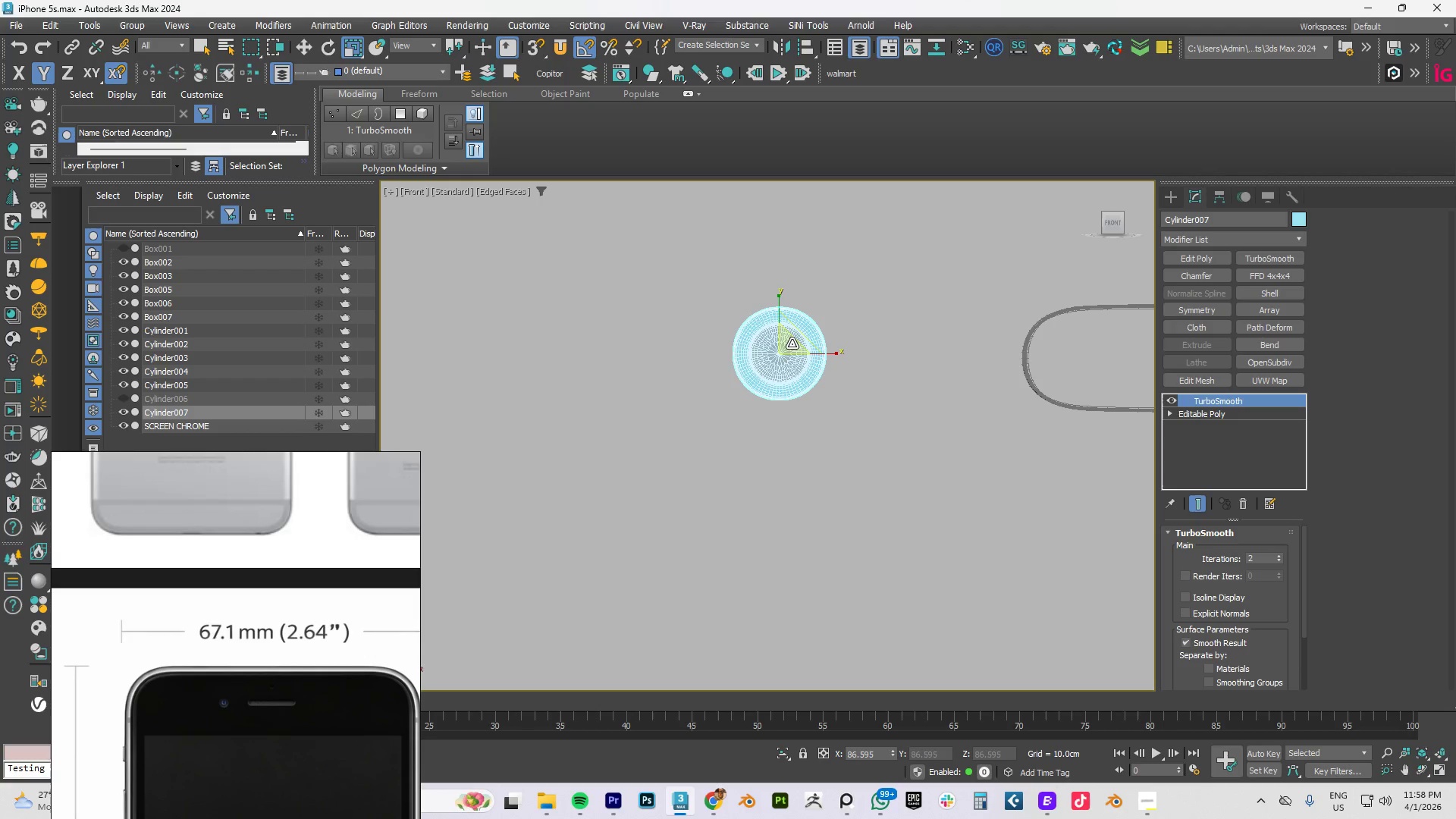 
left_click_drag(start_coordinate=[790, 344], to_coordinate=[779, 364])
 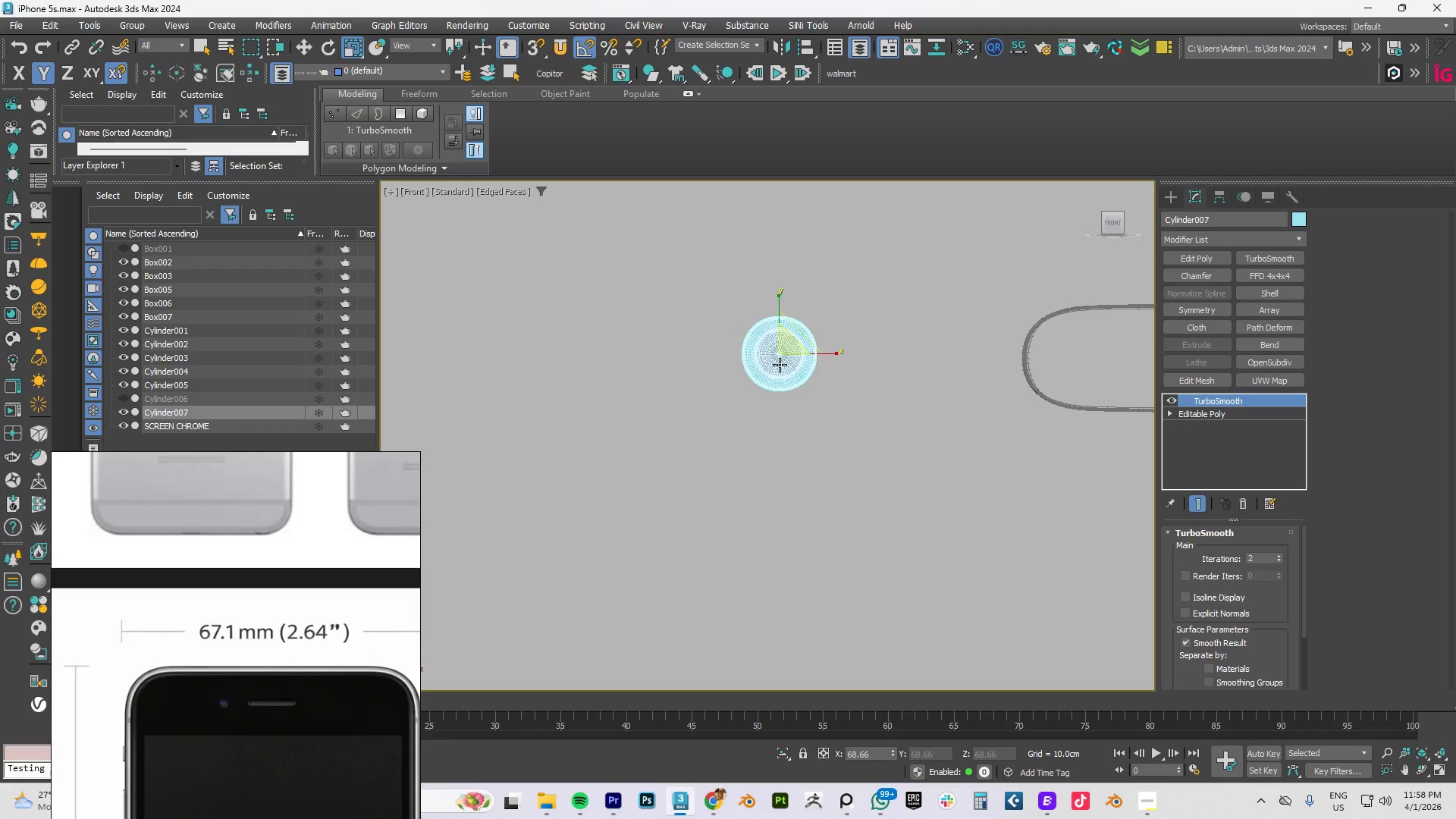 
type(tz)
 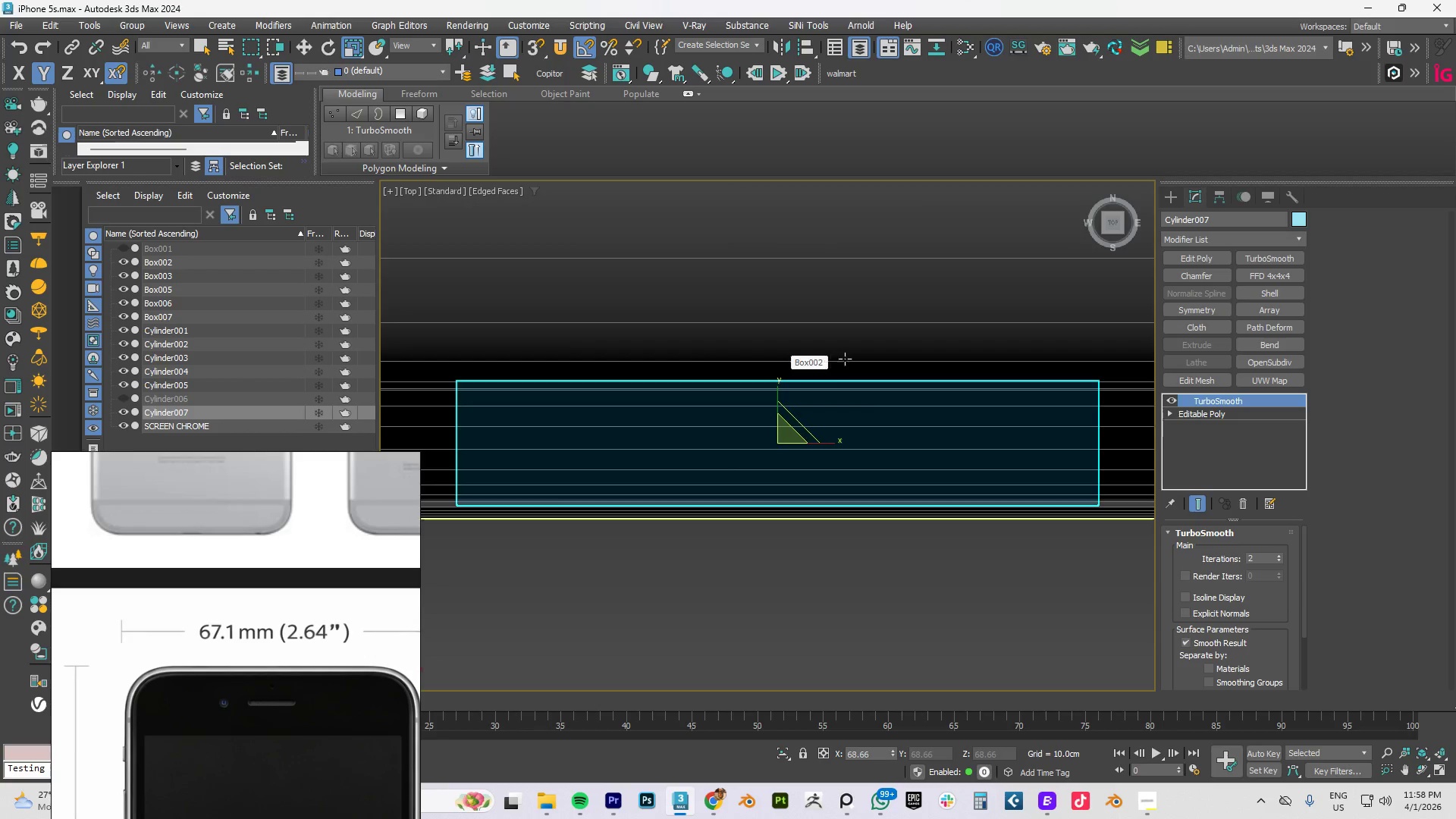 
scroll: coordinate [845, 358], scroll_direction: down, amount: 3.0
 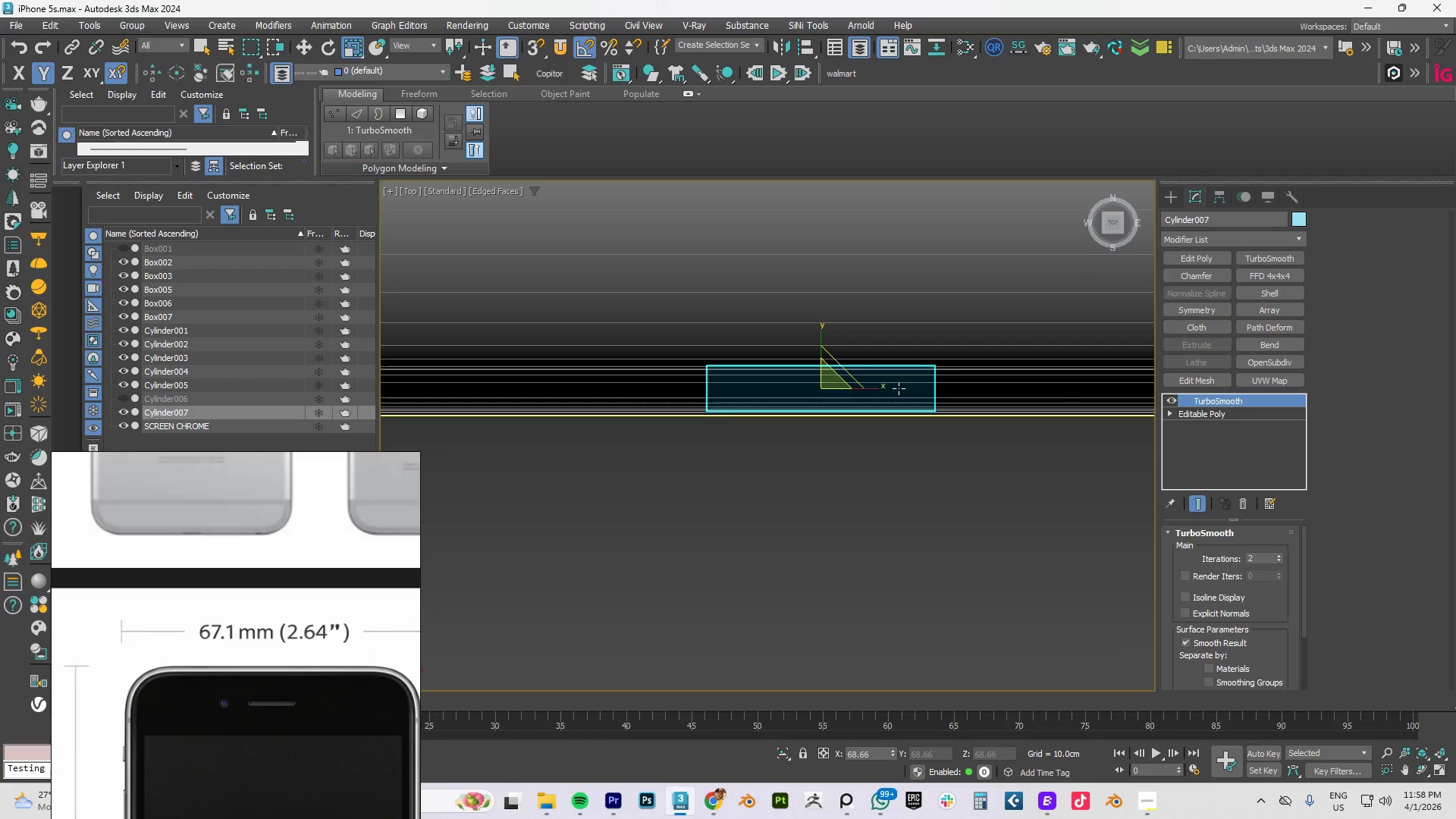 
key(W)
 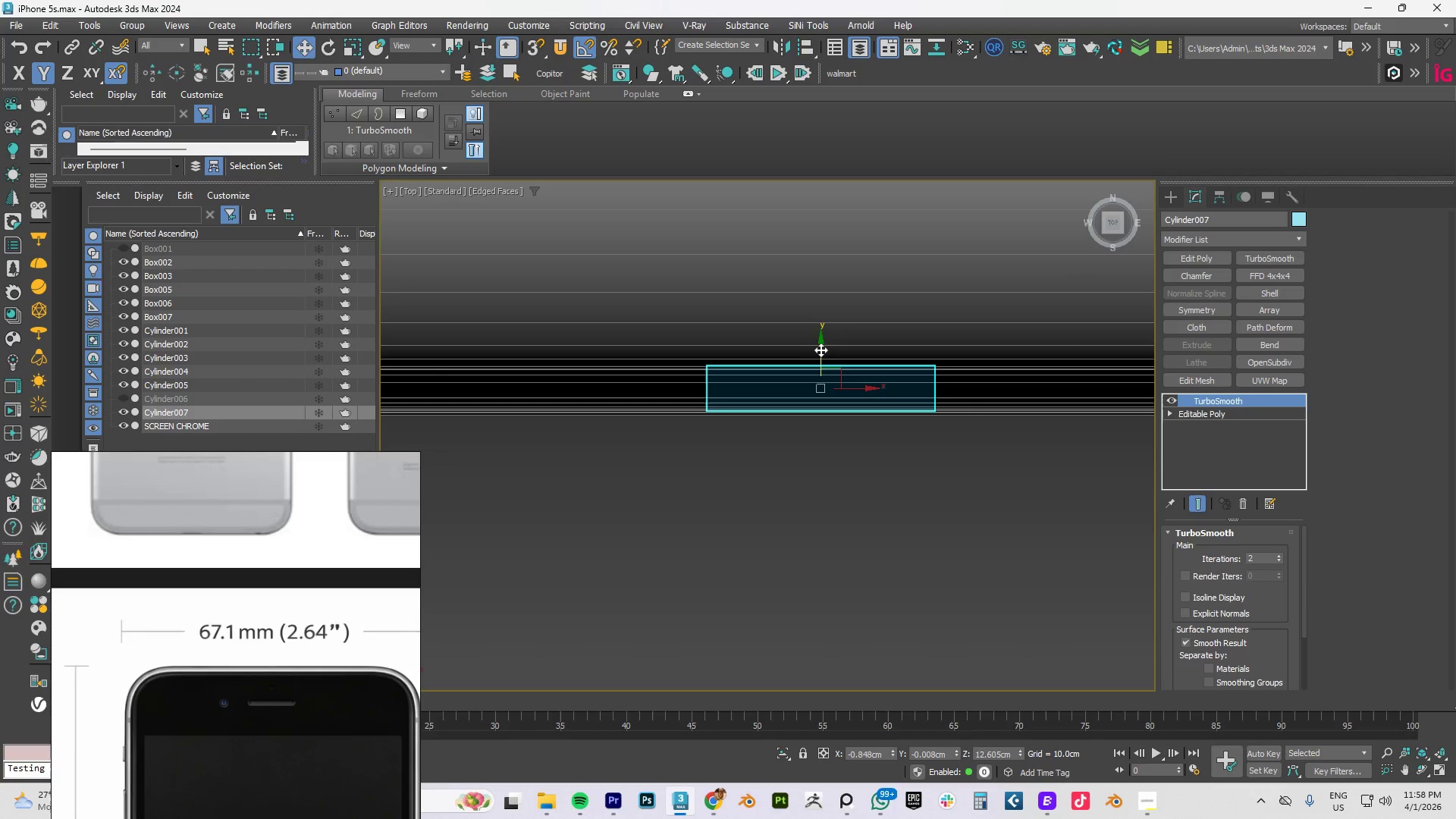 
left_click_drag(start_coordinate=[821, 346], to_coordinate=[823, 350])
 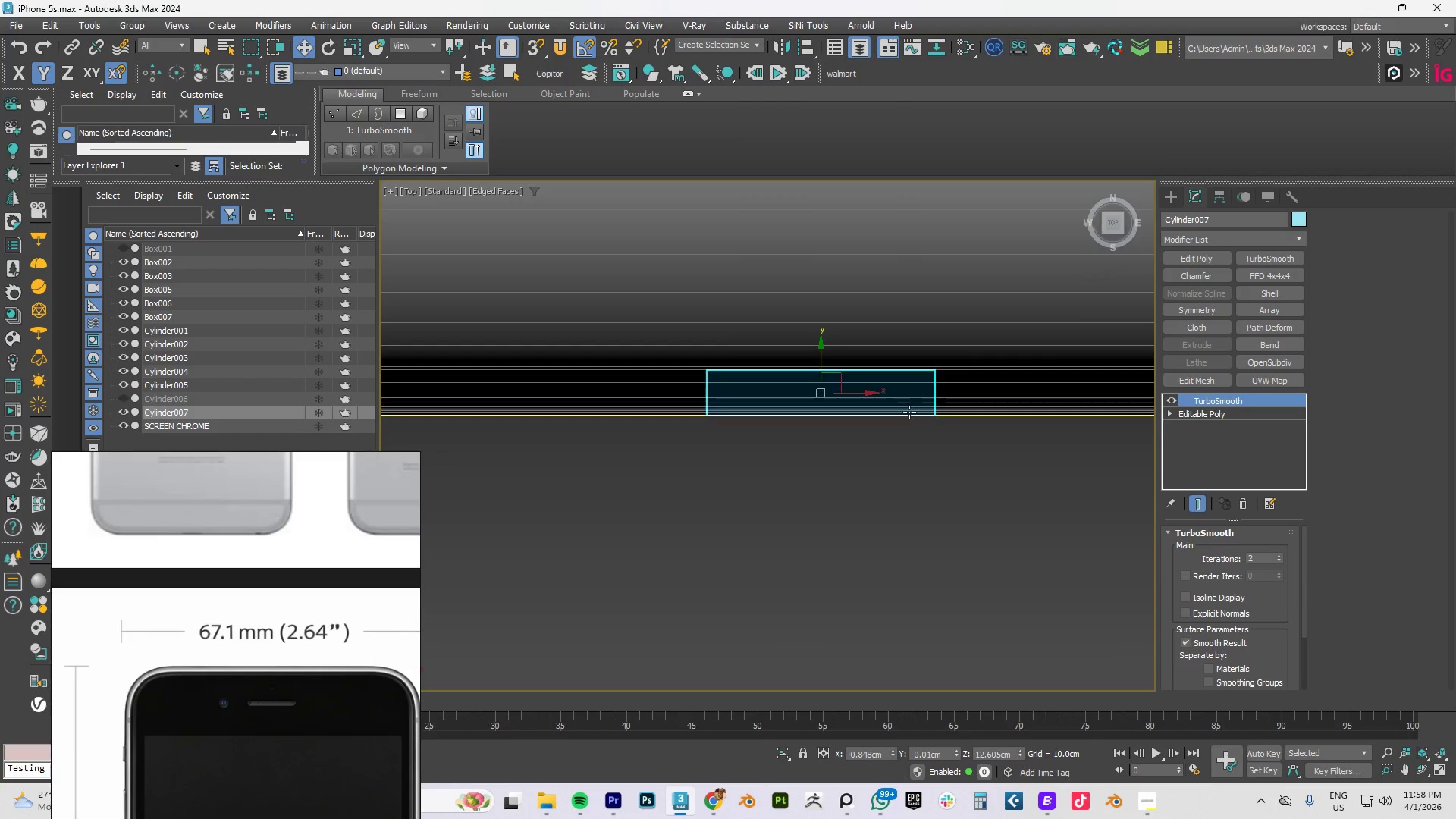 
scroll: coordinate [1091, 374], scroll_direction: up, amount: 7.0
 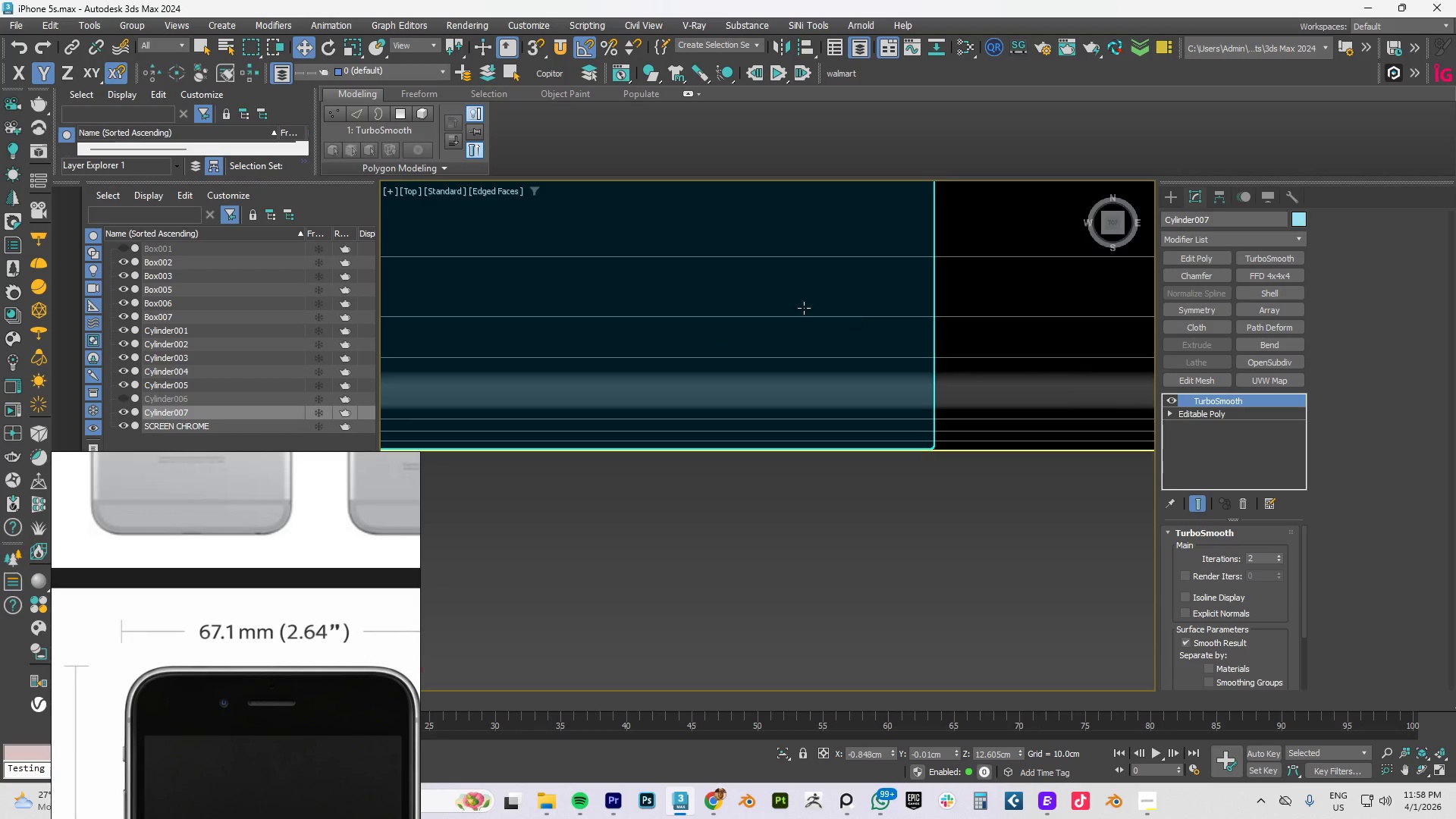 
scroll: coordinate [809, 311], scroll_direction: down, amount: 3.0
 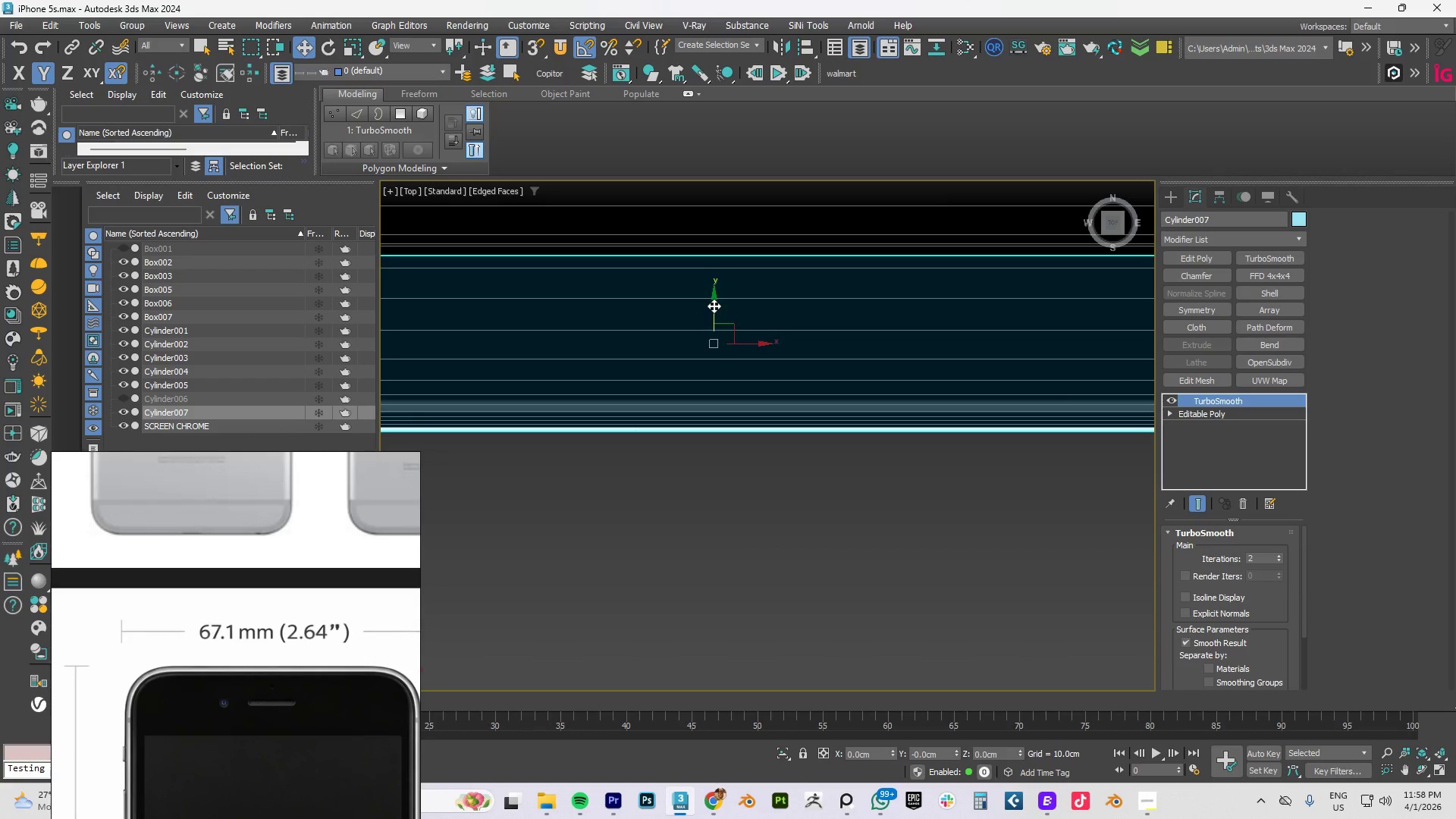 
key(F)
 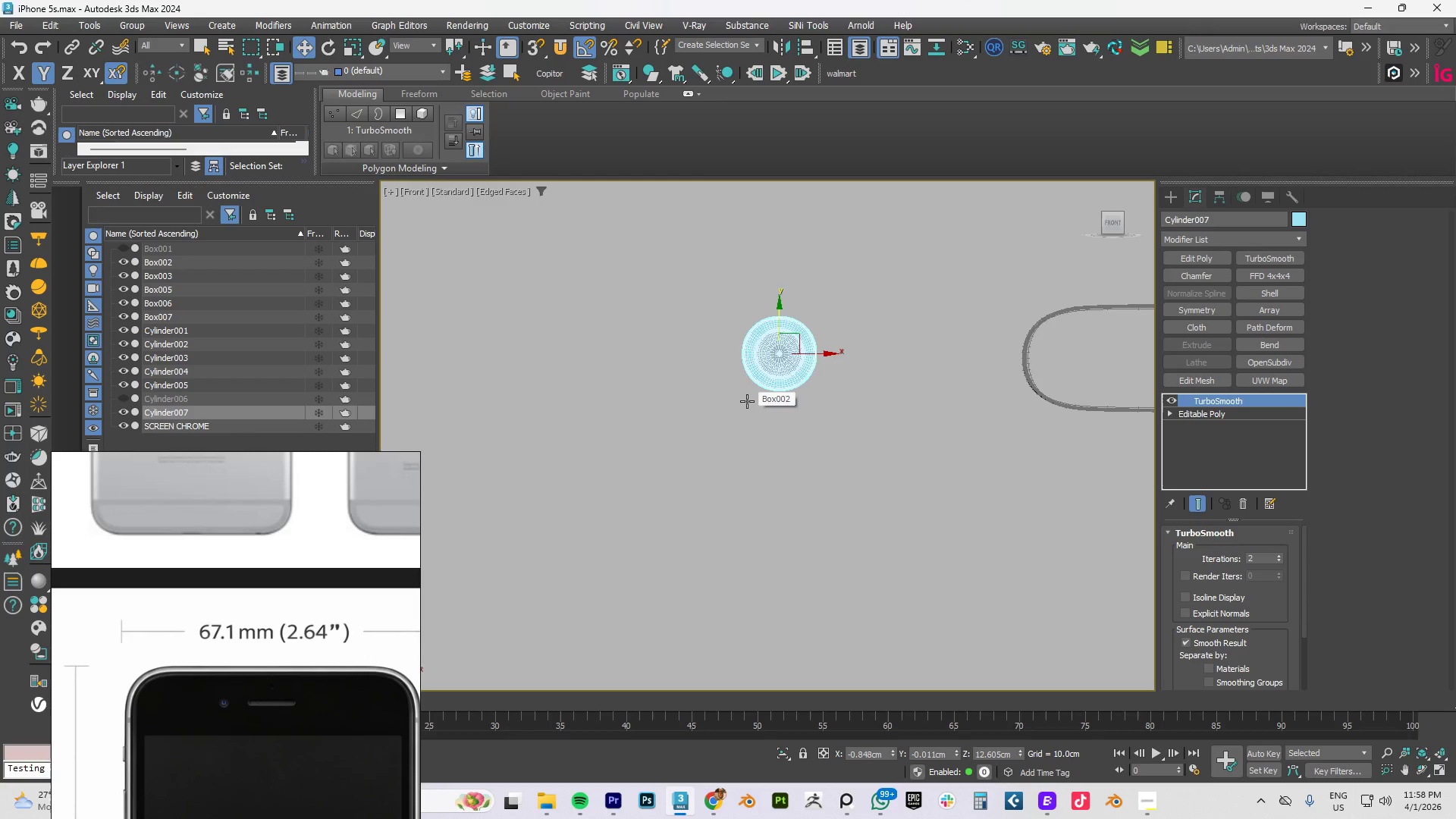 
scroll: coordinate [747, 401], scroll_direction: down, amount: 4.0
 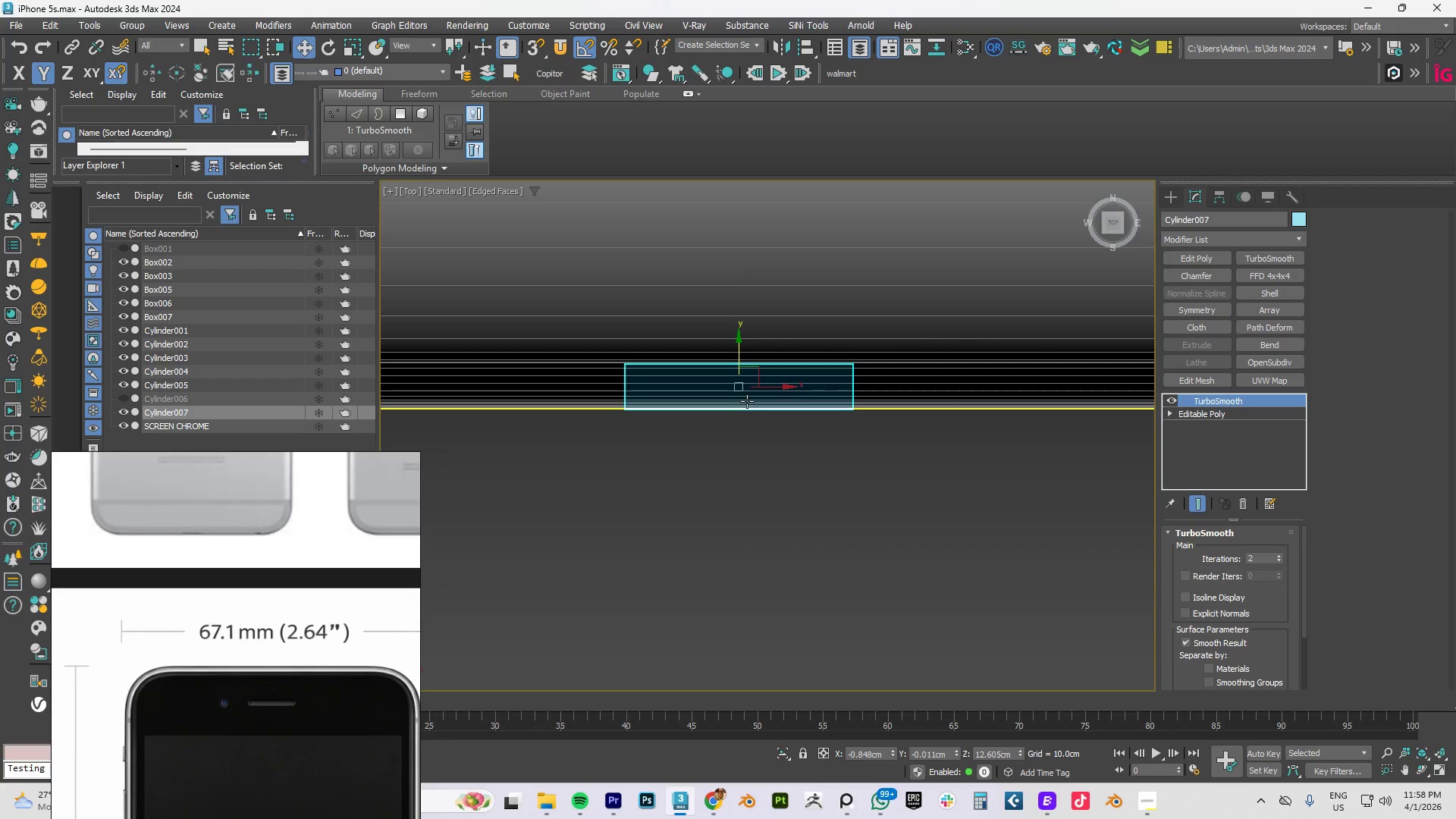 
key(Z)
 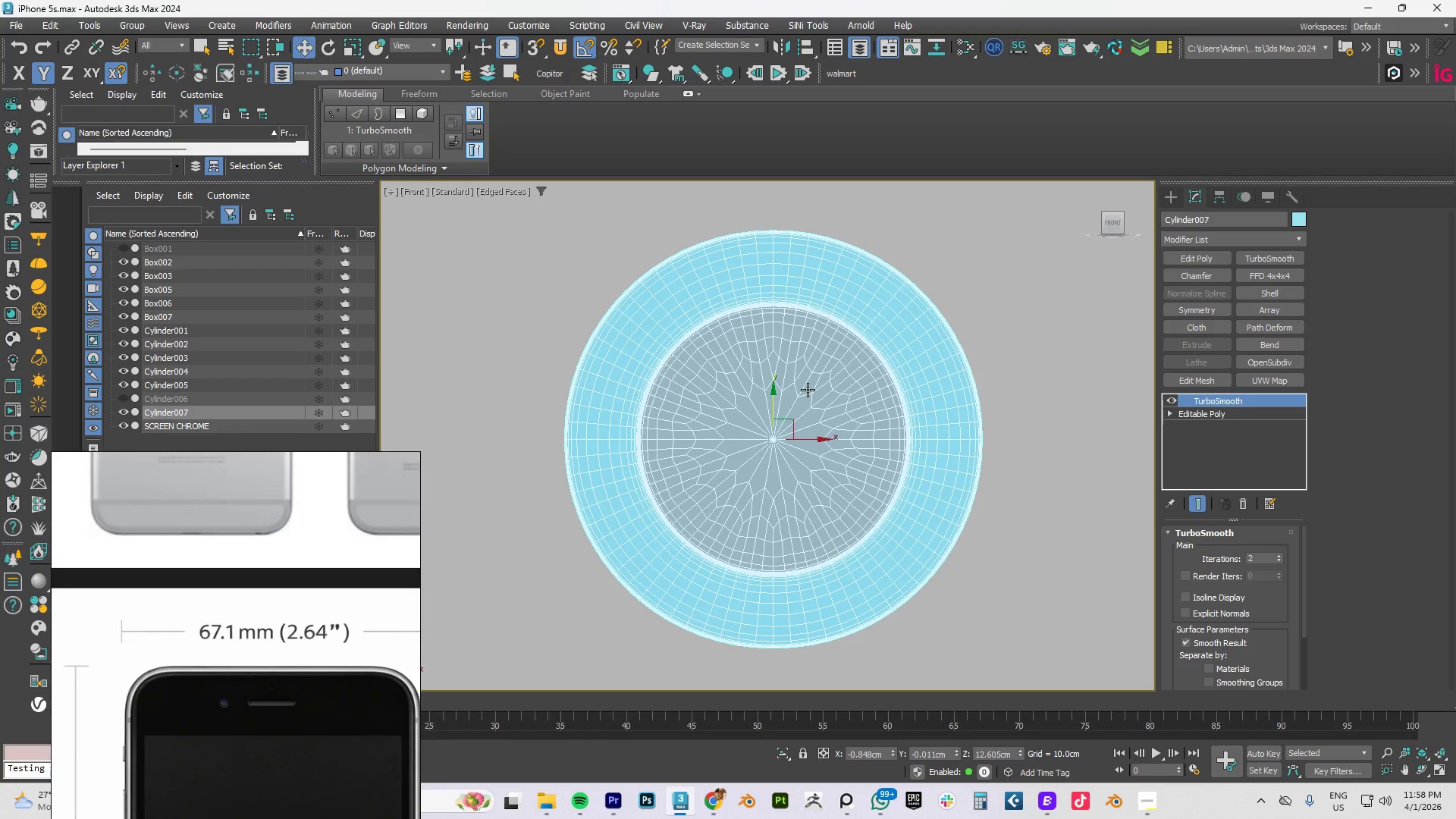 
wait(29.45)
 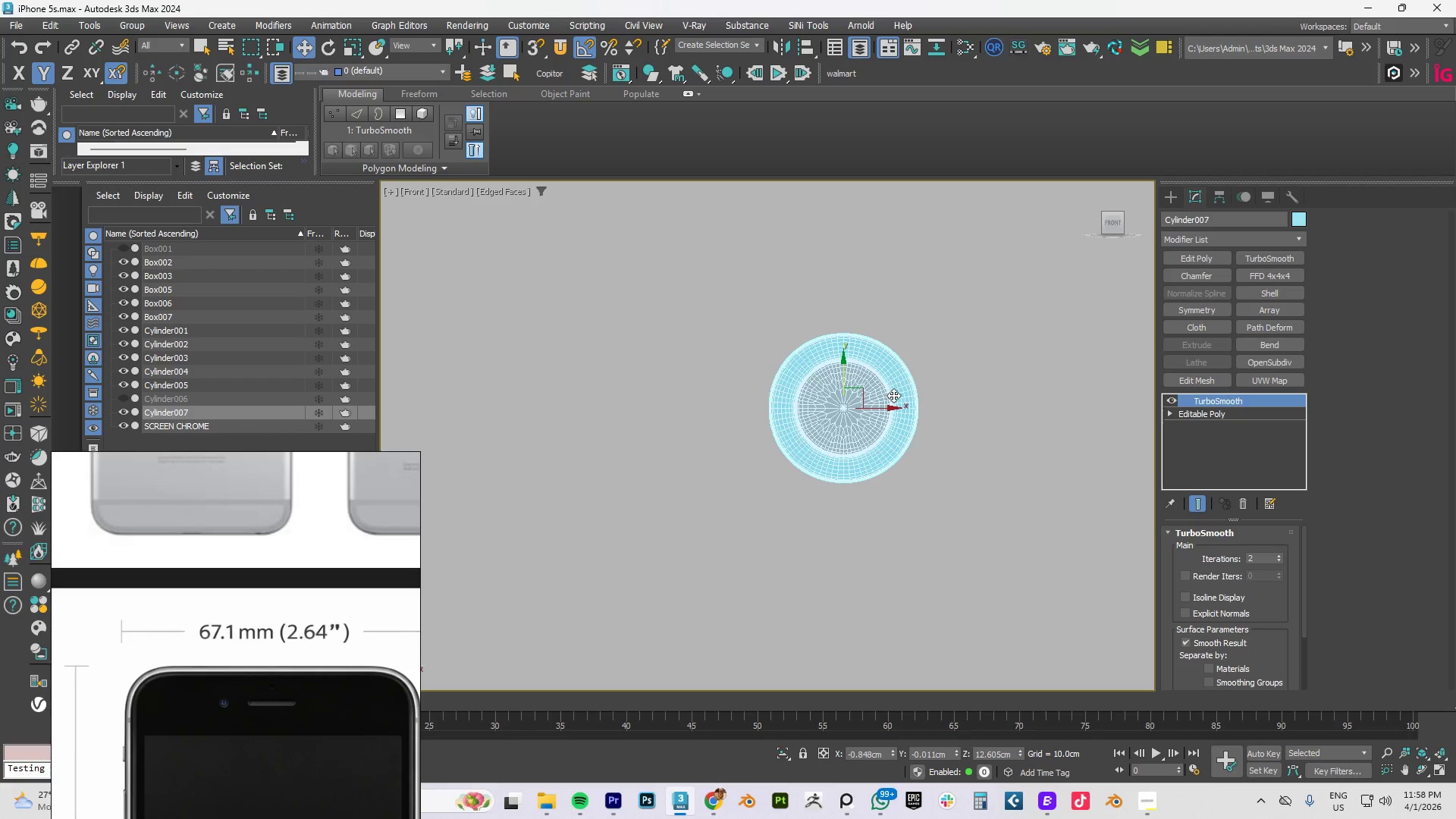 
hold_key(key=AltLeft, duration=0.64)
 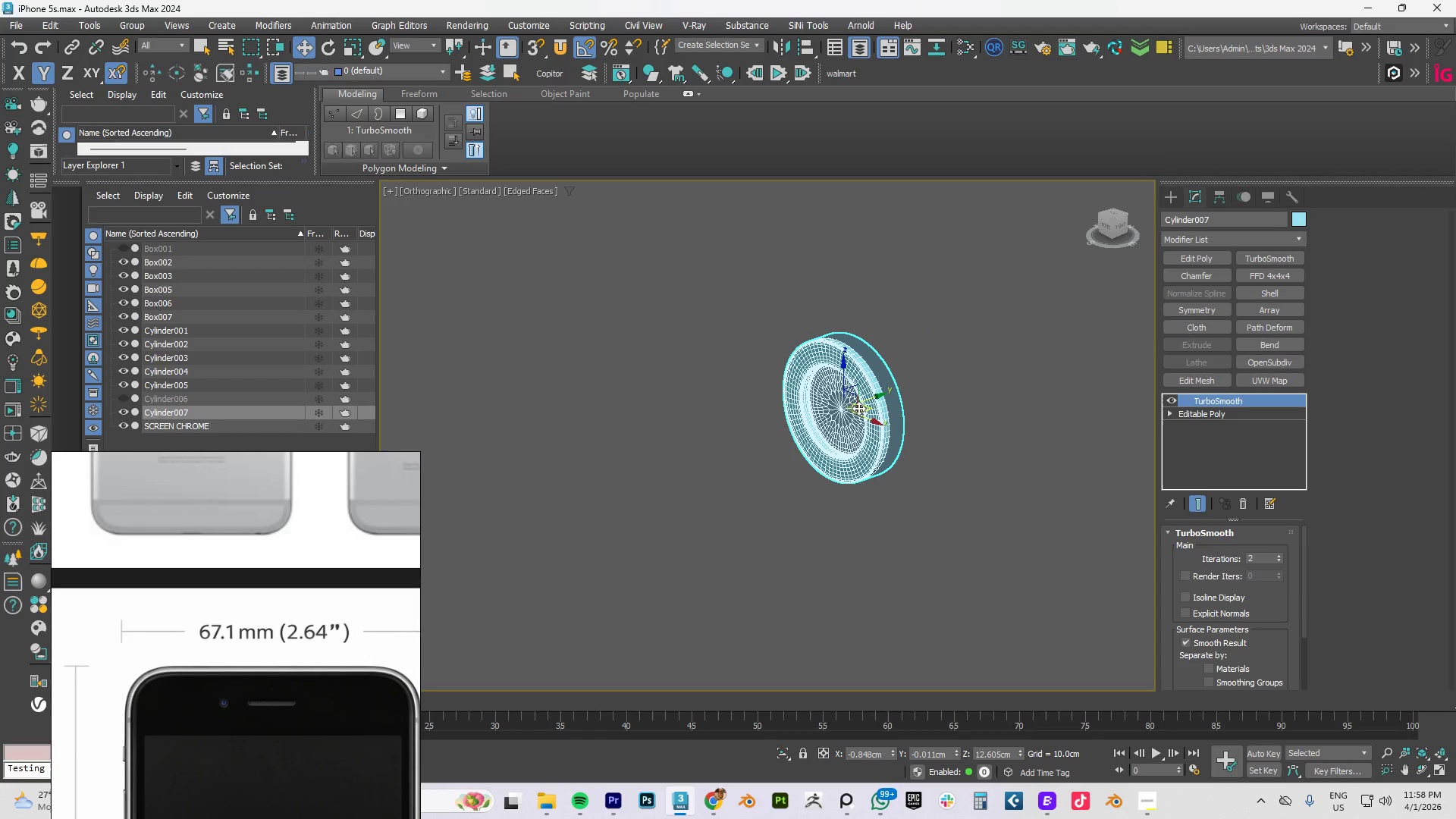 
scroll: coordinate [882, 391], scroll_direction: down, amount: 3.0
 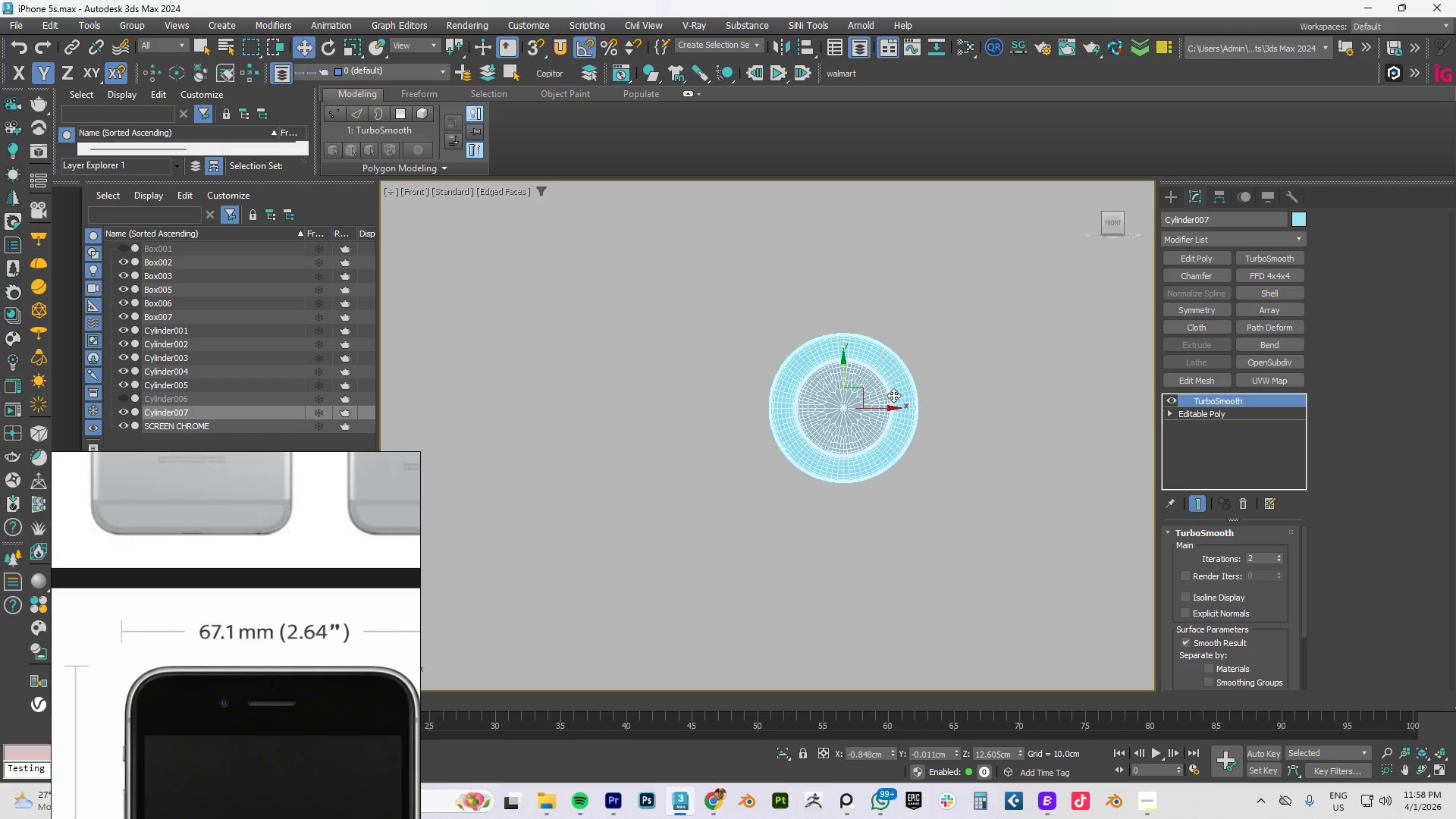 
key(F4)
 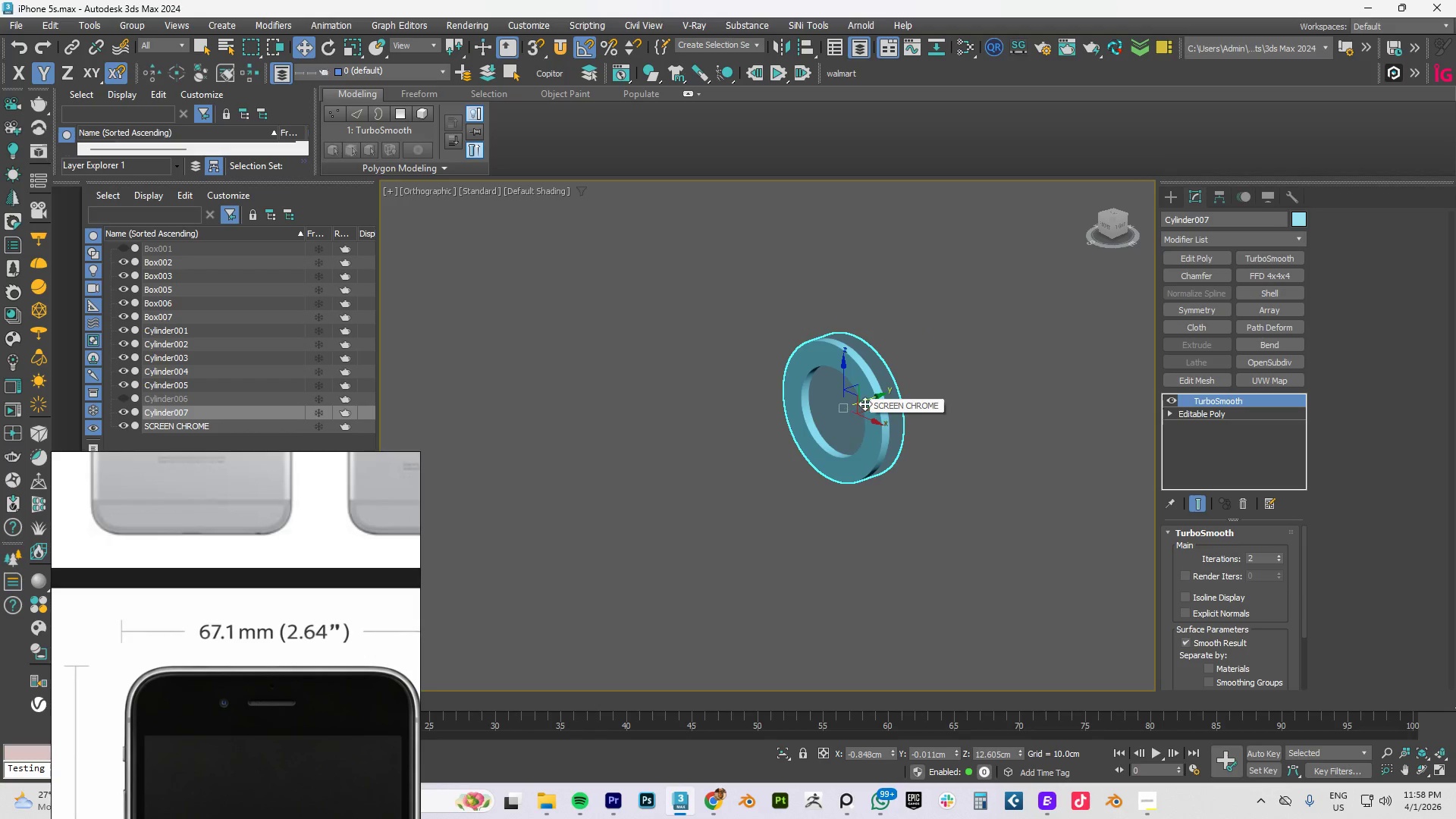 
scroll: coordinate [814, 474], scroll_direction: down, amount: 7.0
 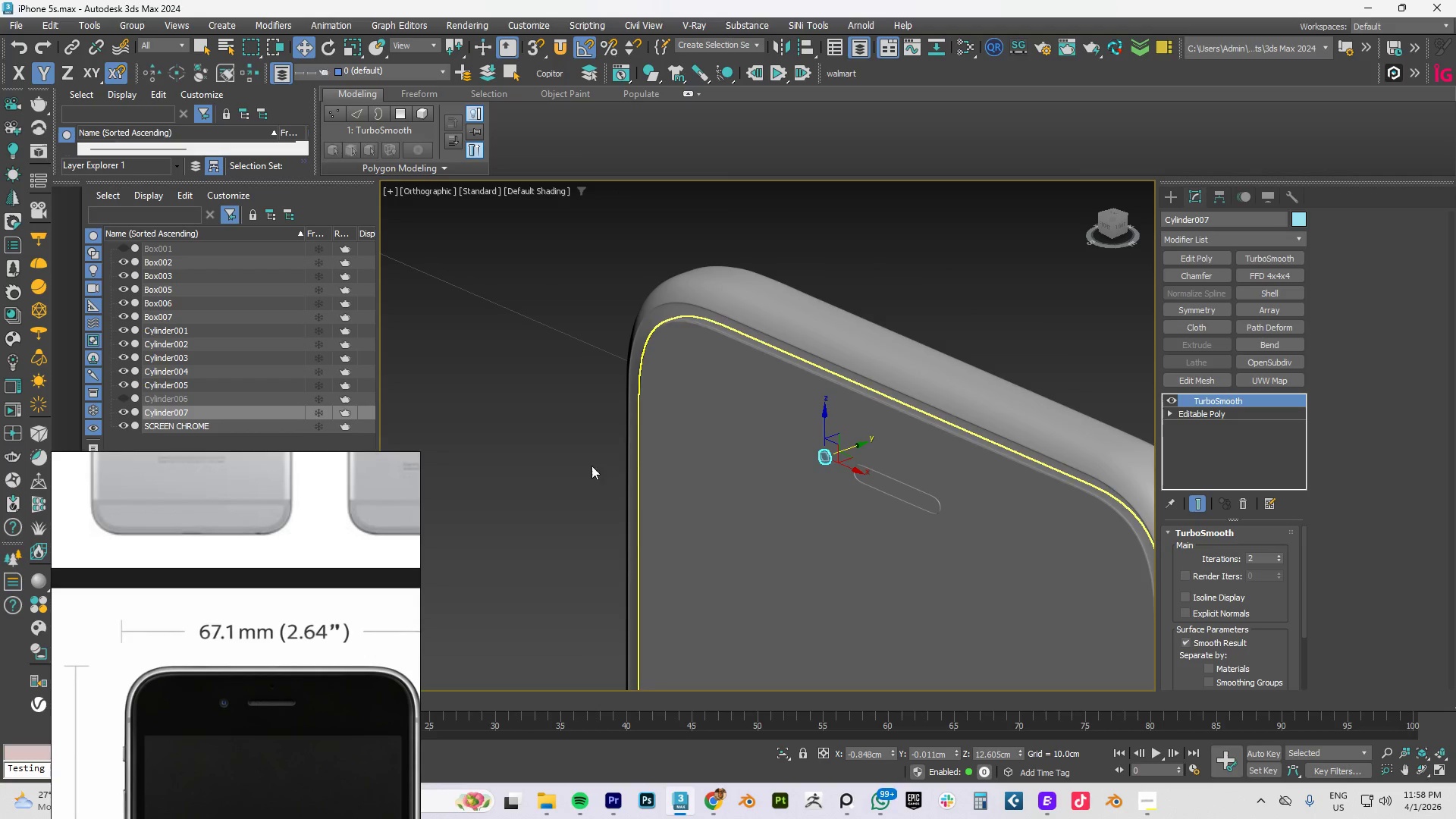 
left_click([548, 466])
 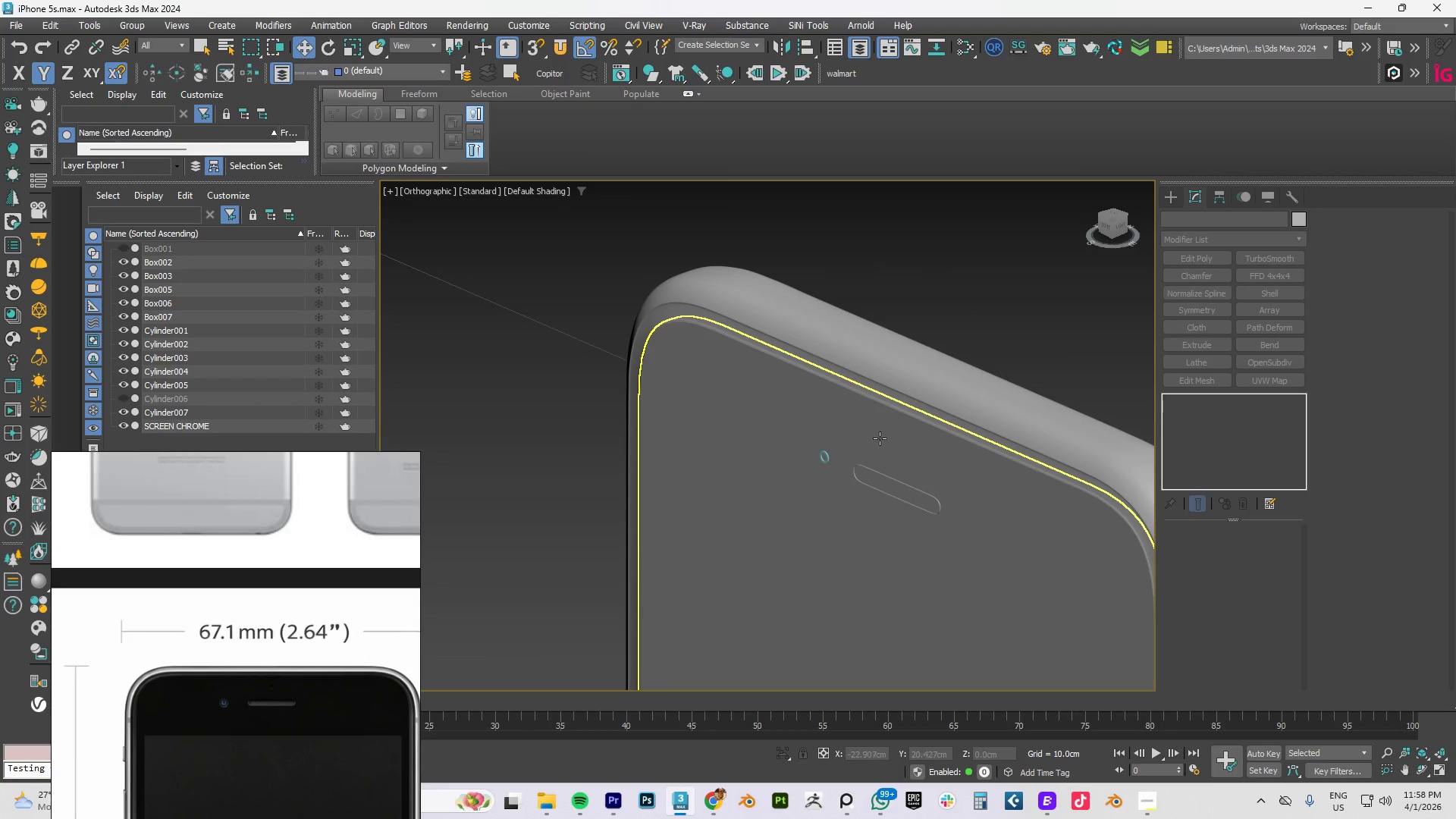 
scroll: coordinate [854, 442], scroll_direction: up, amount: 3.0
 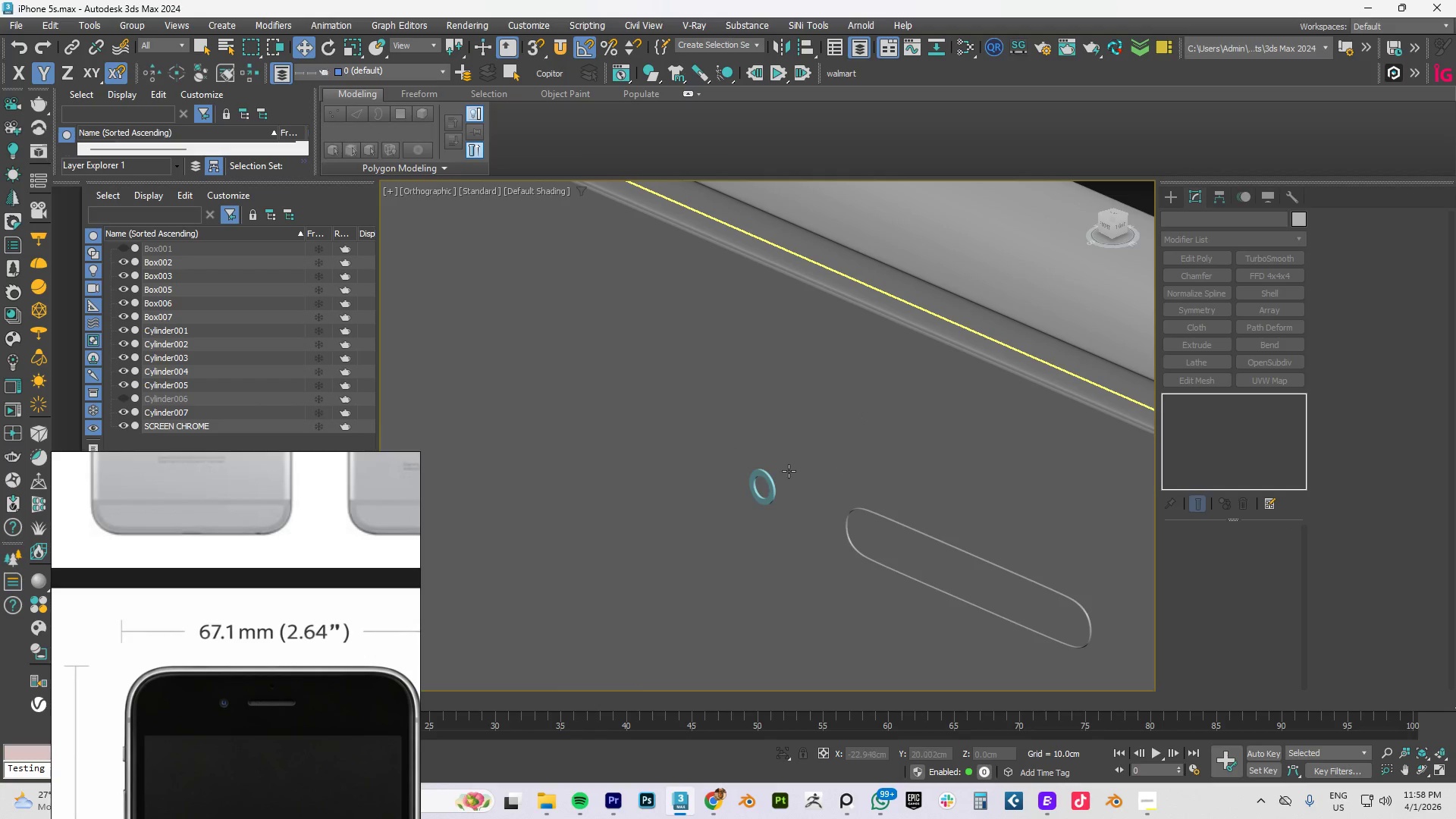 
hold_key(key=AltLeft, duration=0.41)
 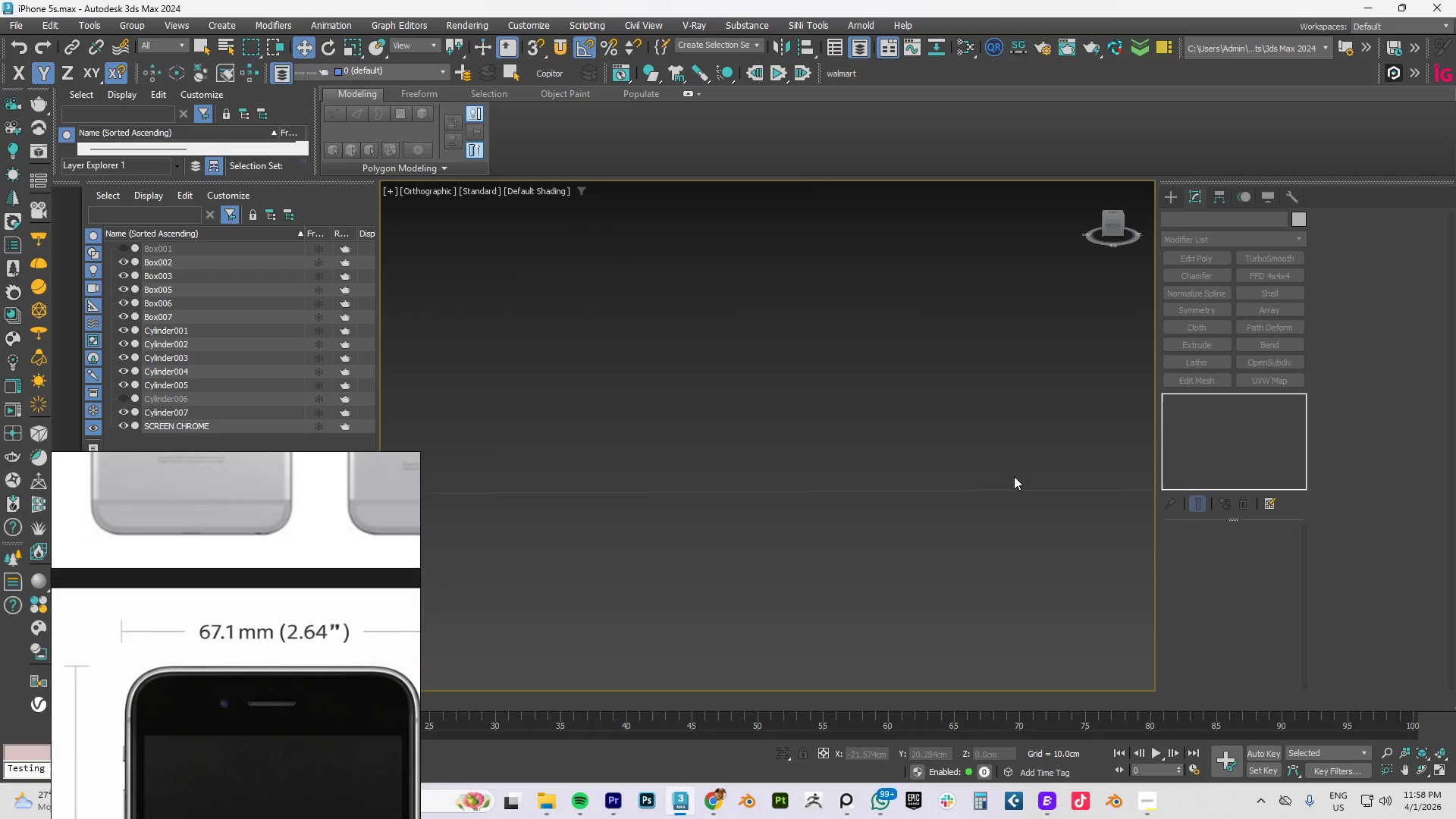 
scroll: coordinate [1006, 476], scroll_direction: down, amount: 5.0
 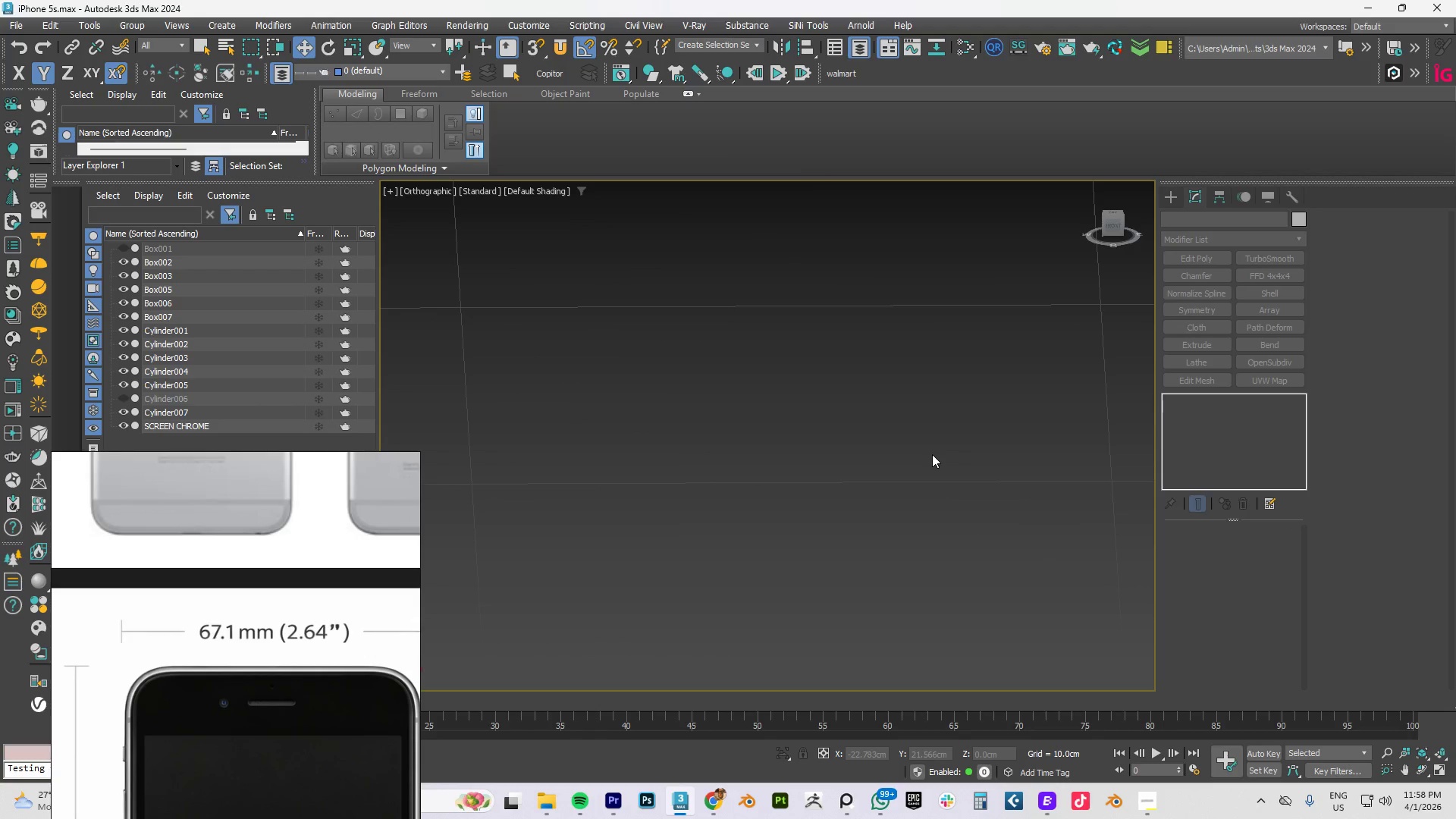 
type(fz)
 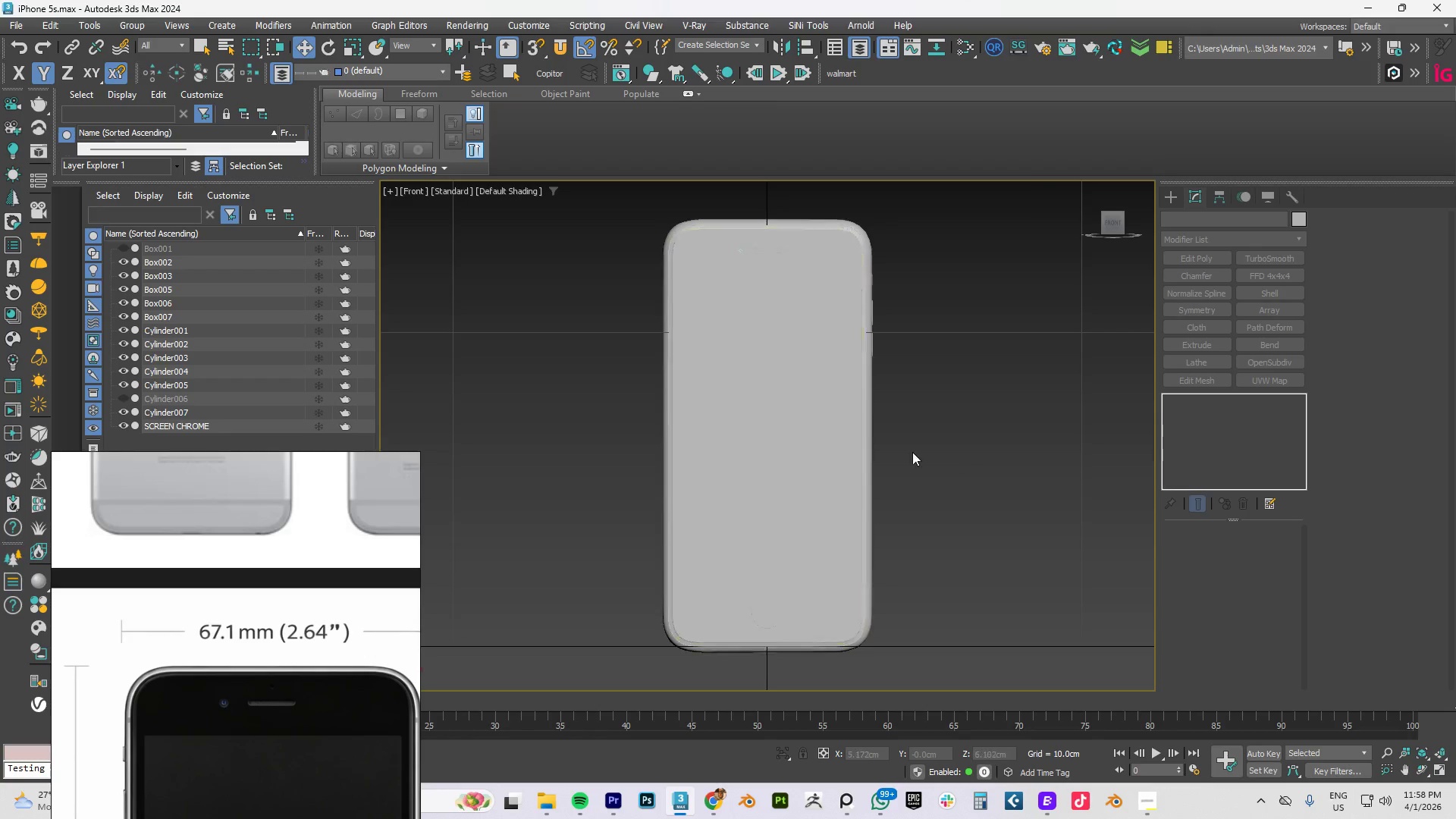 
hold_key(key=AltLeft, duration=0.58)
 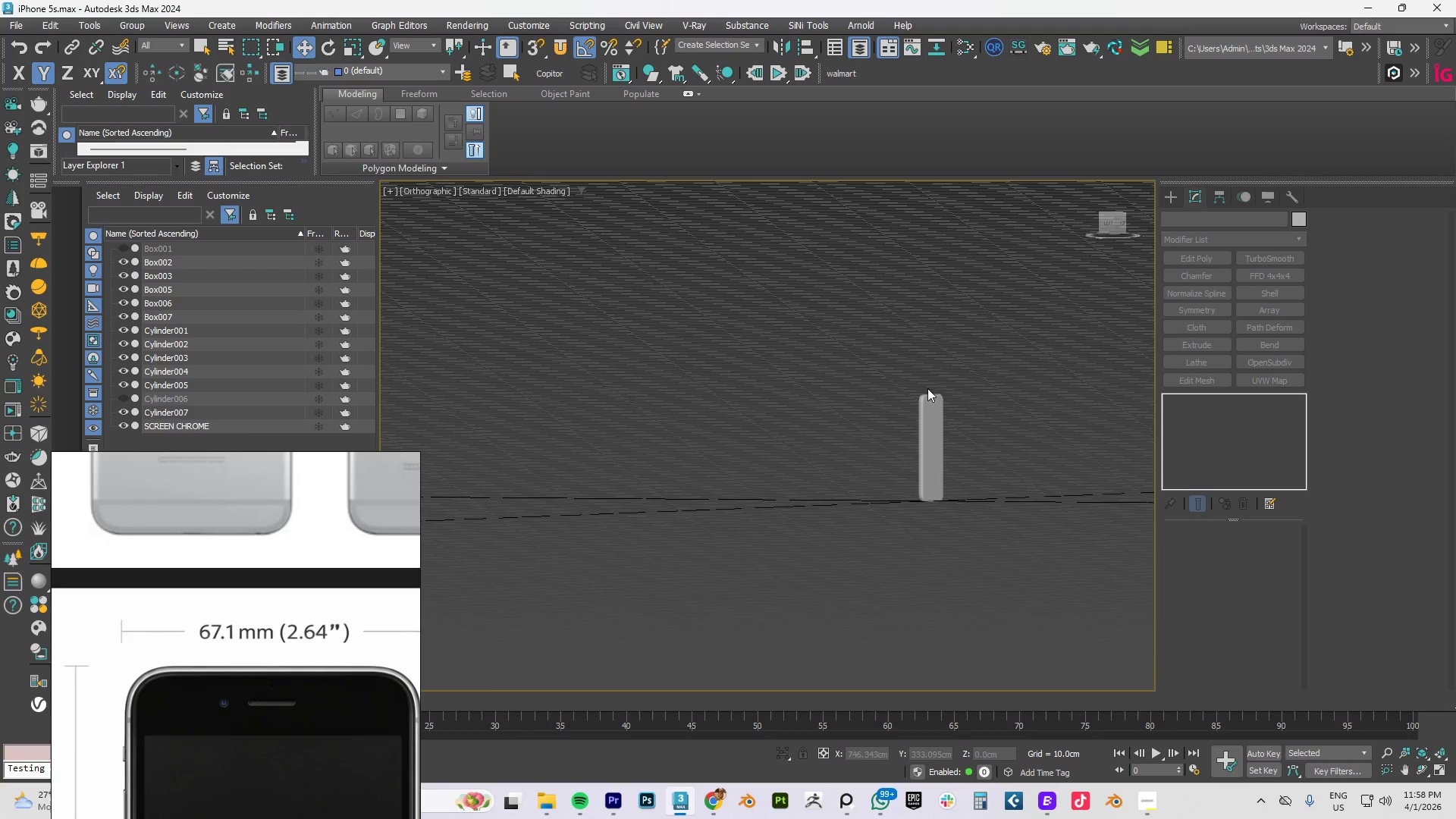 
scroll: coordinate [907, 451], scroll_direction: down, amount: 4.0
 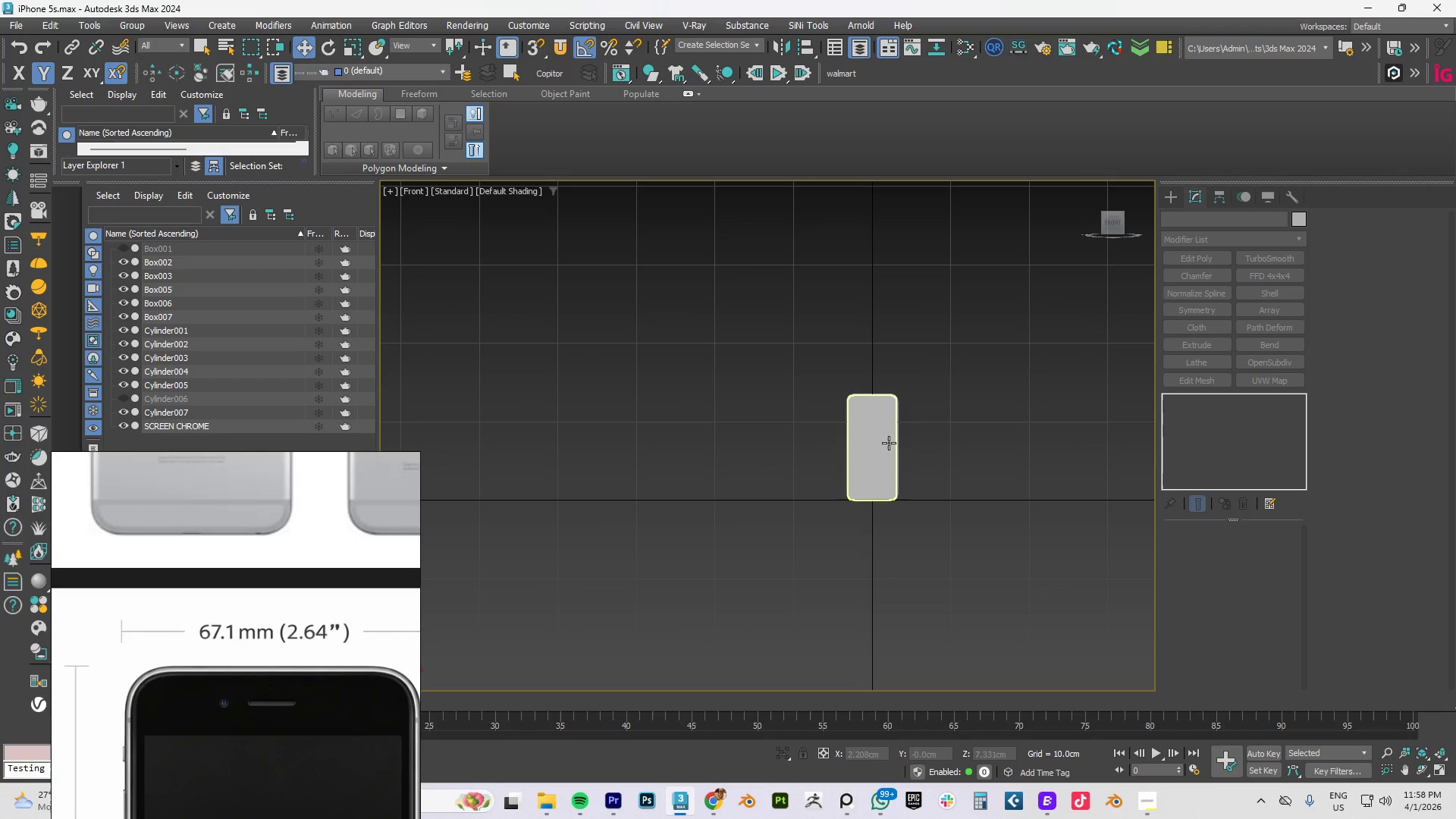 
scroll: coordinate [977, 479], scroll_direction: up, amount: 10.0
 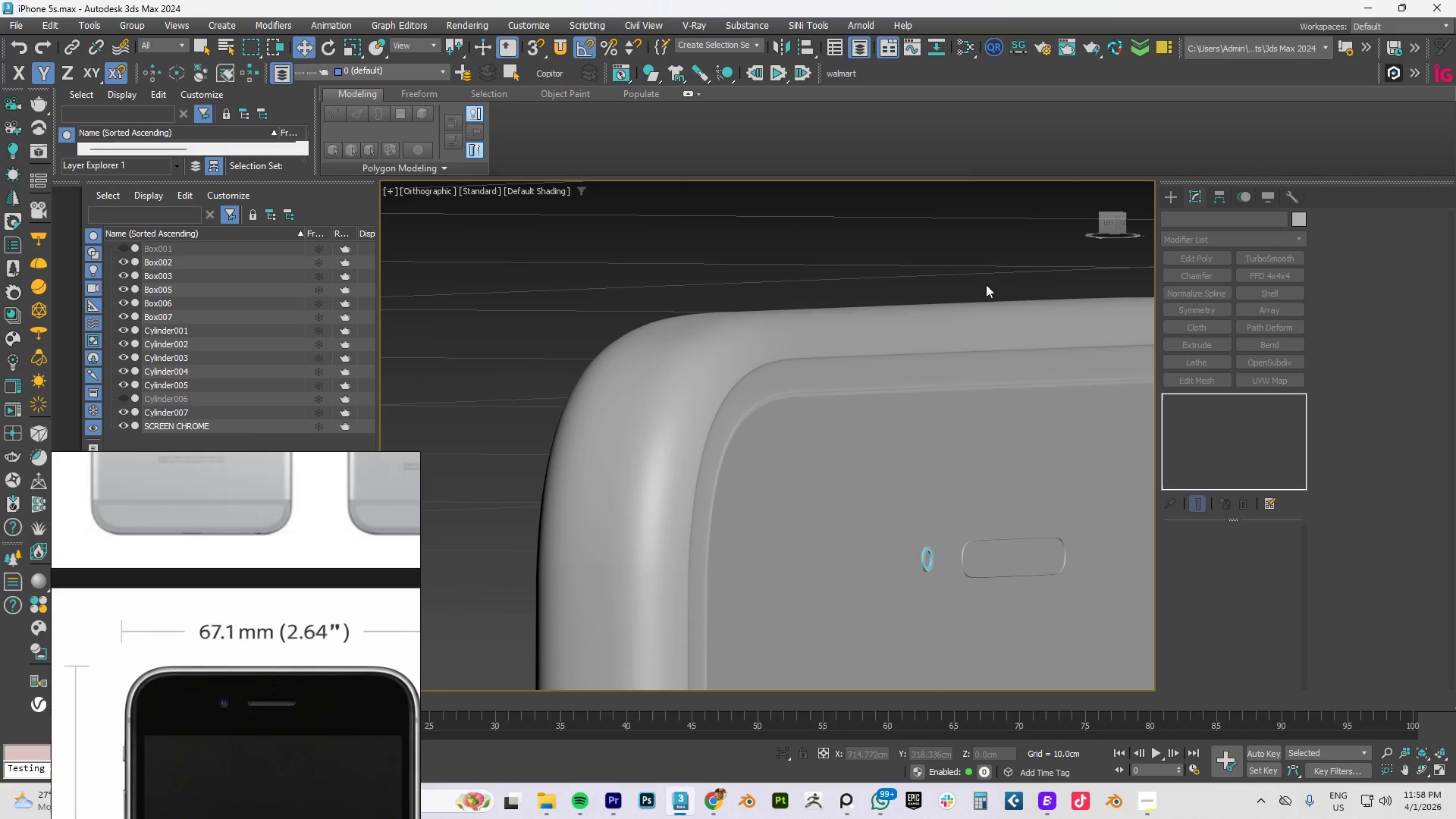 
left_click([974, 253])
 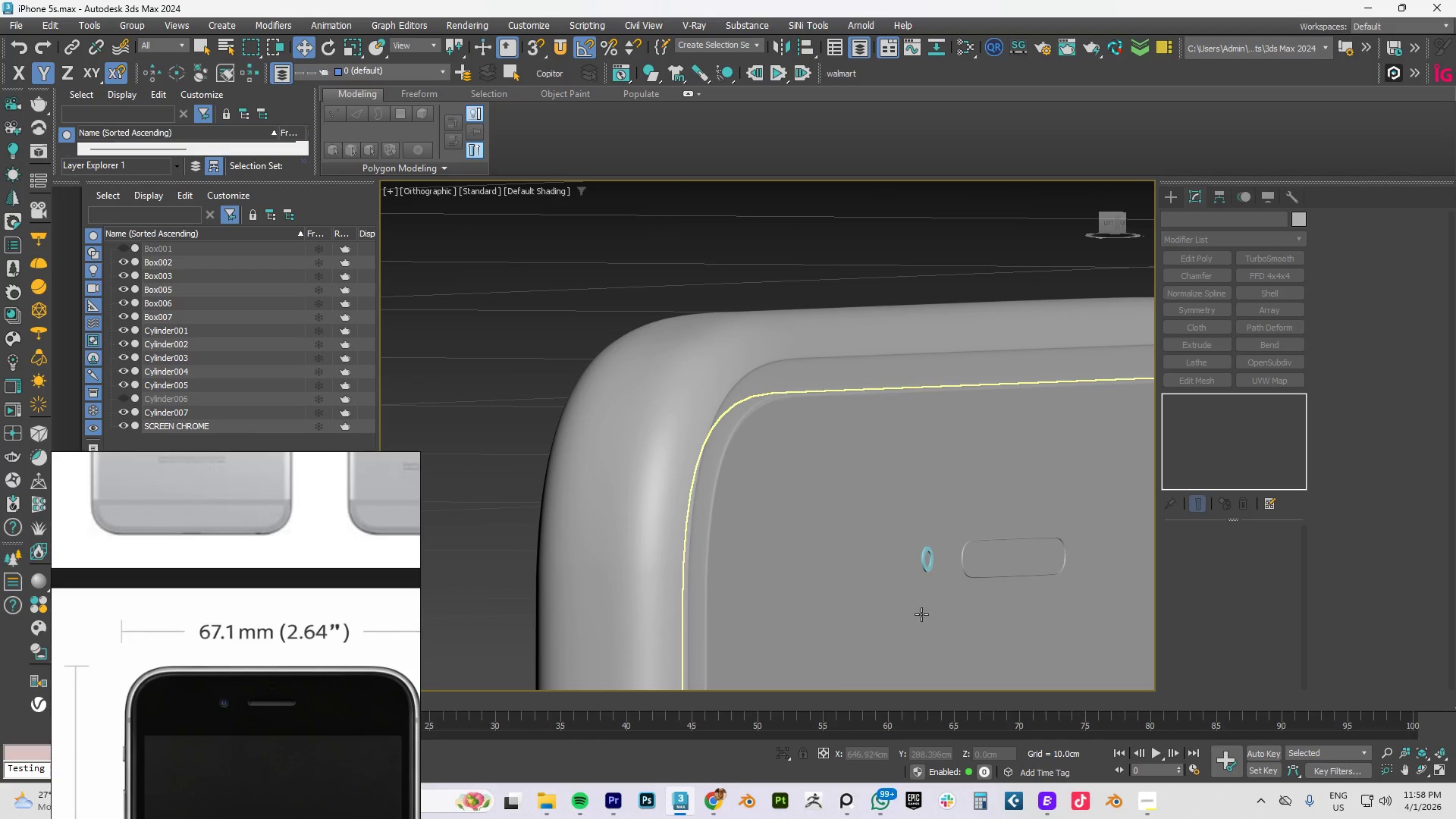 
scroll: coordinate [910, 573], scroll_direction: up, amount: 4.0
 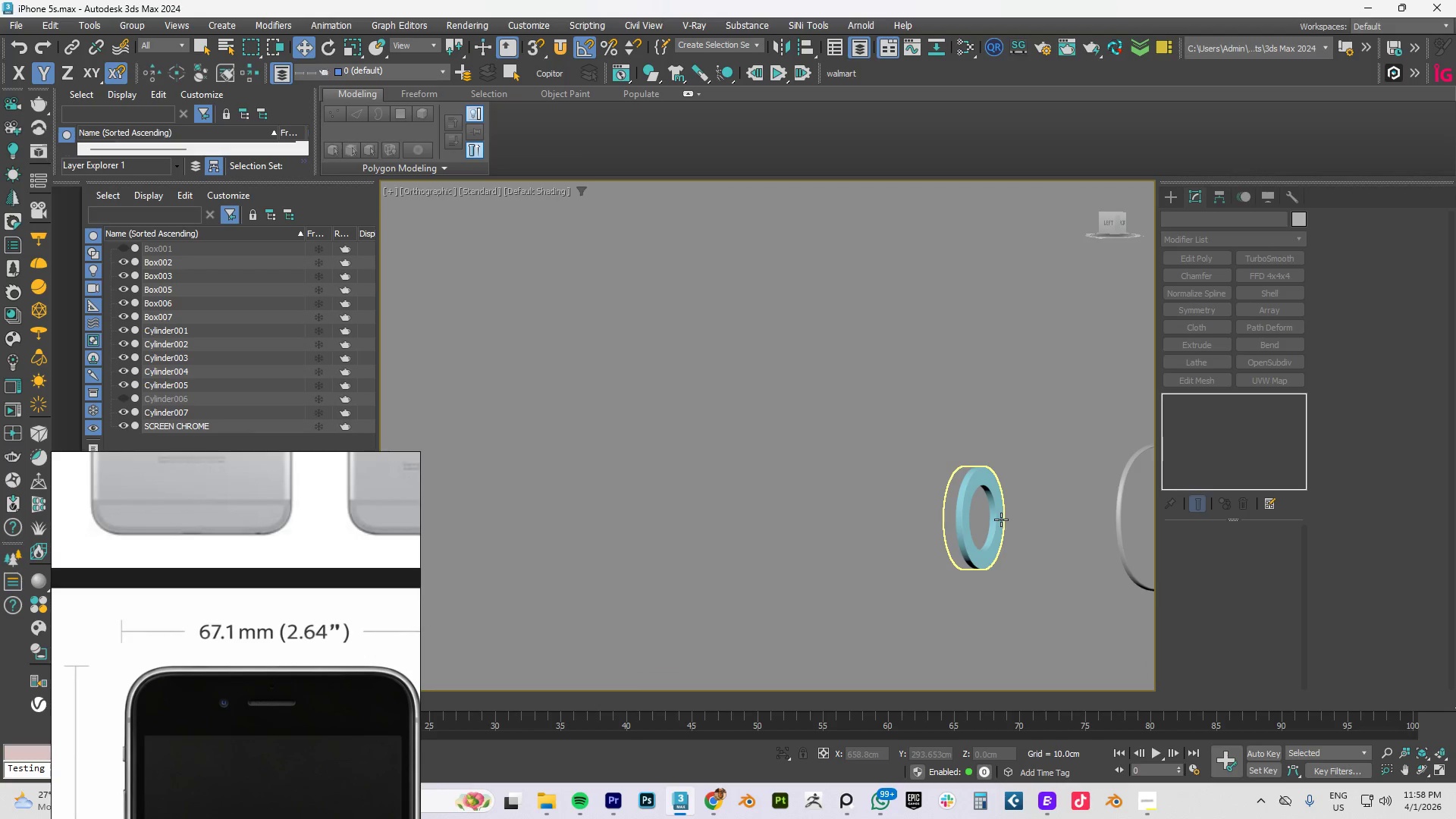 
left_click([1001, 519])
 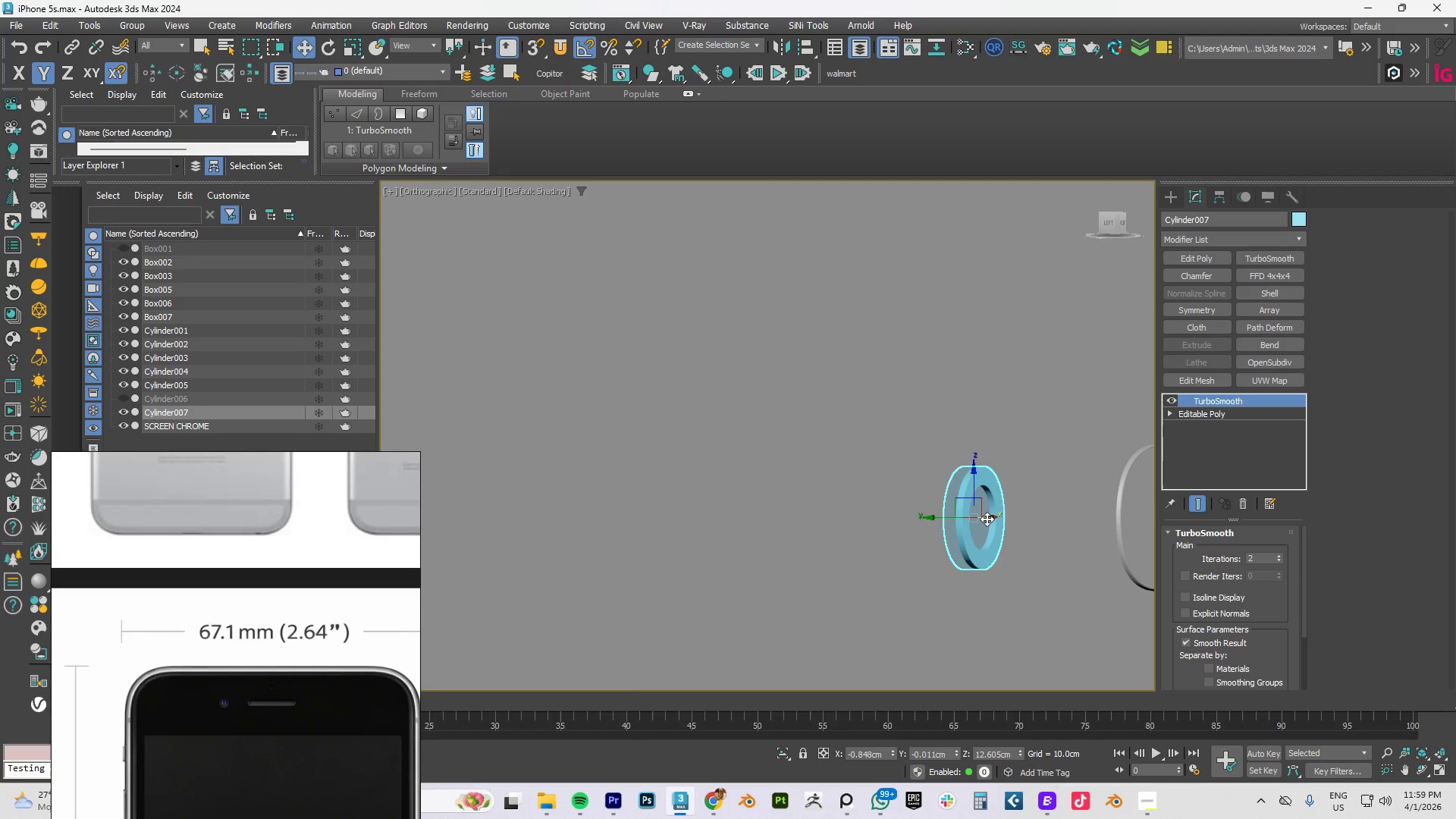 
left_click_drag(start_coordinate=[989, 518], to_coordinate=[993, 516])
 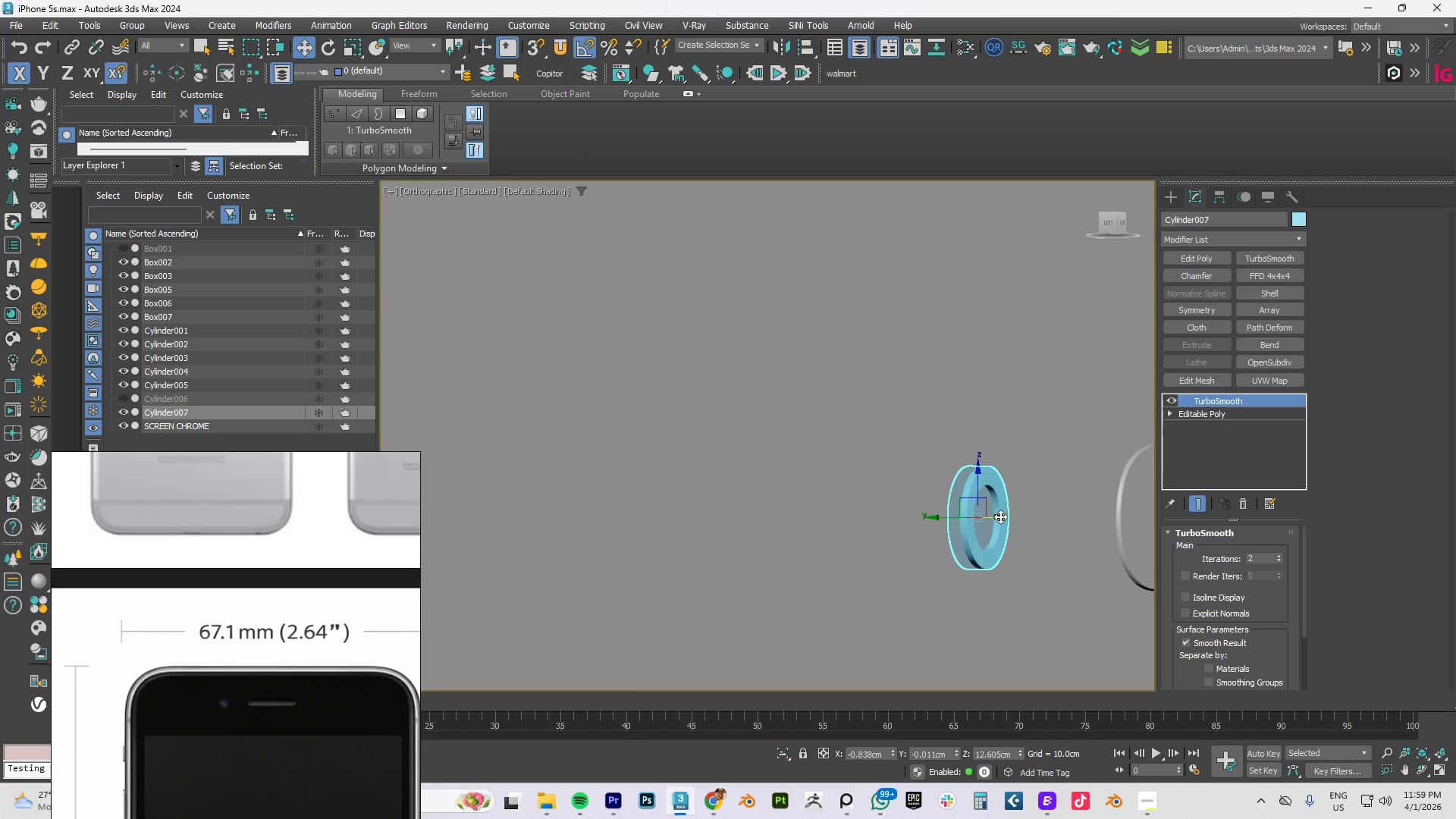 
hold_key(key=AltLeft, duration=1.17)
 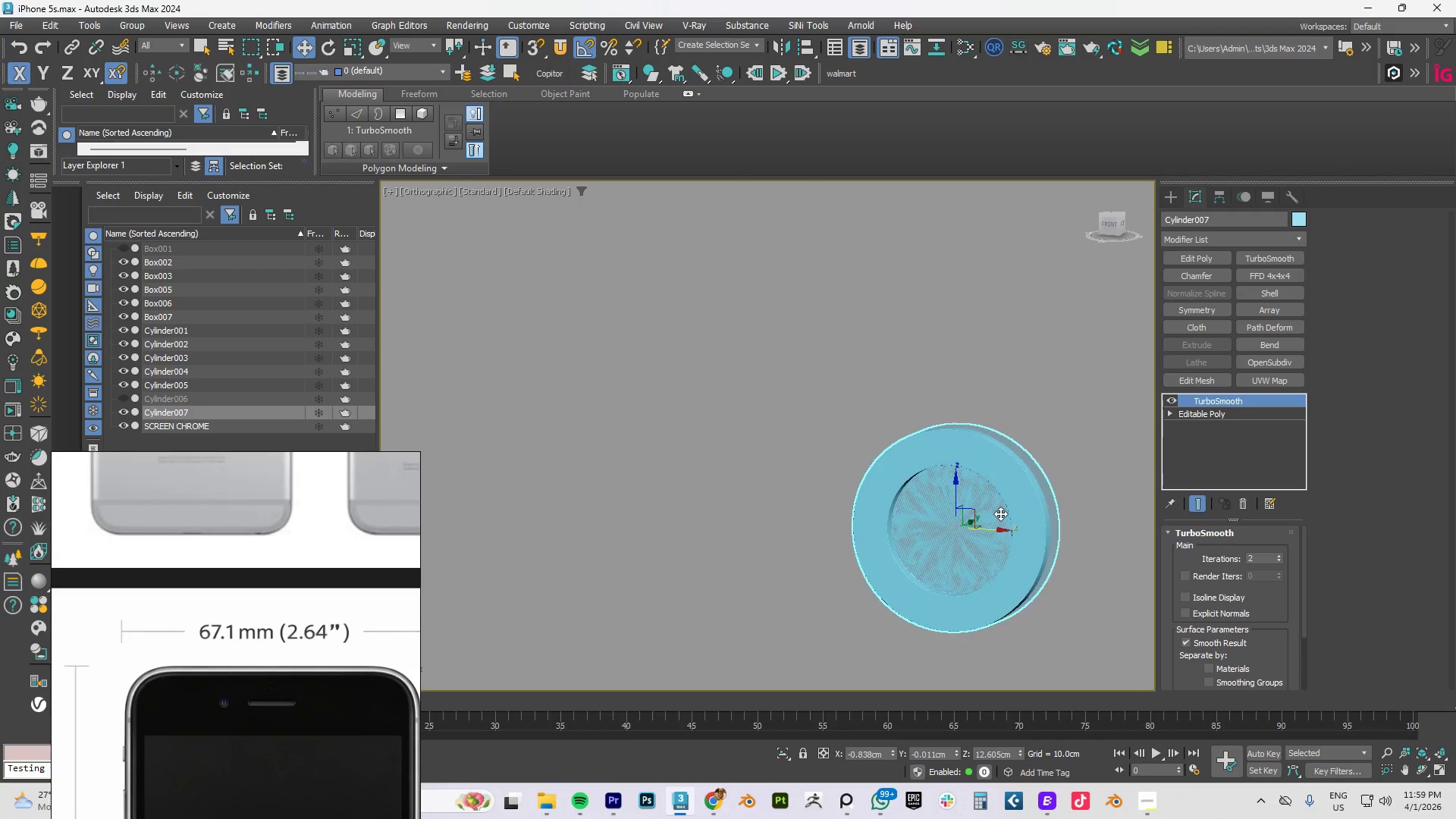 
scroll: coordinate [1000, 516], scroll_direction: down, amount: 2.0
 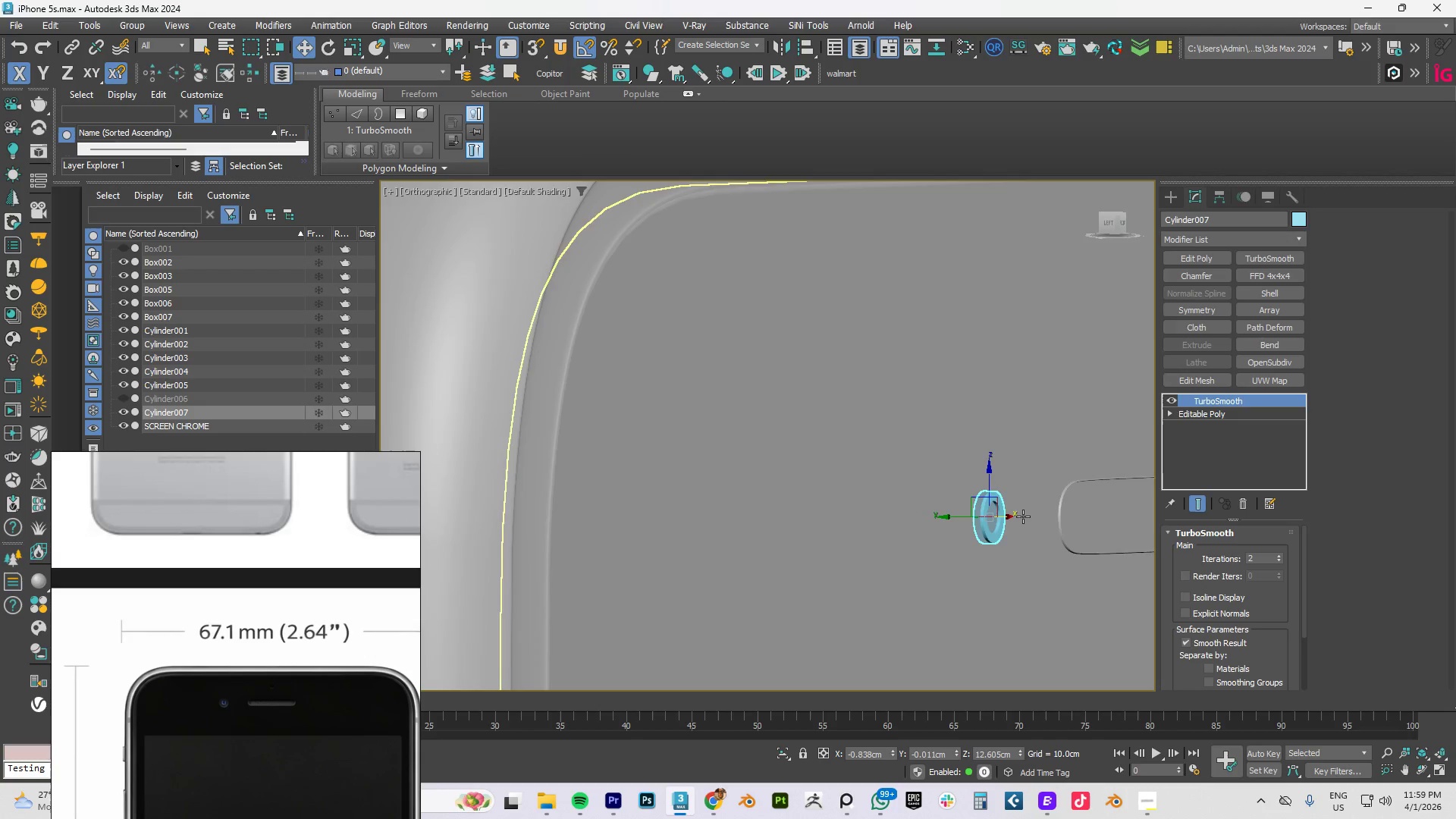 
hold_key(key=AltLeft, duration=1.58)
scroll: coordinate [1000, 513], scroll_direction: up, amount: 4.0
 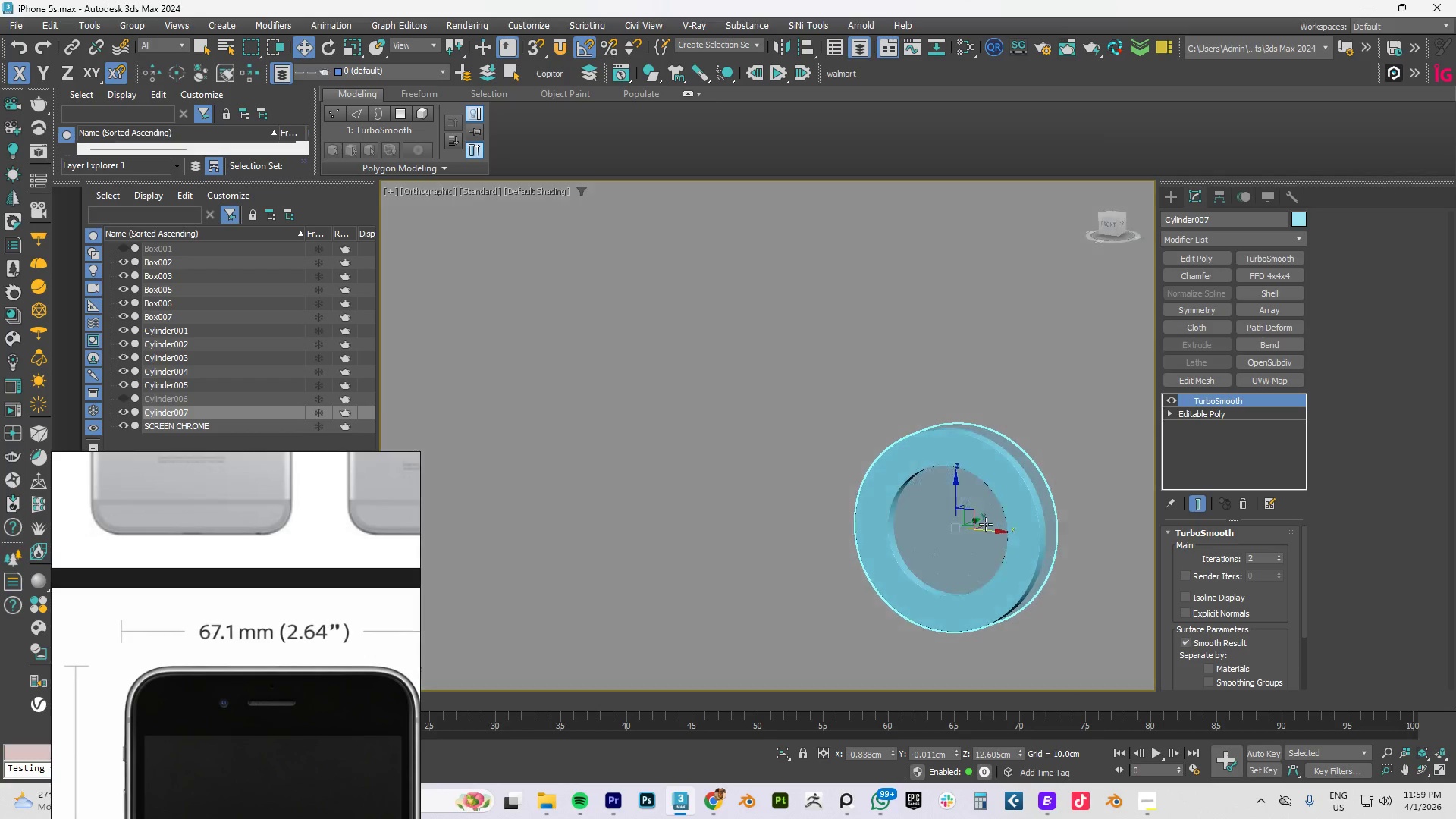 
hold_key(key=AltLeft, duration=0.62)
 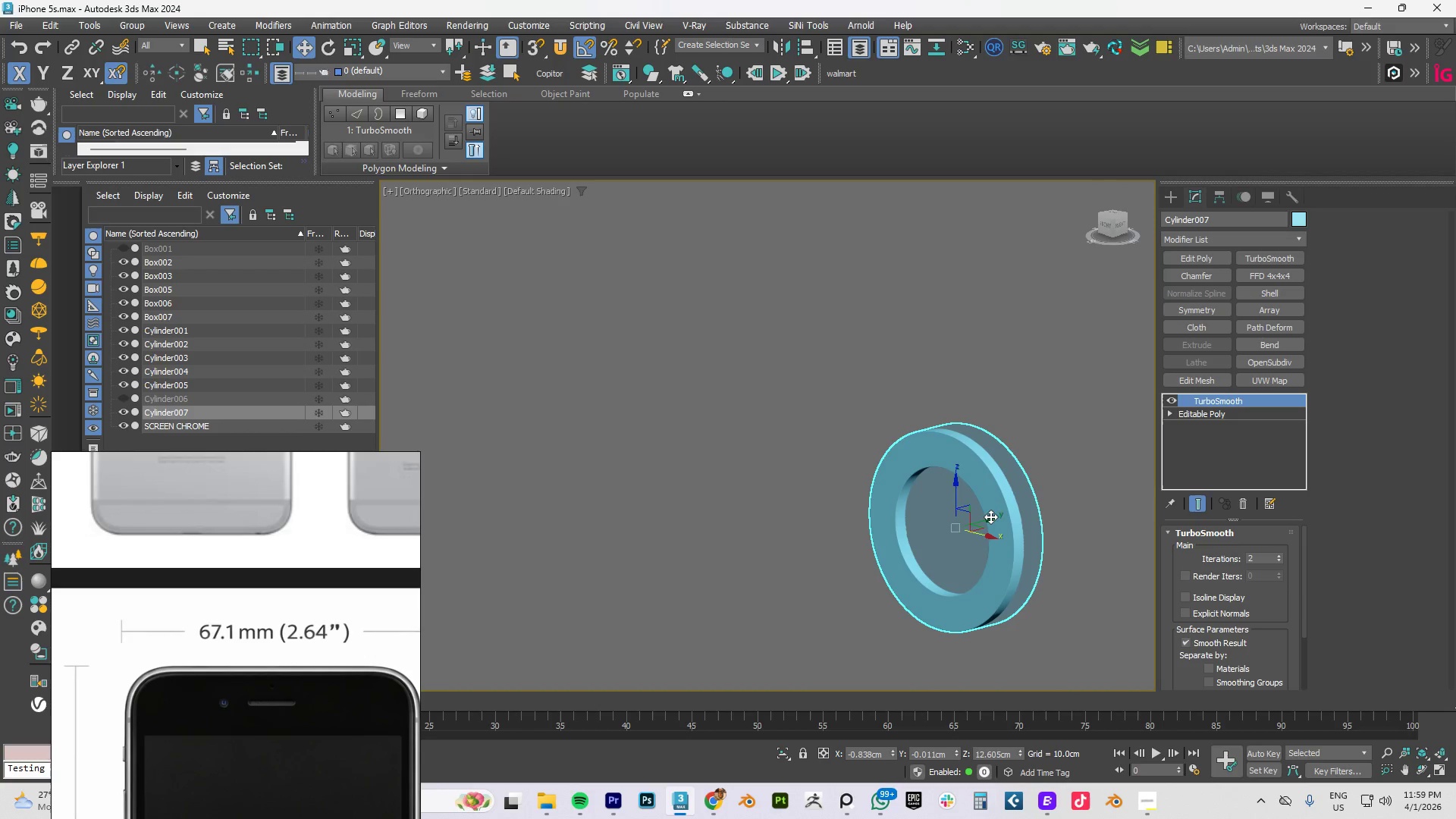 
left_click_drag(start_coordinate=[987, 519], to_coordinate=[967, 518])
 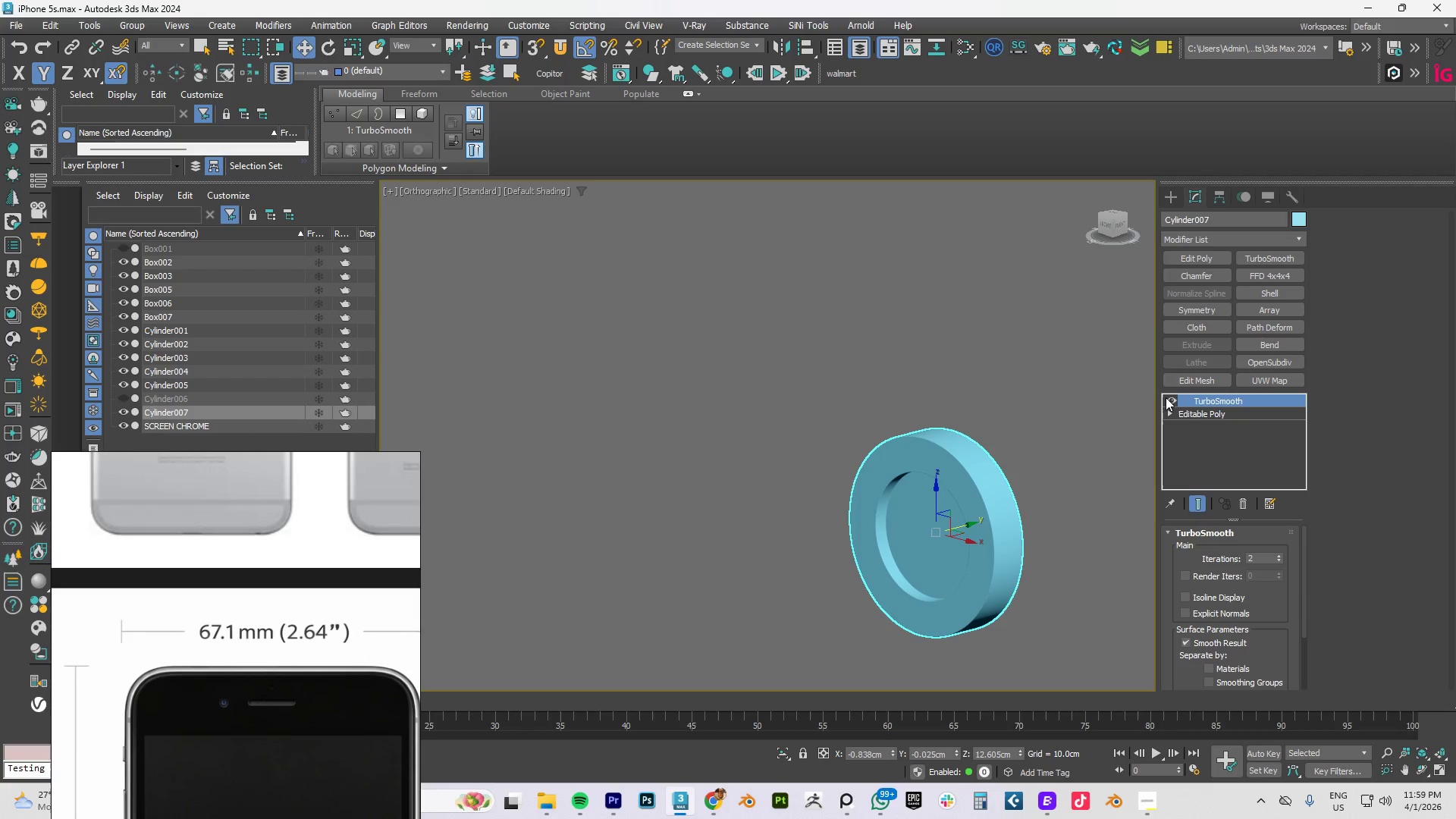 
left_click([1173, 398])
 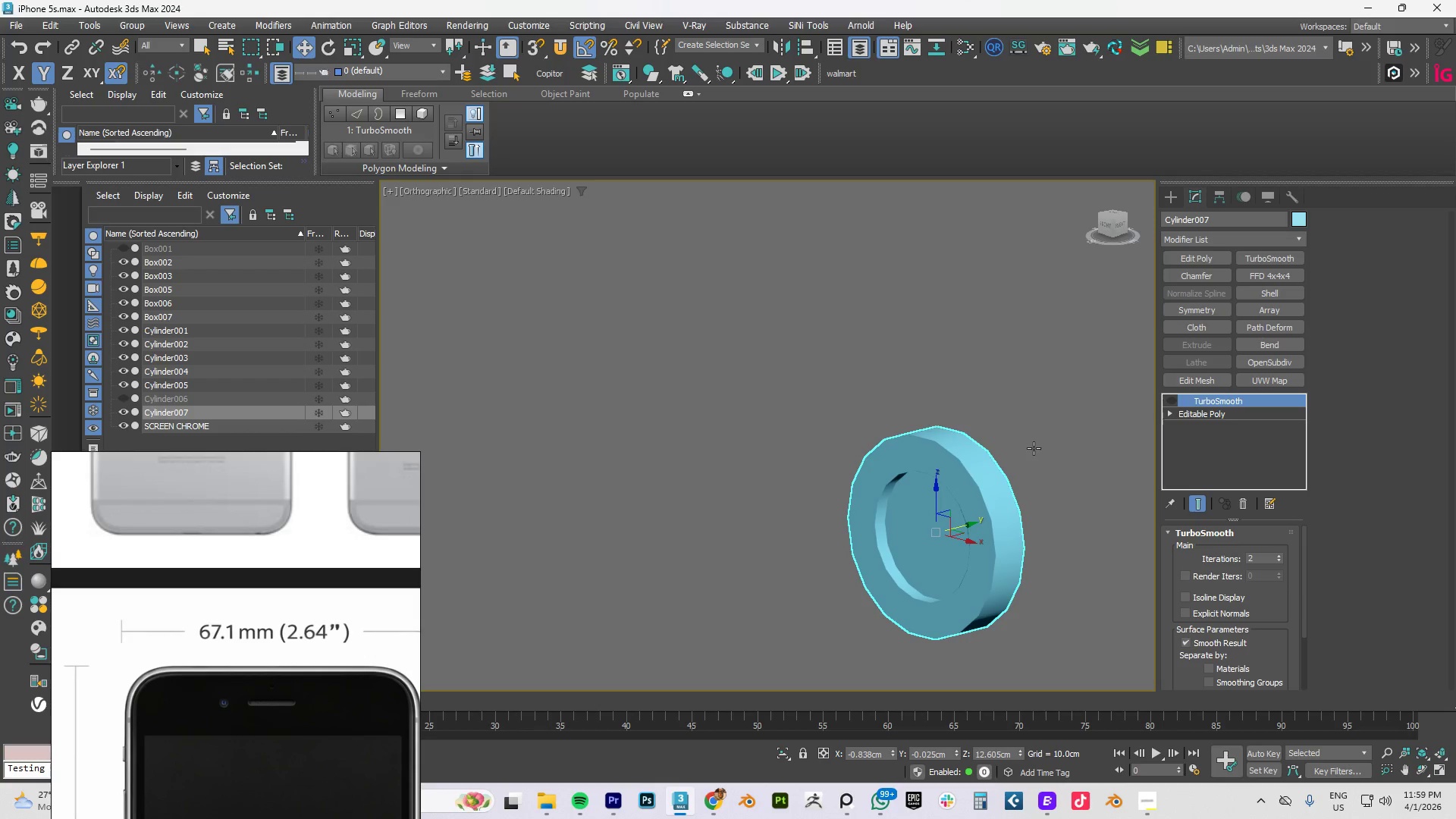 
key(F4)
 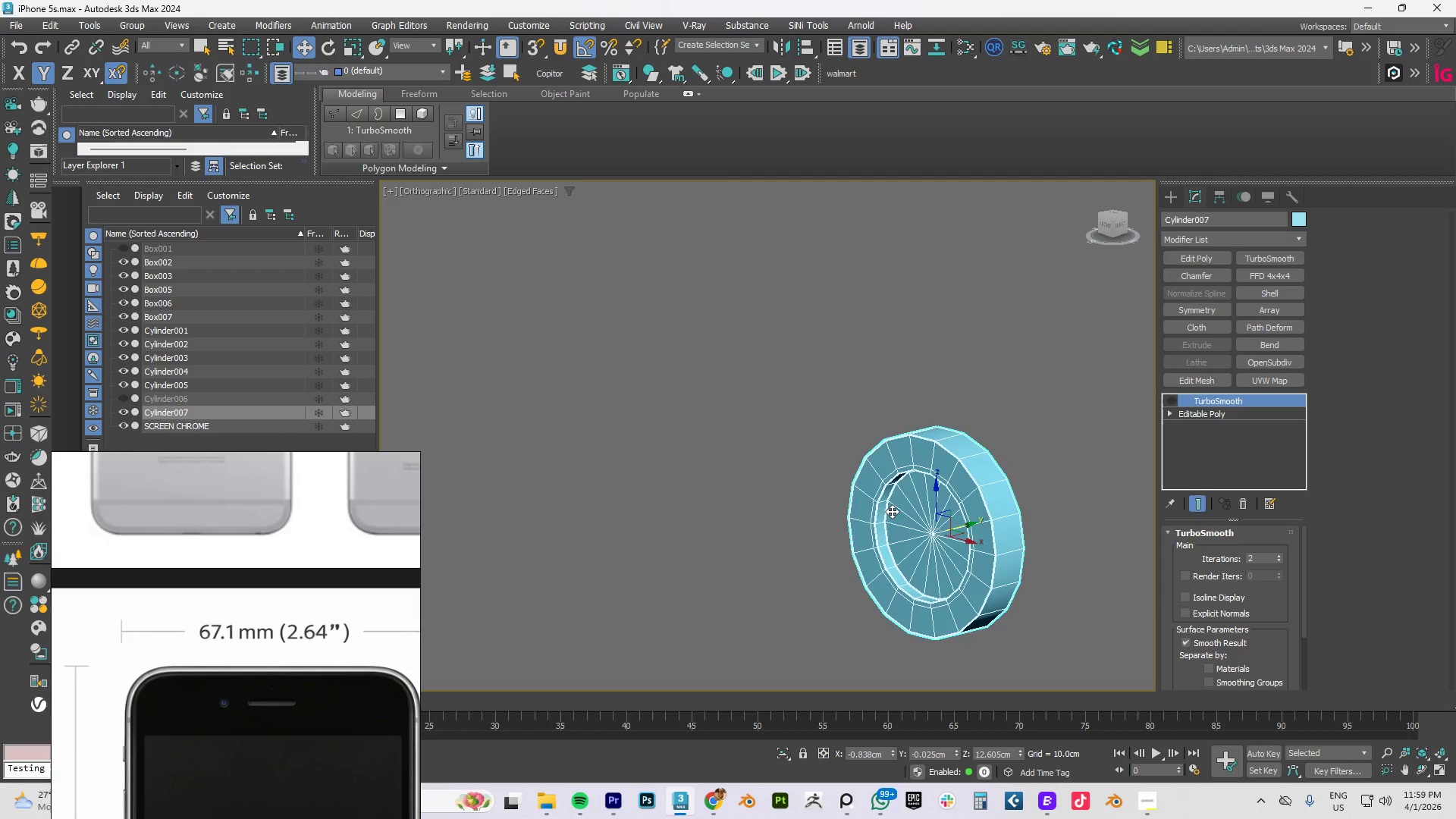 
scroll: coordinate [892, 511], scroll_direction: up, amount: 4.0
 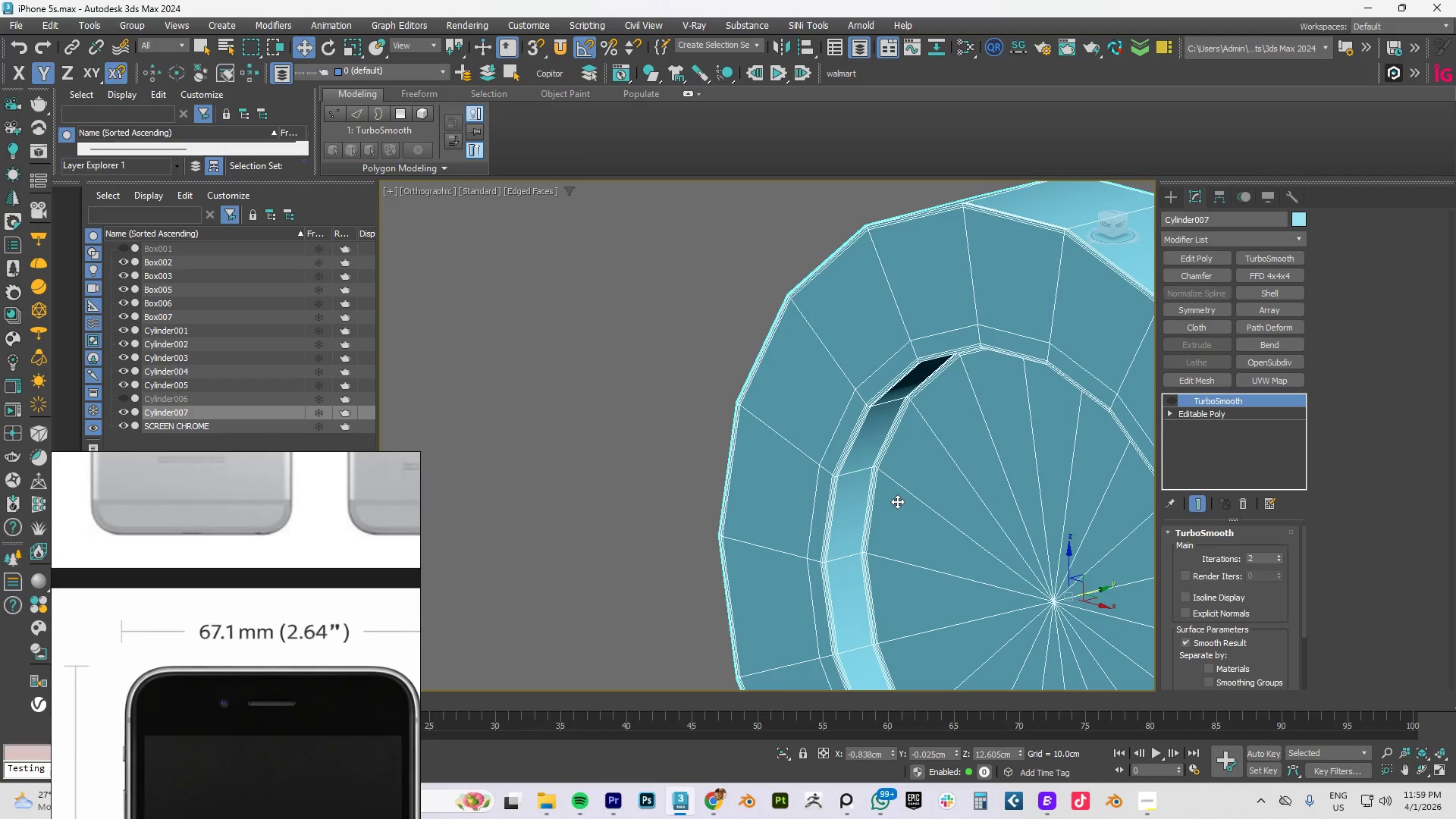 
left_click([1219, 411])
 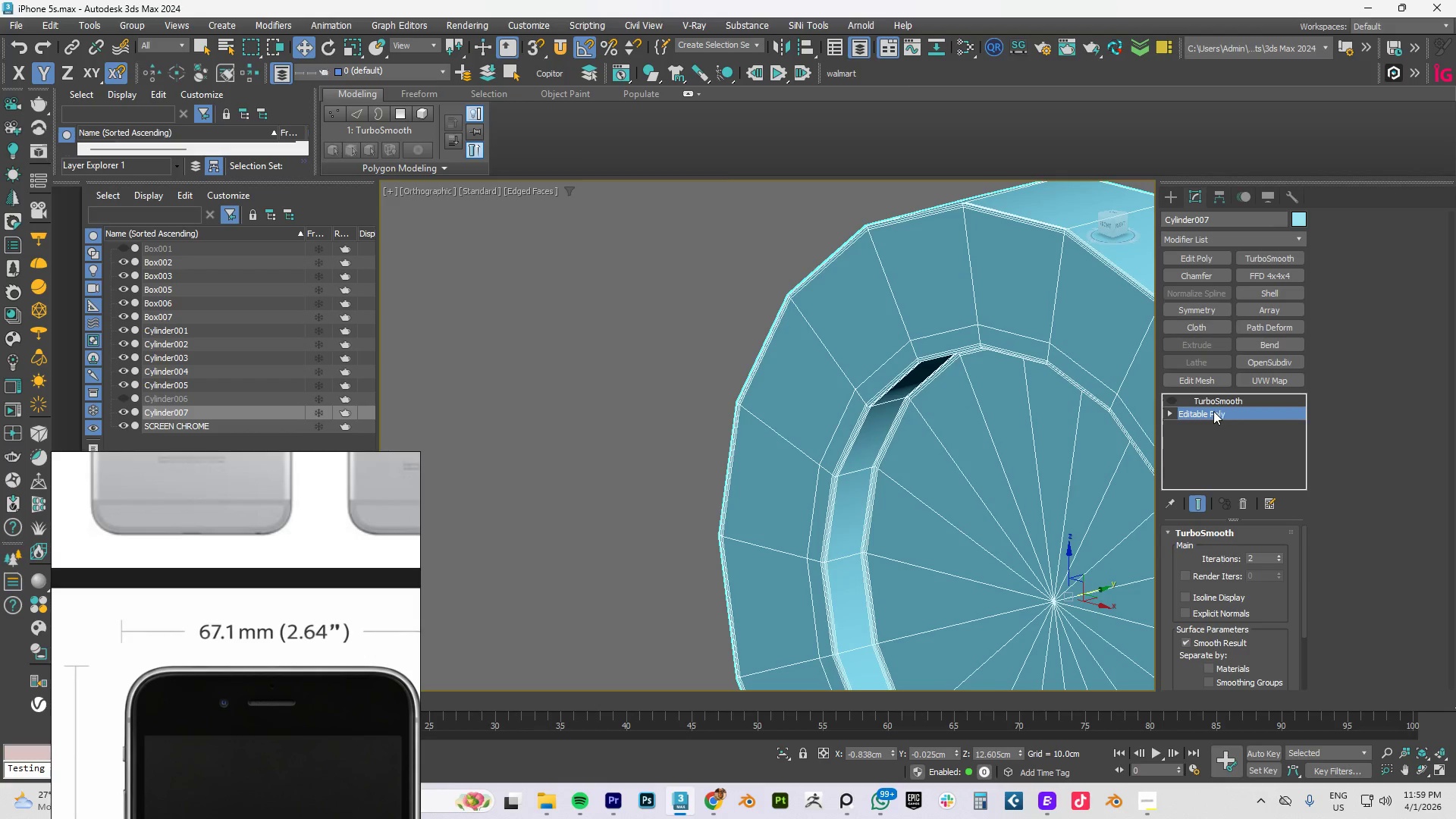 
key(2)
 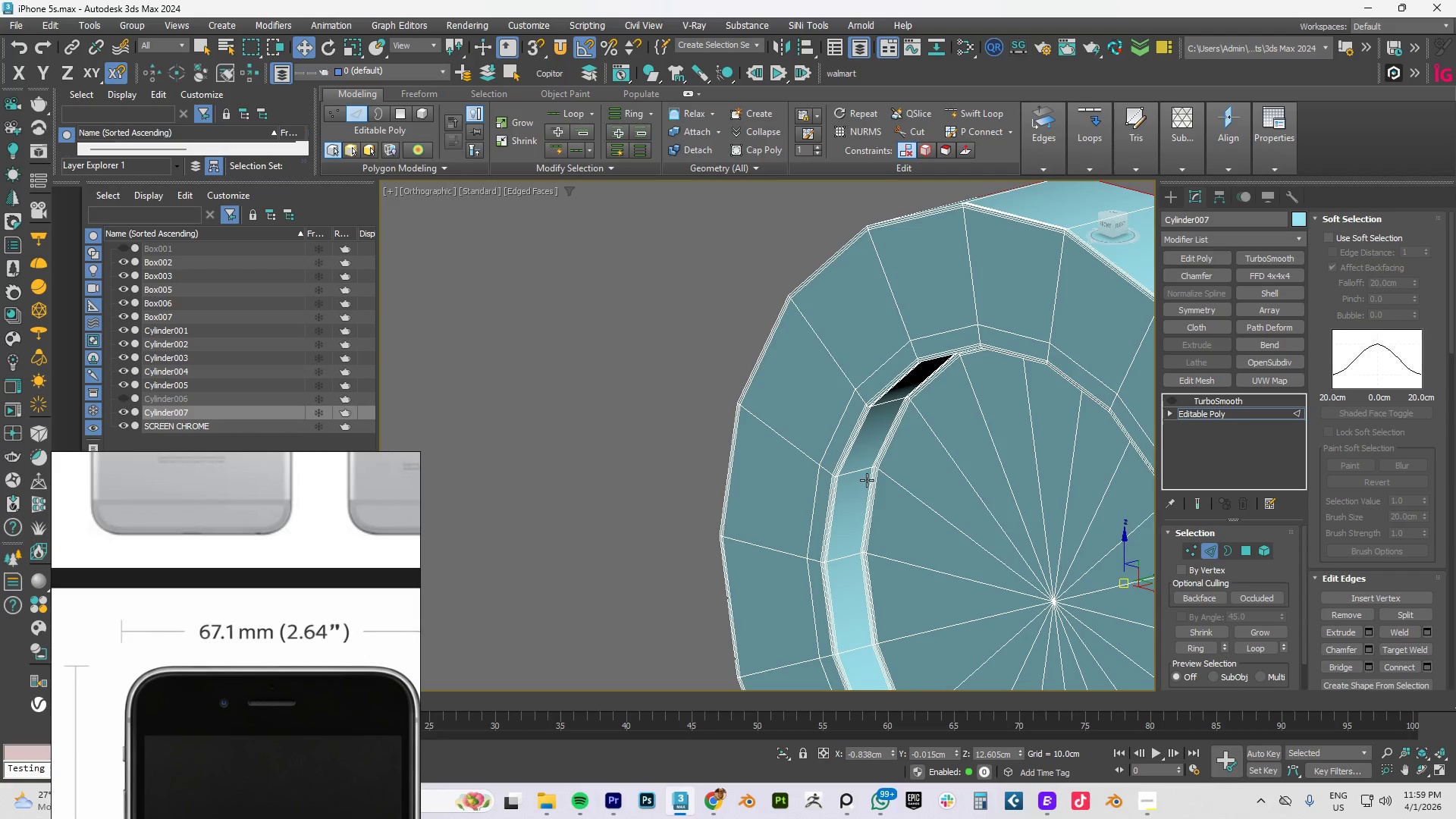 
double_click([869, 480])
 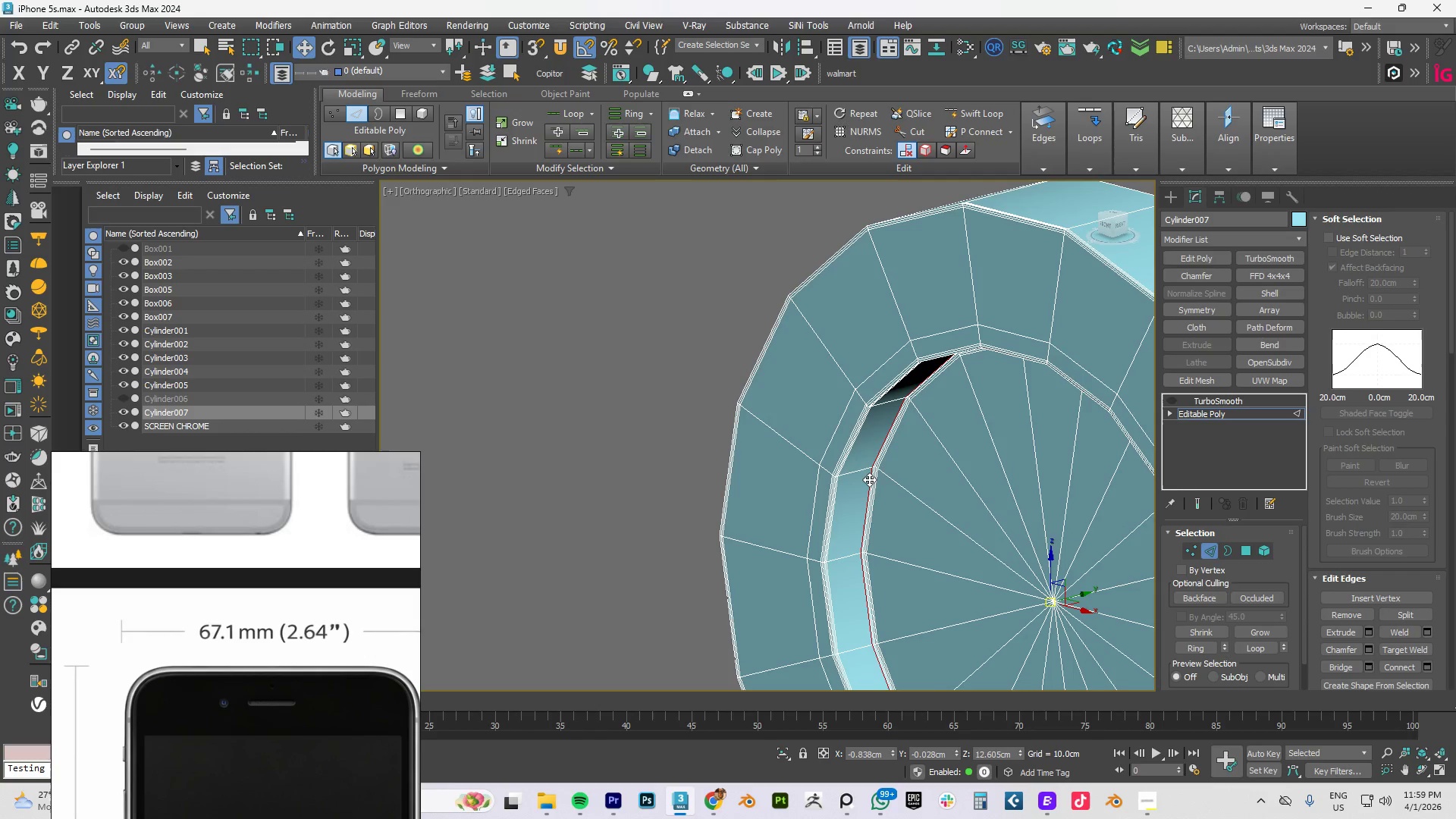 
key(Delete)
 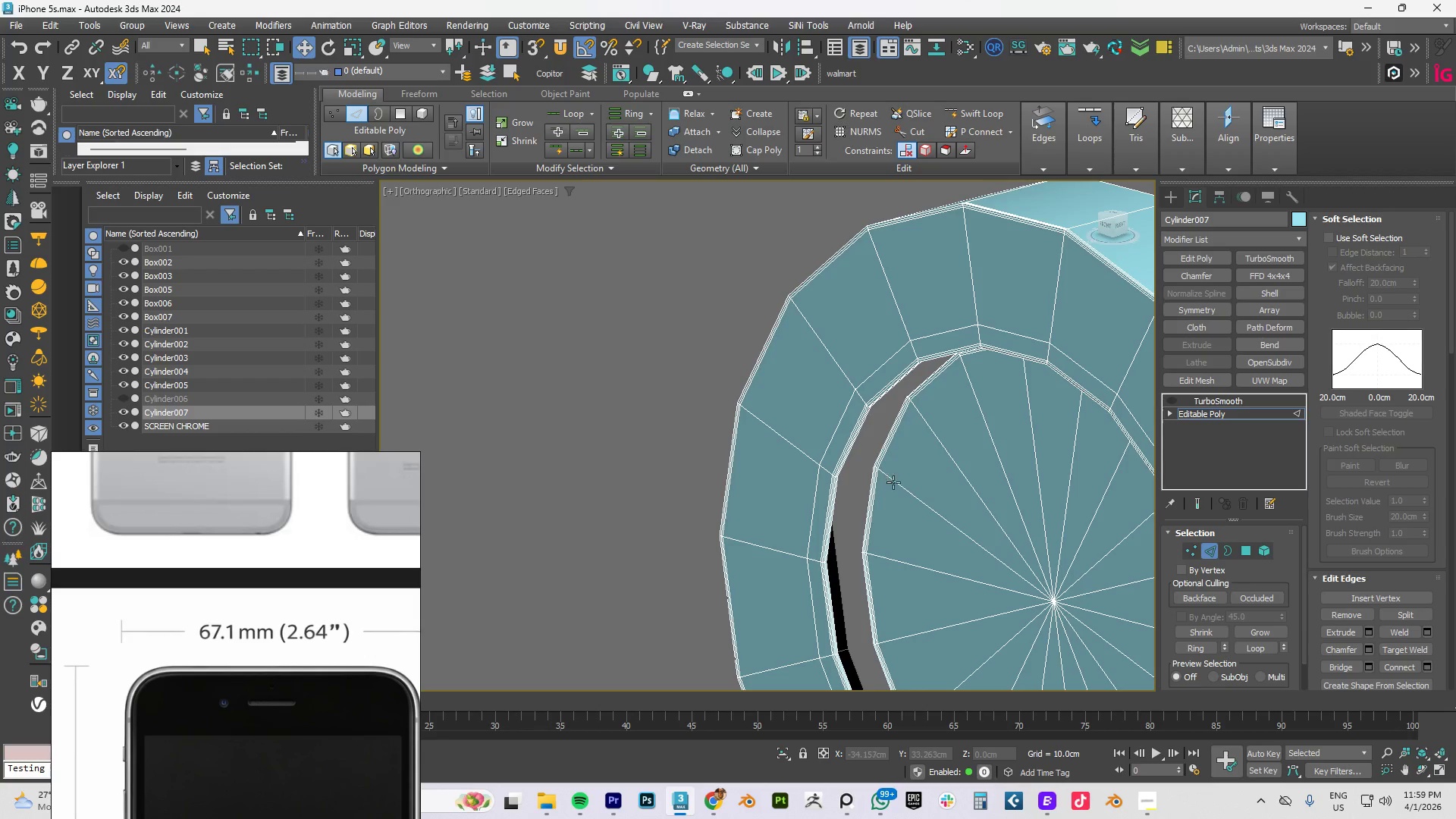 
key(5)
 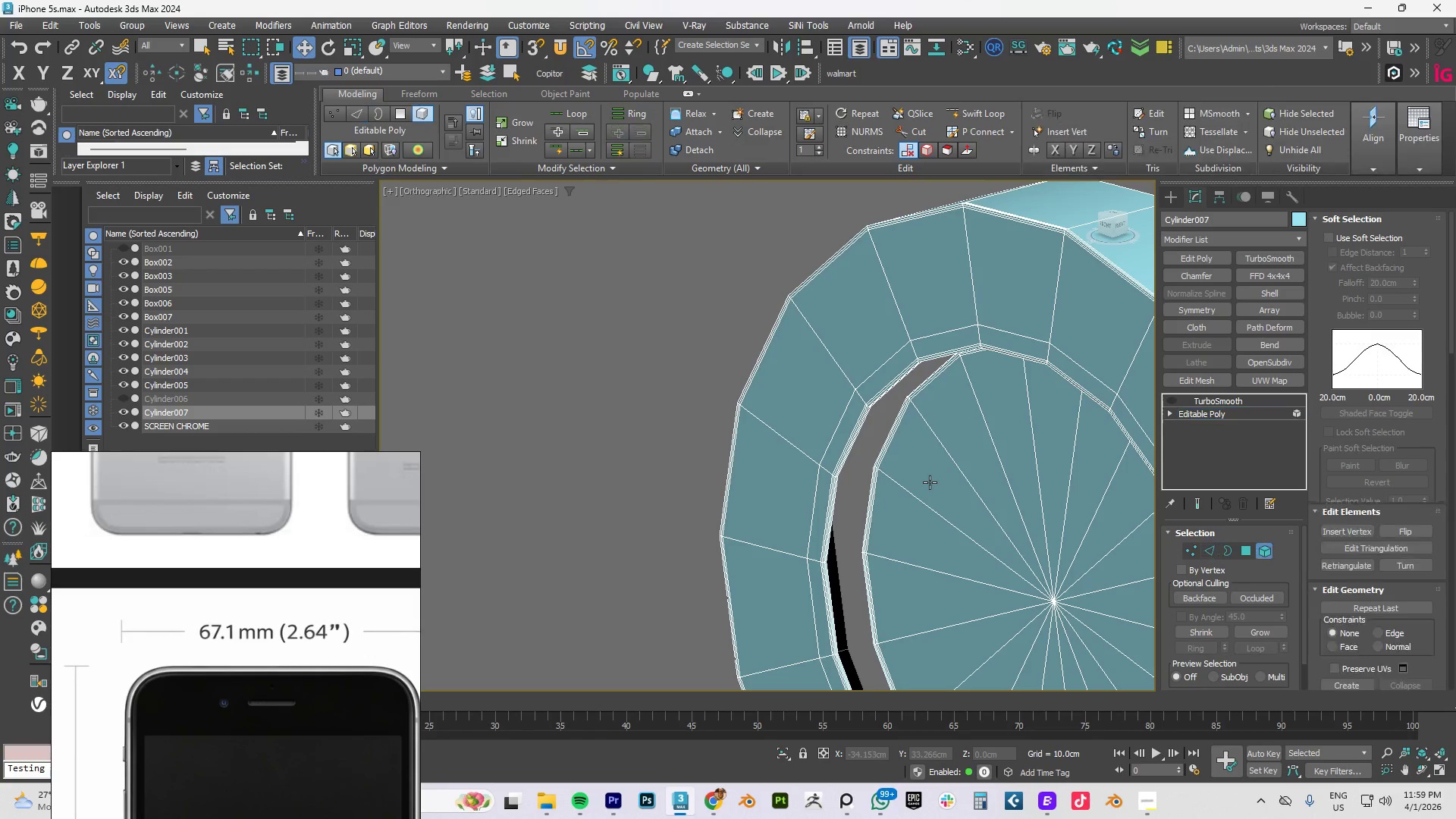 
left_click([930, 482])
 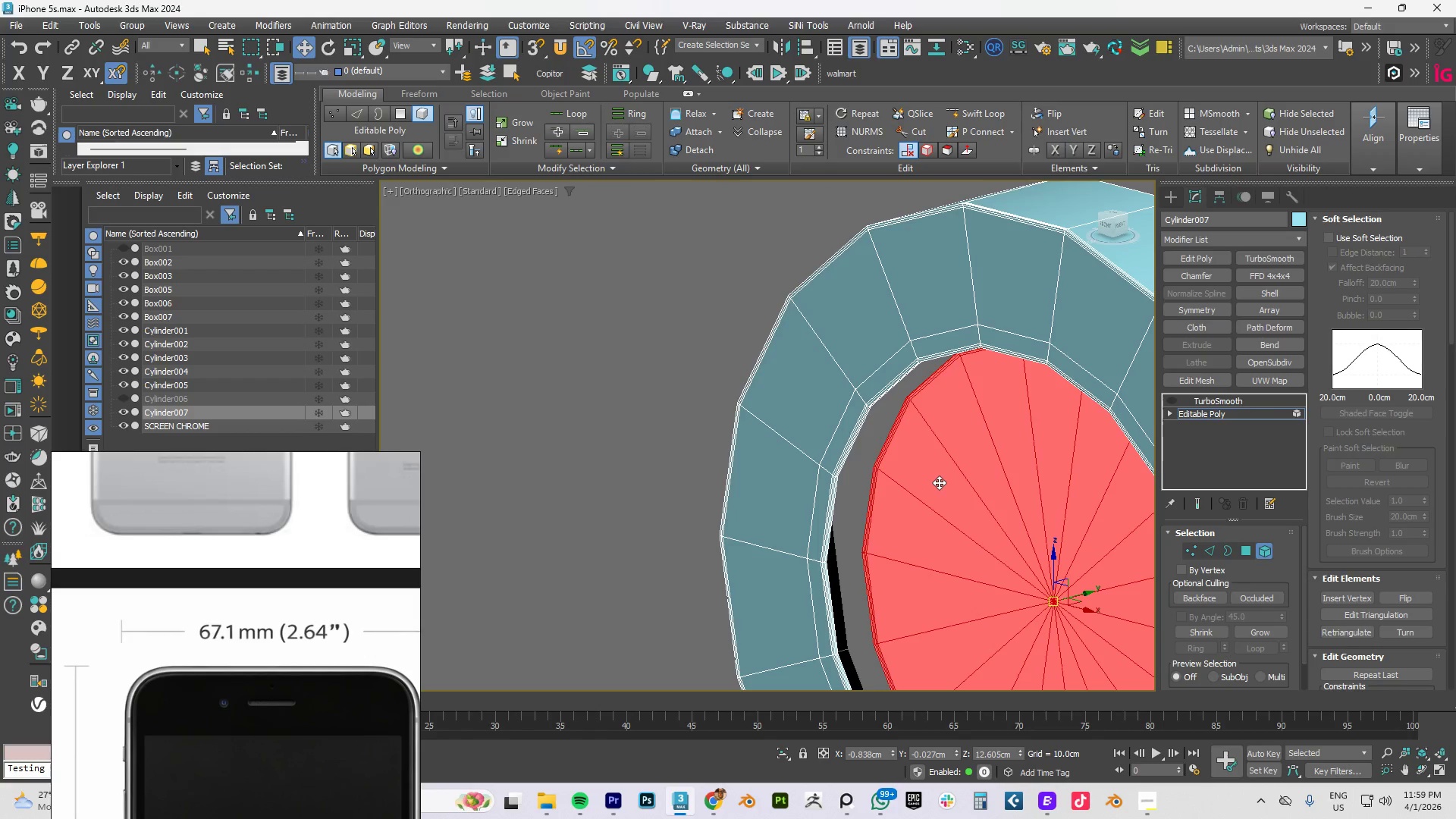 
key(Delete)
 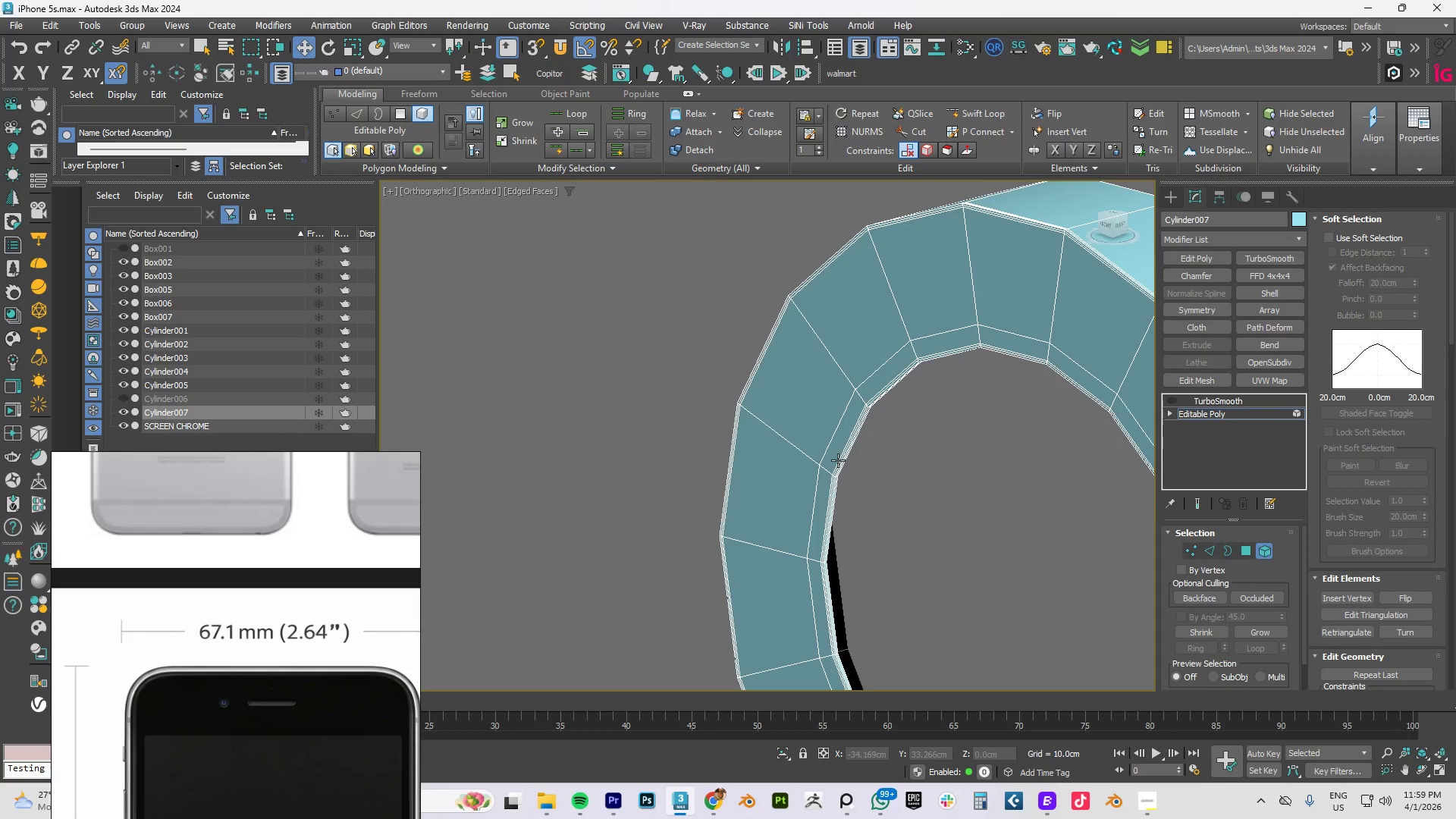 
double_click([832, 467])
 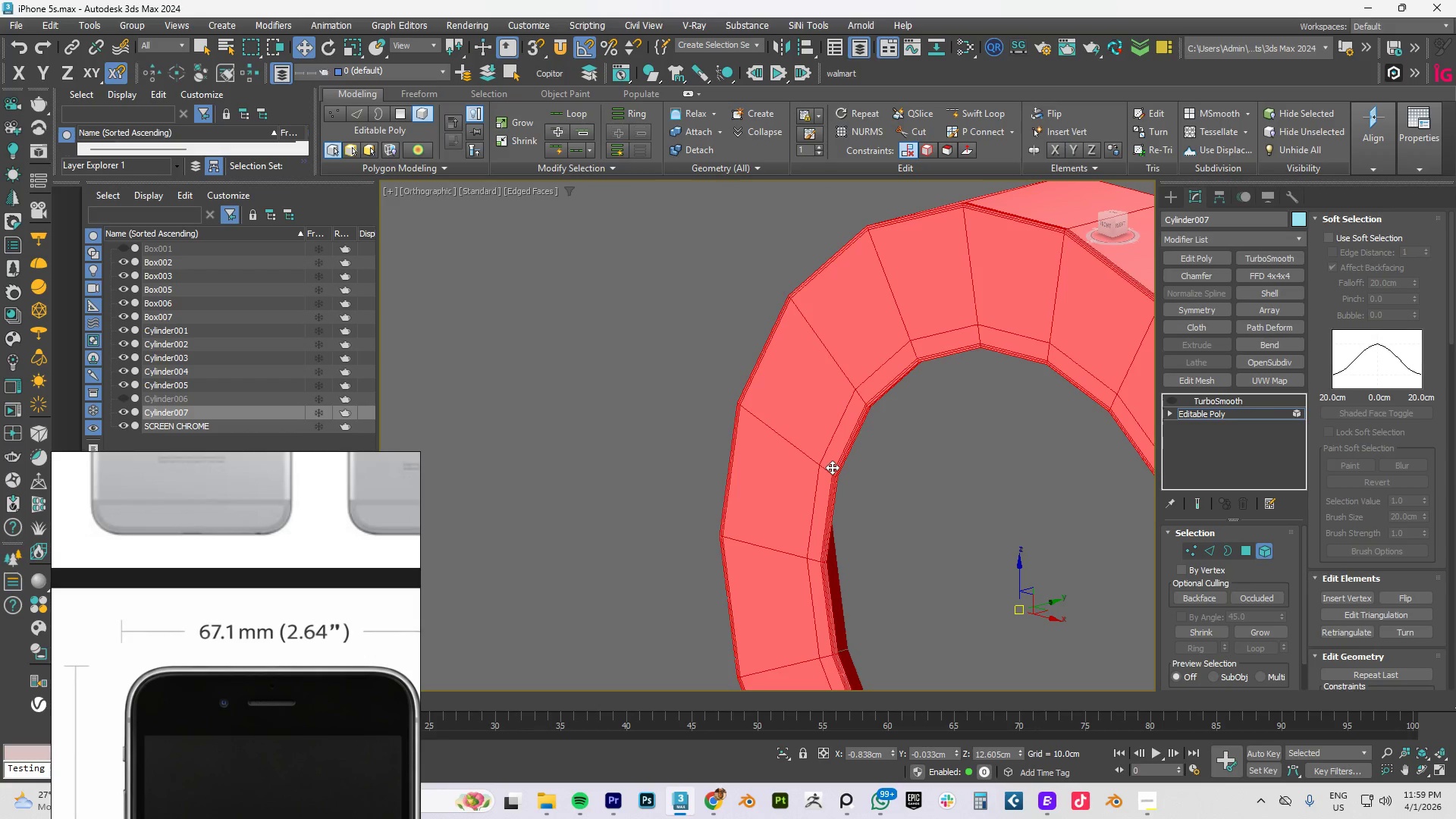 
key(2)
 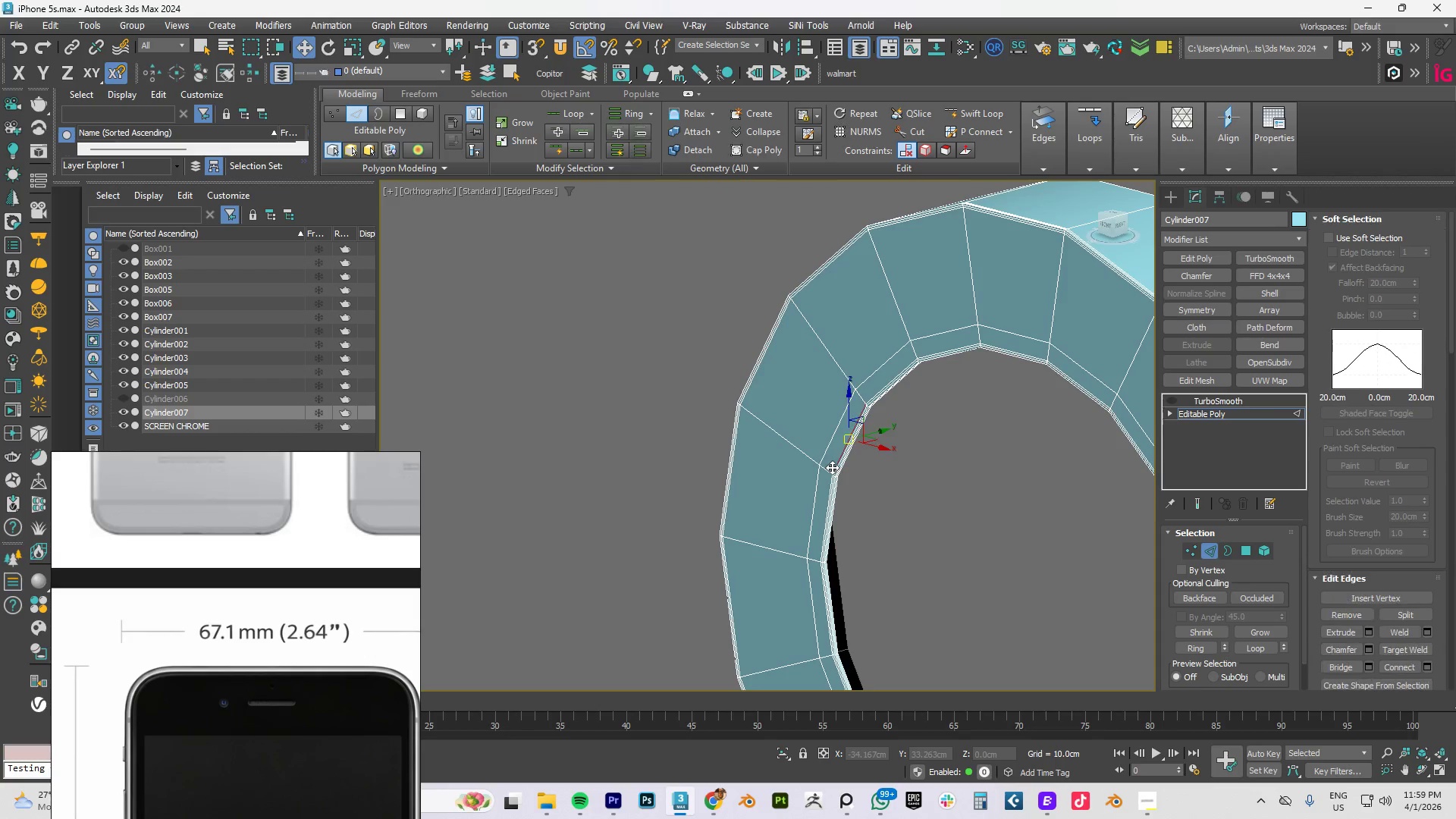 
double_click([832, 467])
 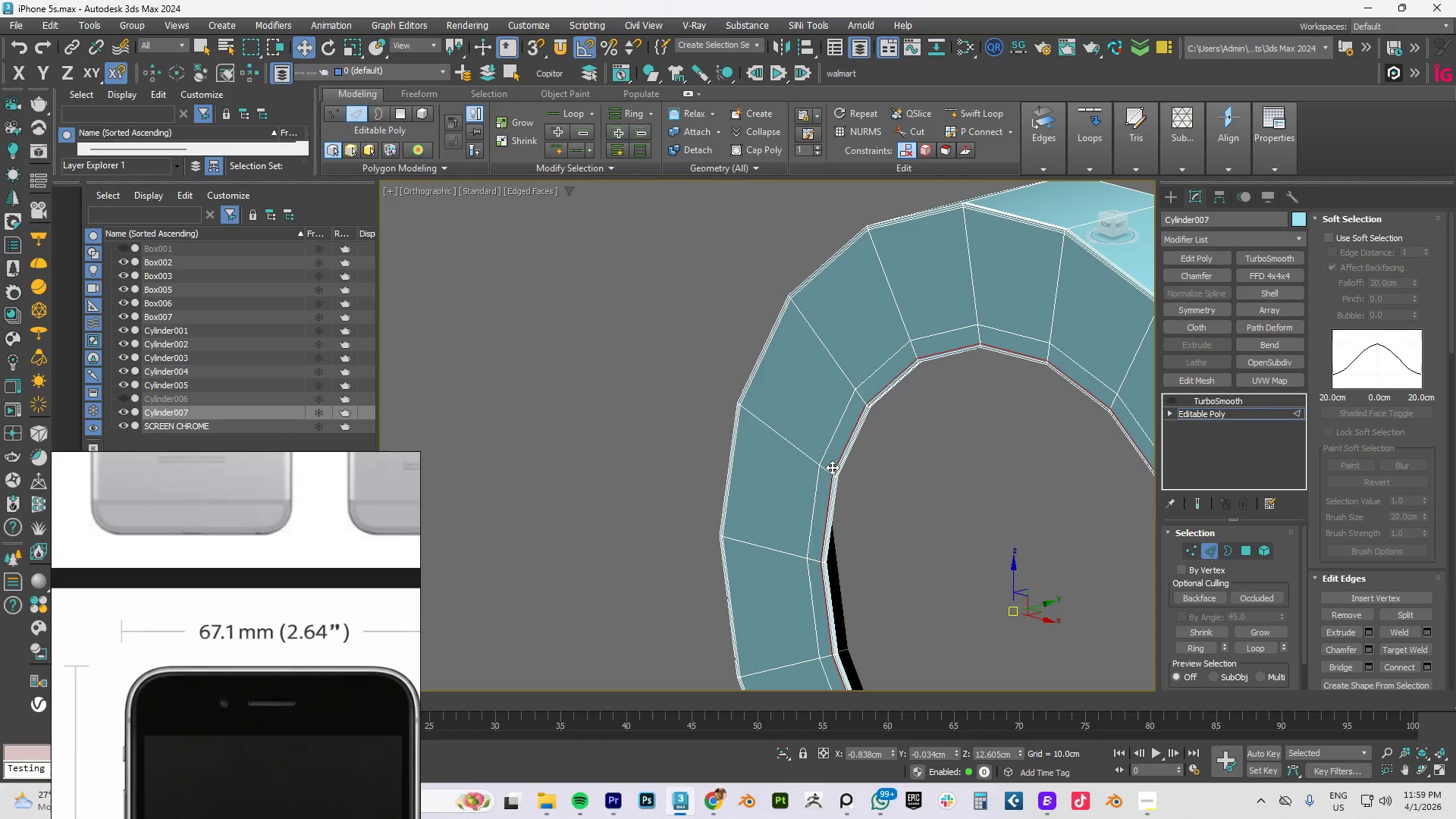 
key(Delete)
 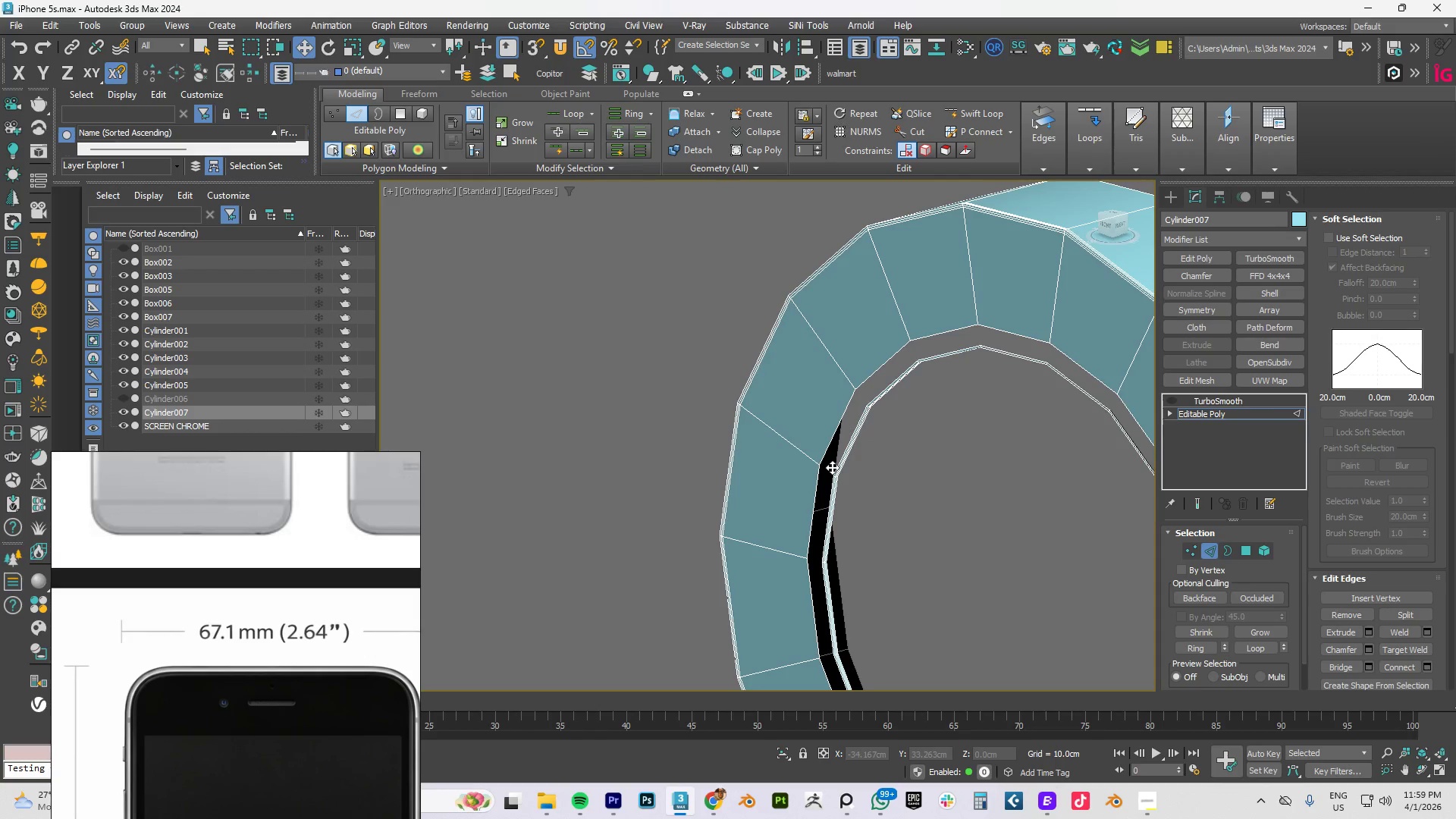 
key(5)
 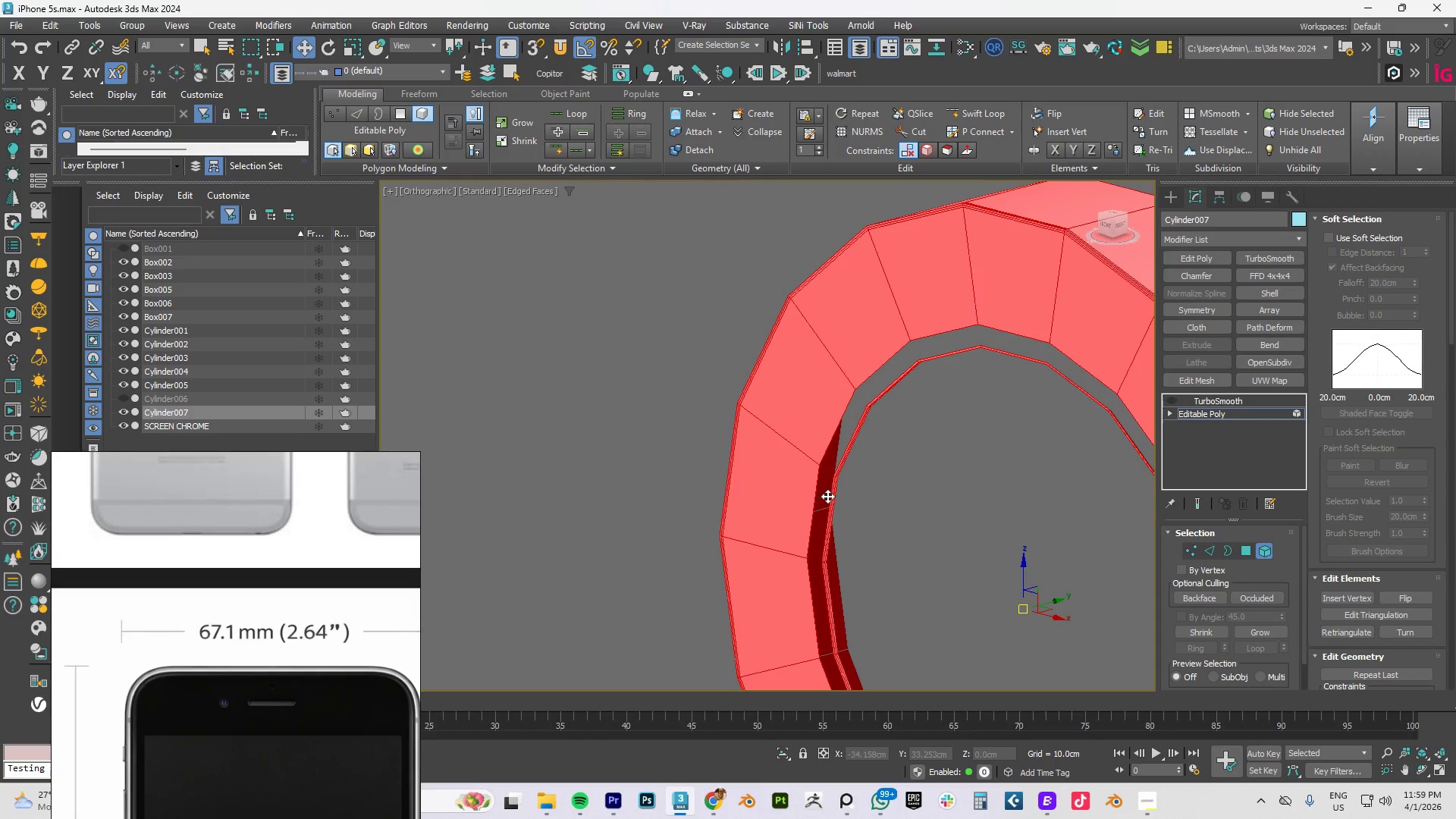 
left_click([834, 494])
 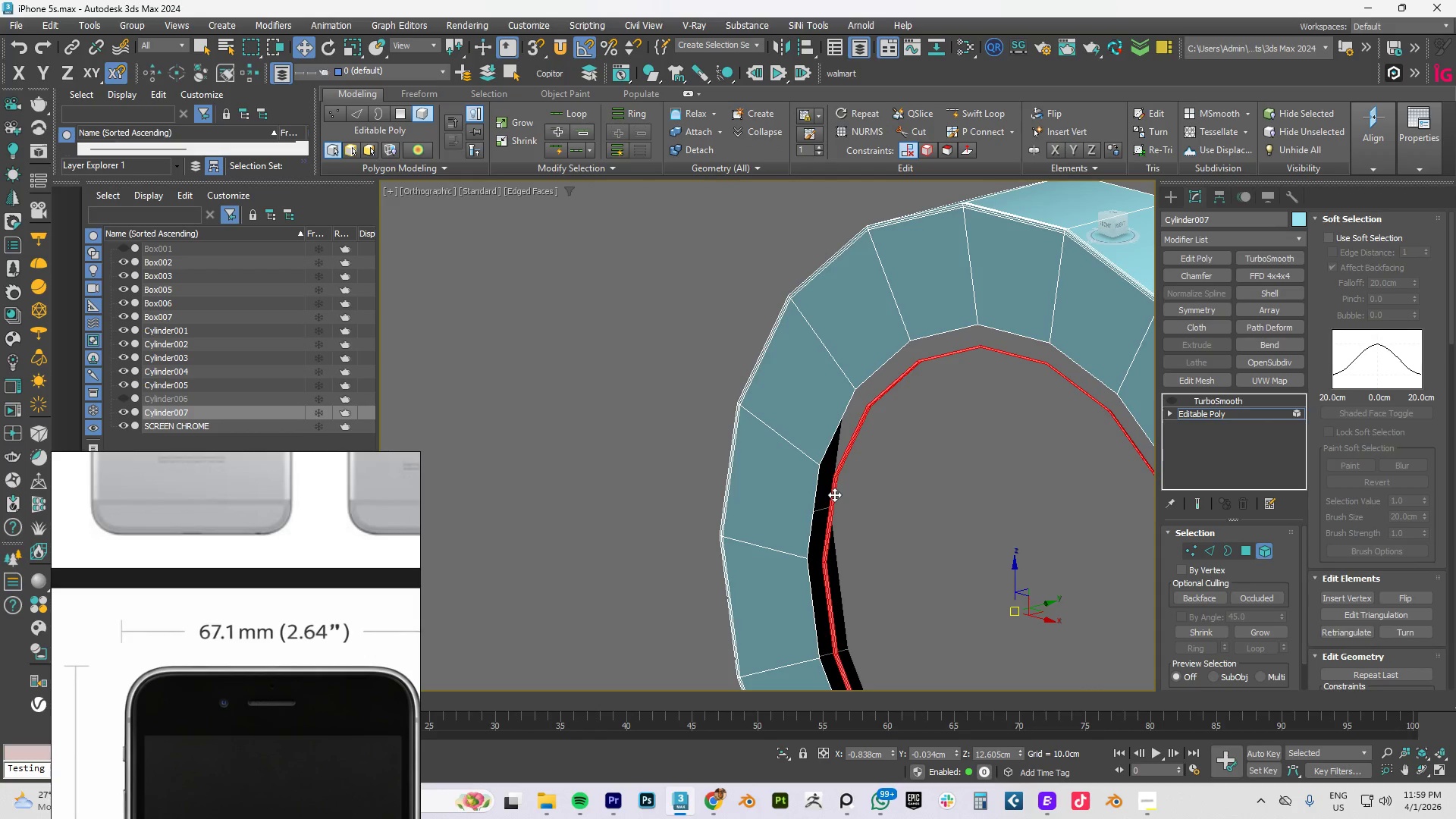 
key(Delete)
 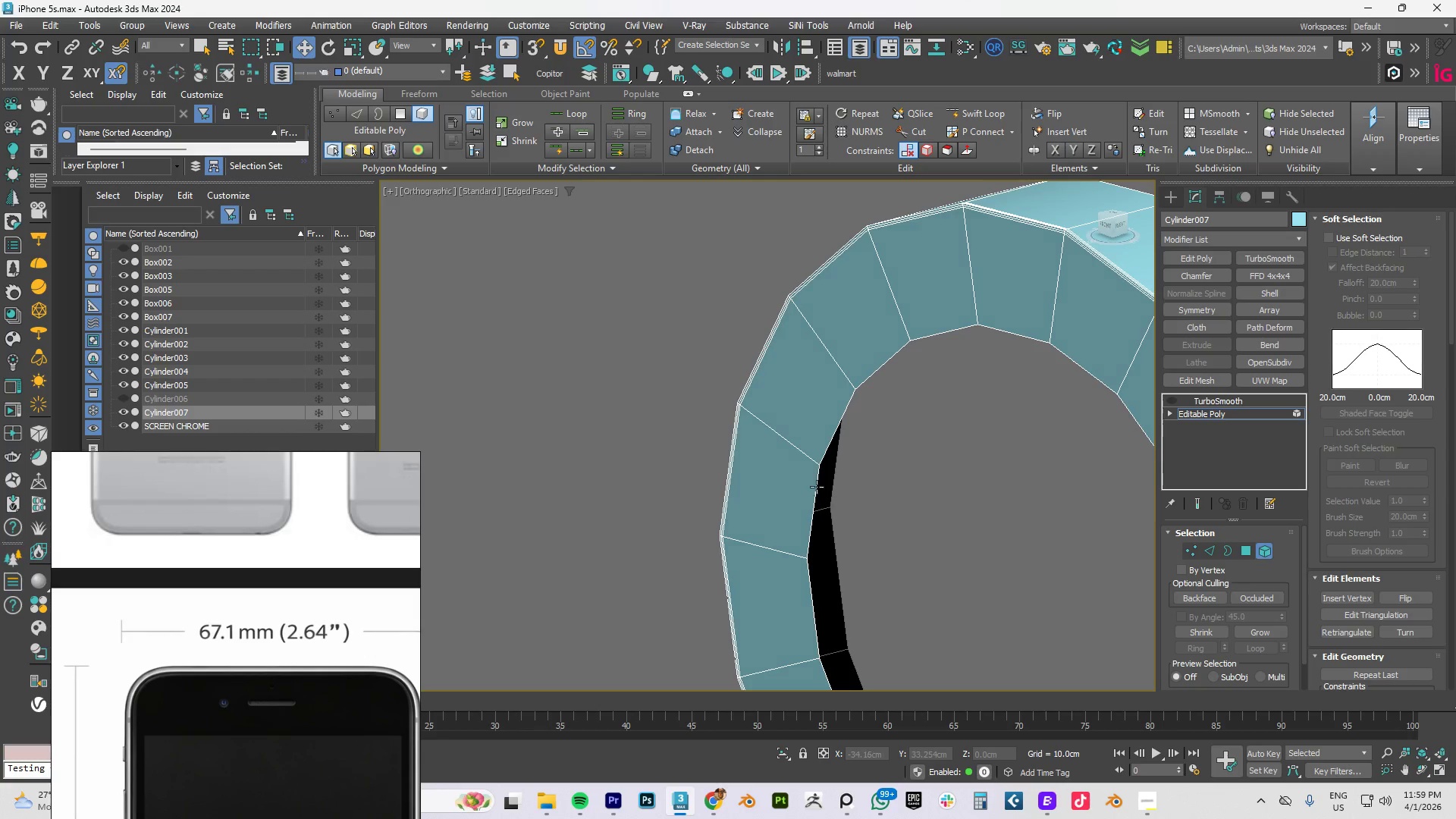 
key(F)
 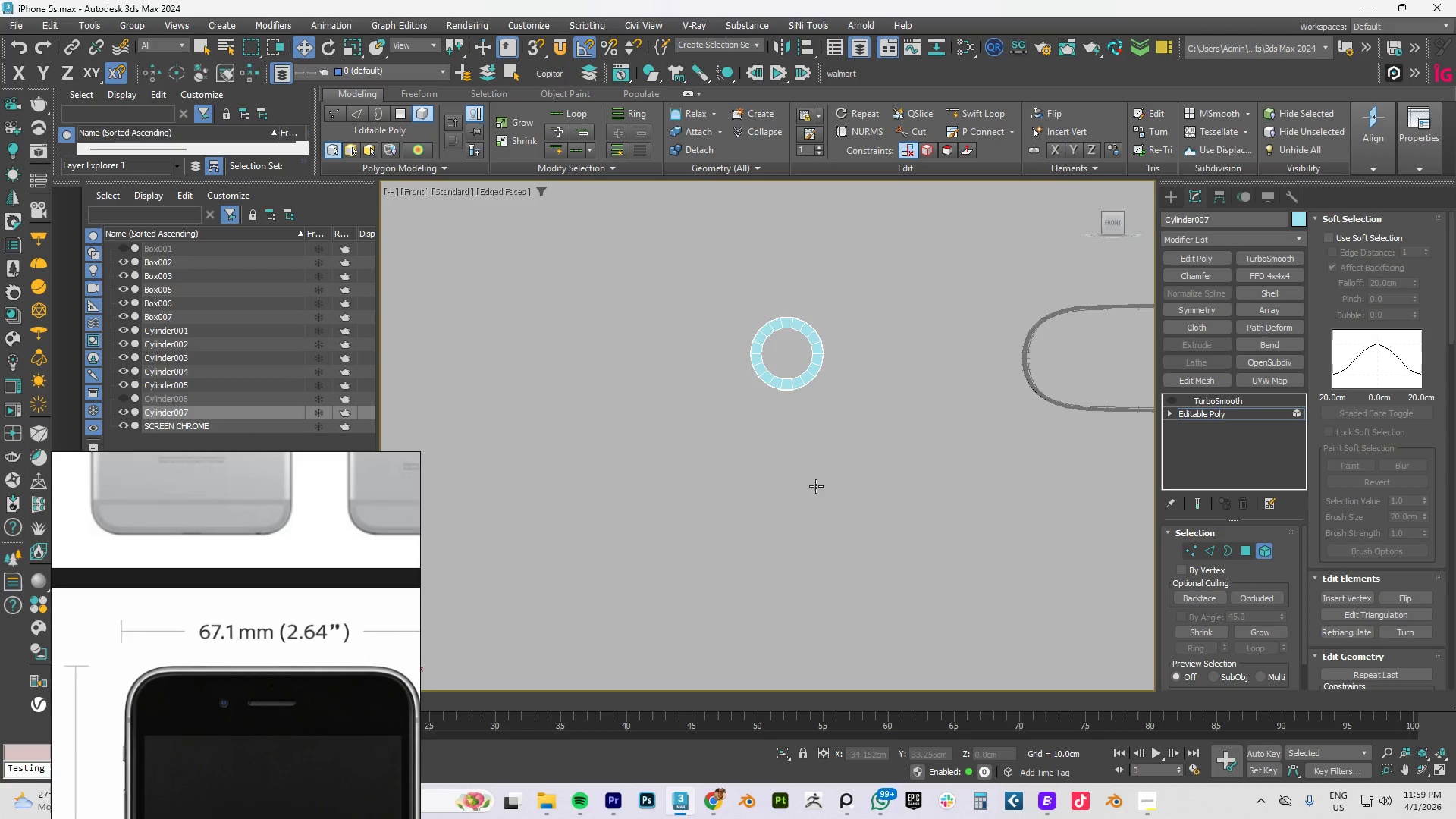 
scroll: coordinate [816, 486], scroll_direction: down, amount: 2.0
 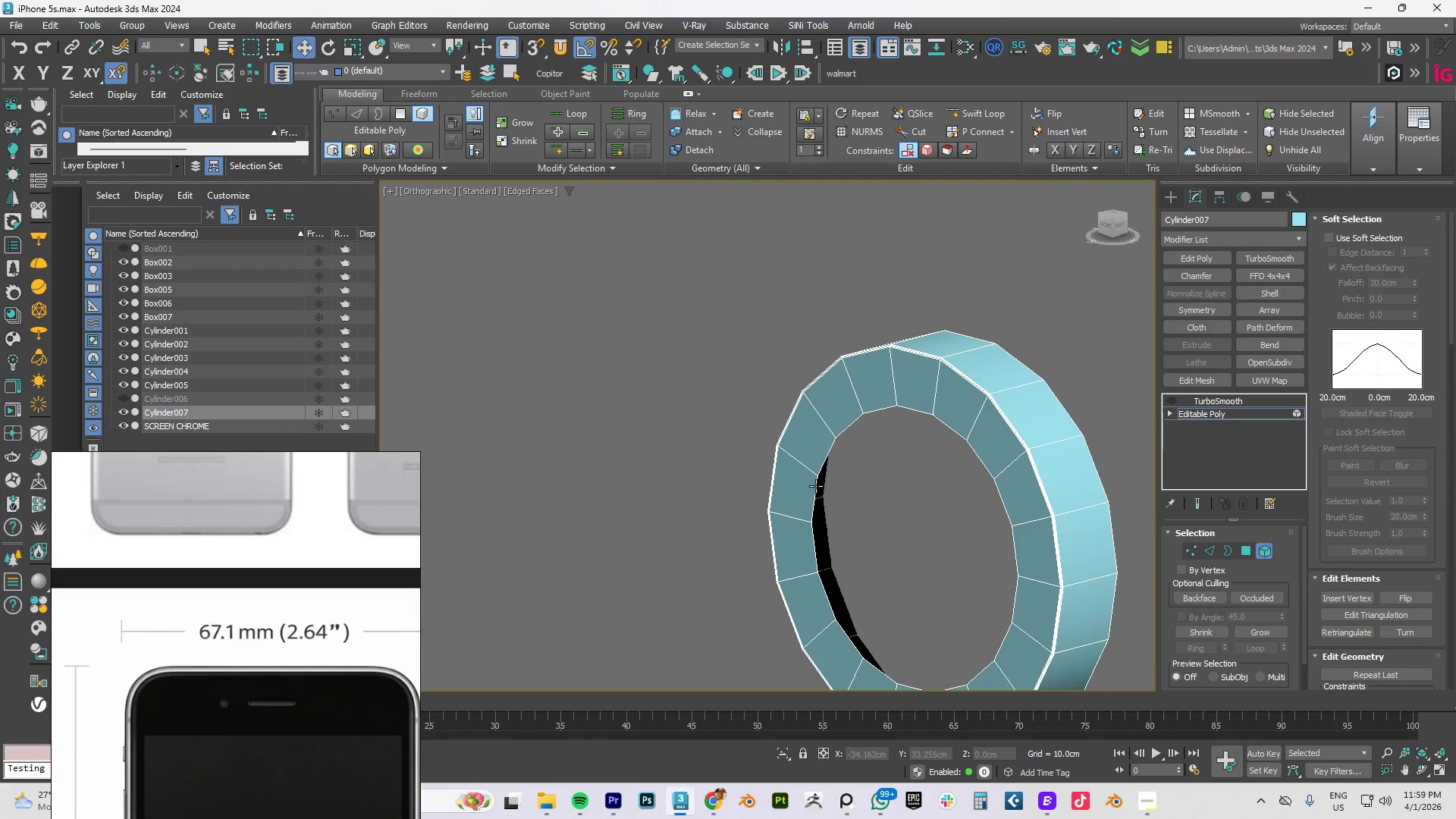 
key(Z)
 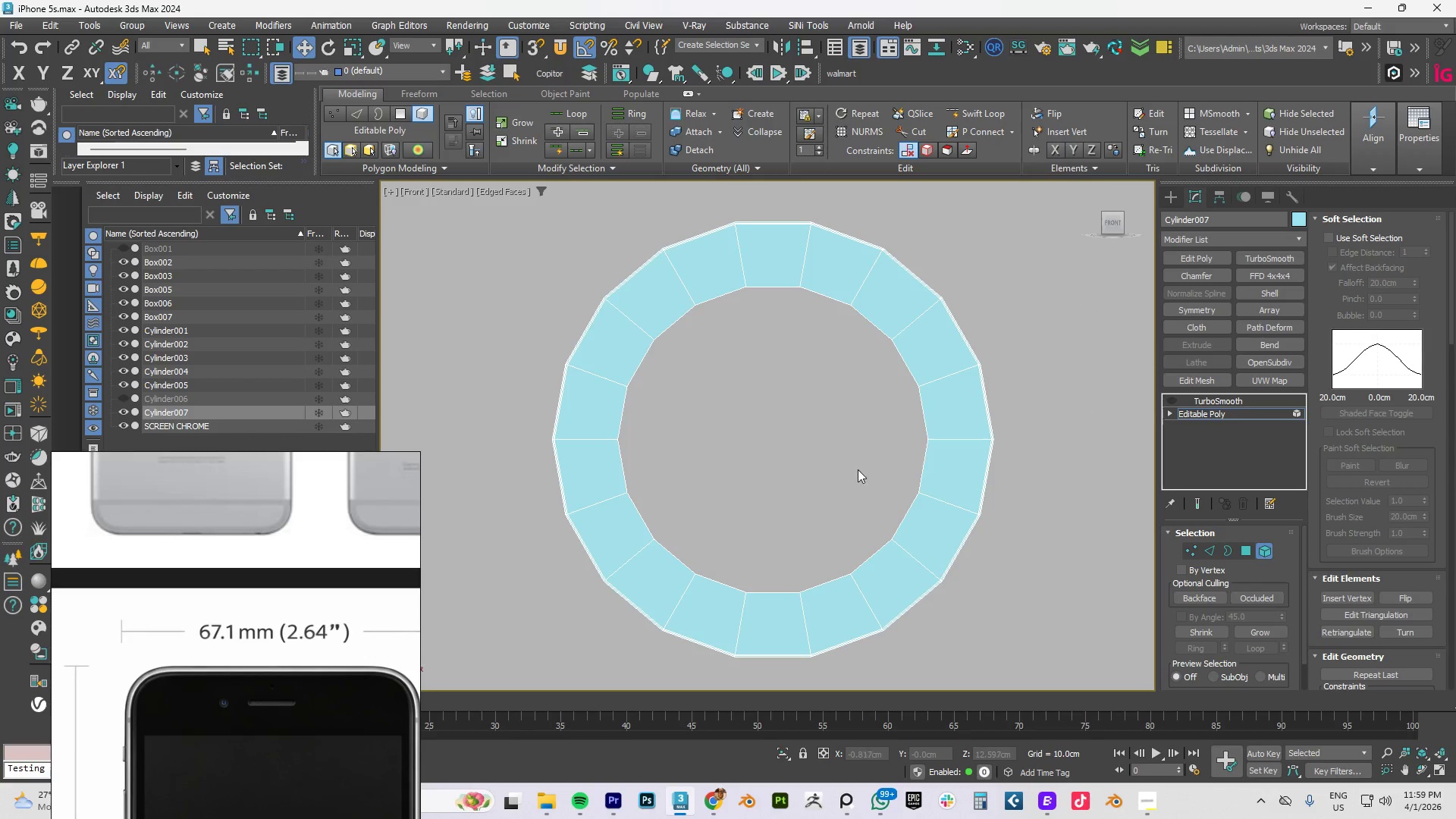 
scroll: coordinate [854, 461], scroll_direction: down, amount: 2.0
 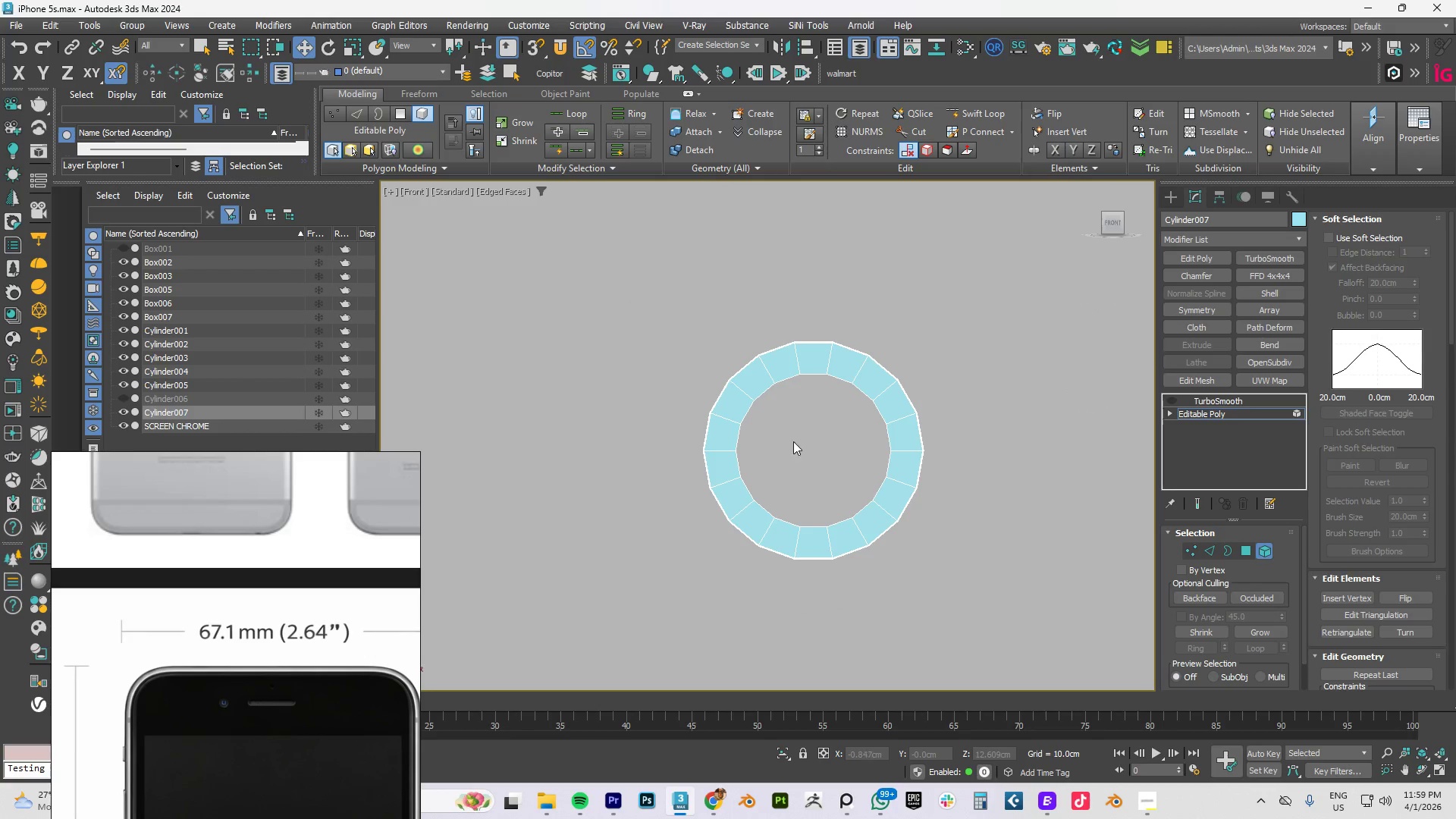 
scroll: coordinate [753, 428], scroll_direction: up, amount: 2.0
 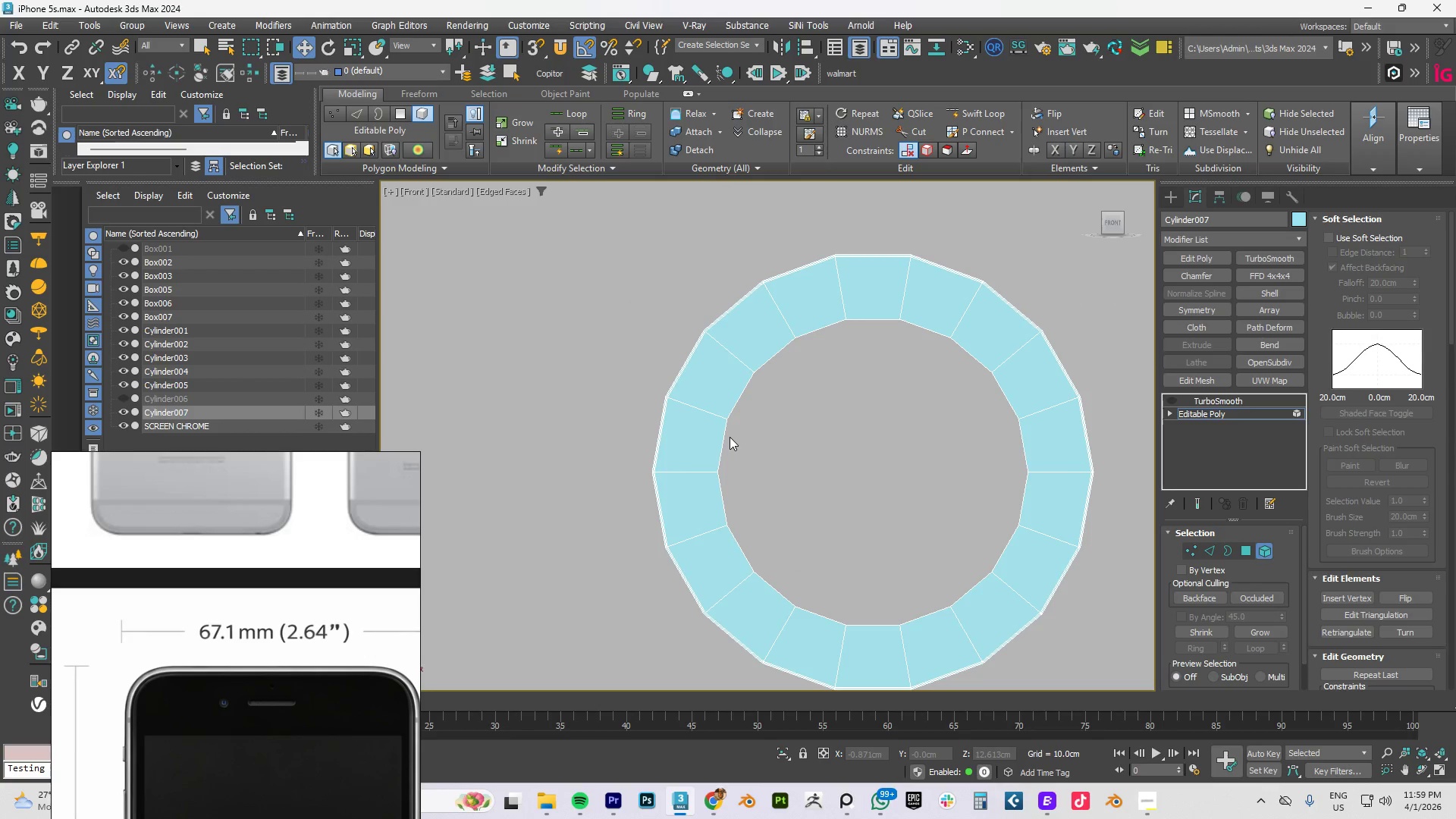 
key(3)
 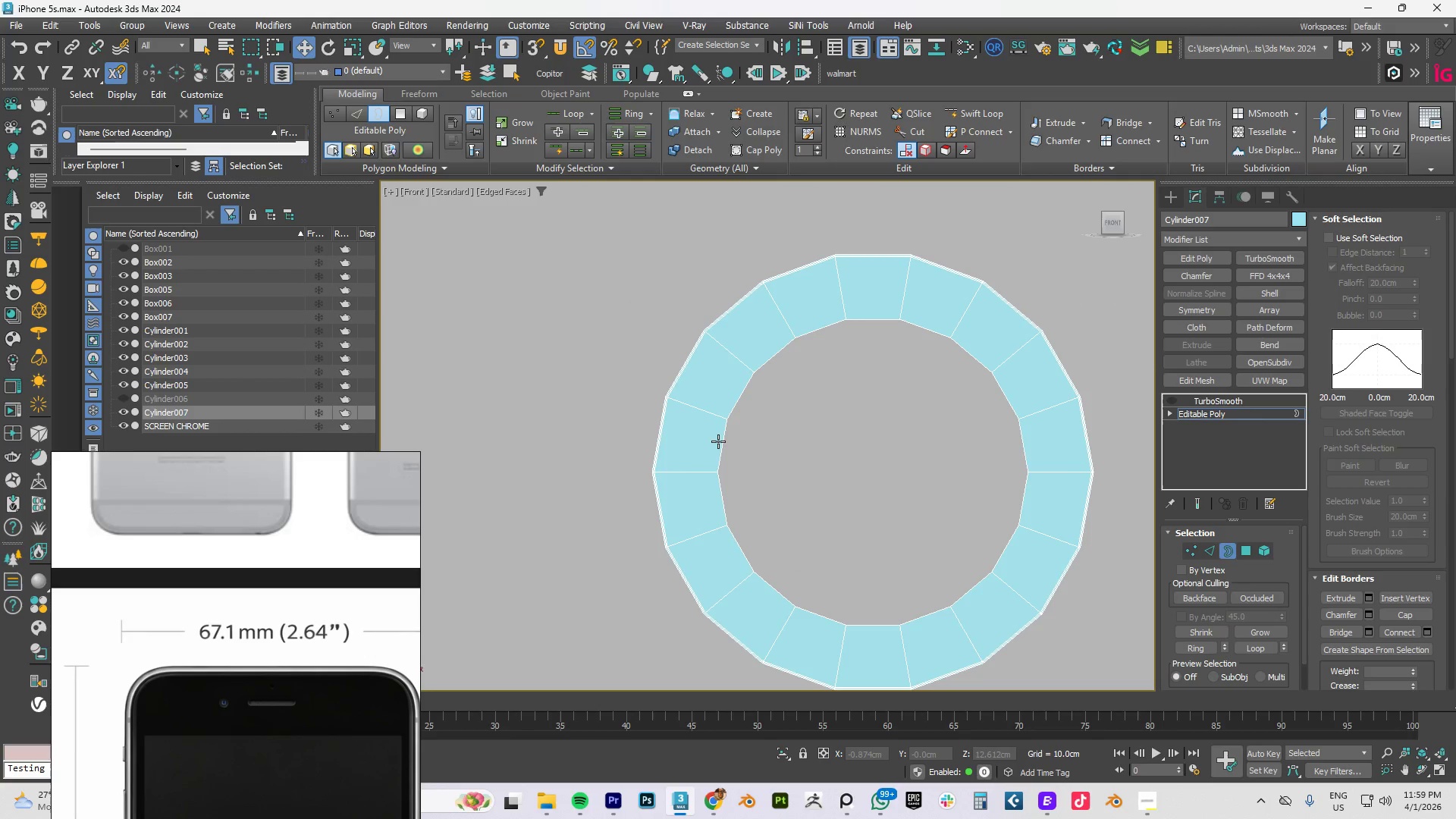 
left_click([721, 442])
 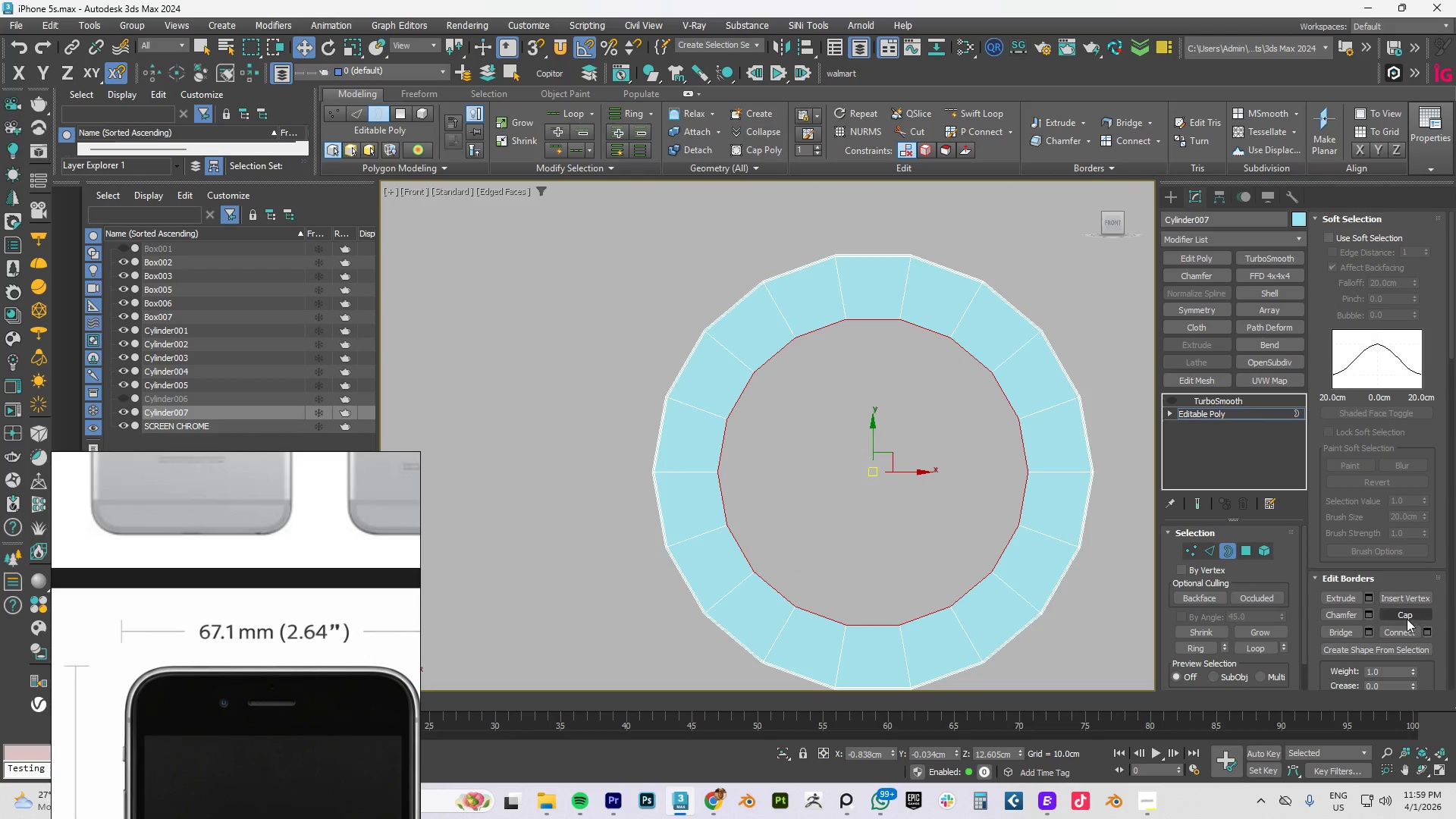 
left_click([1404, 614])
 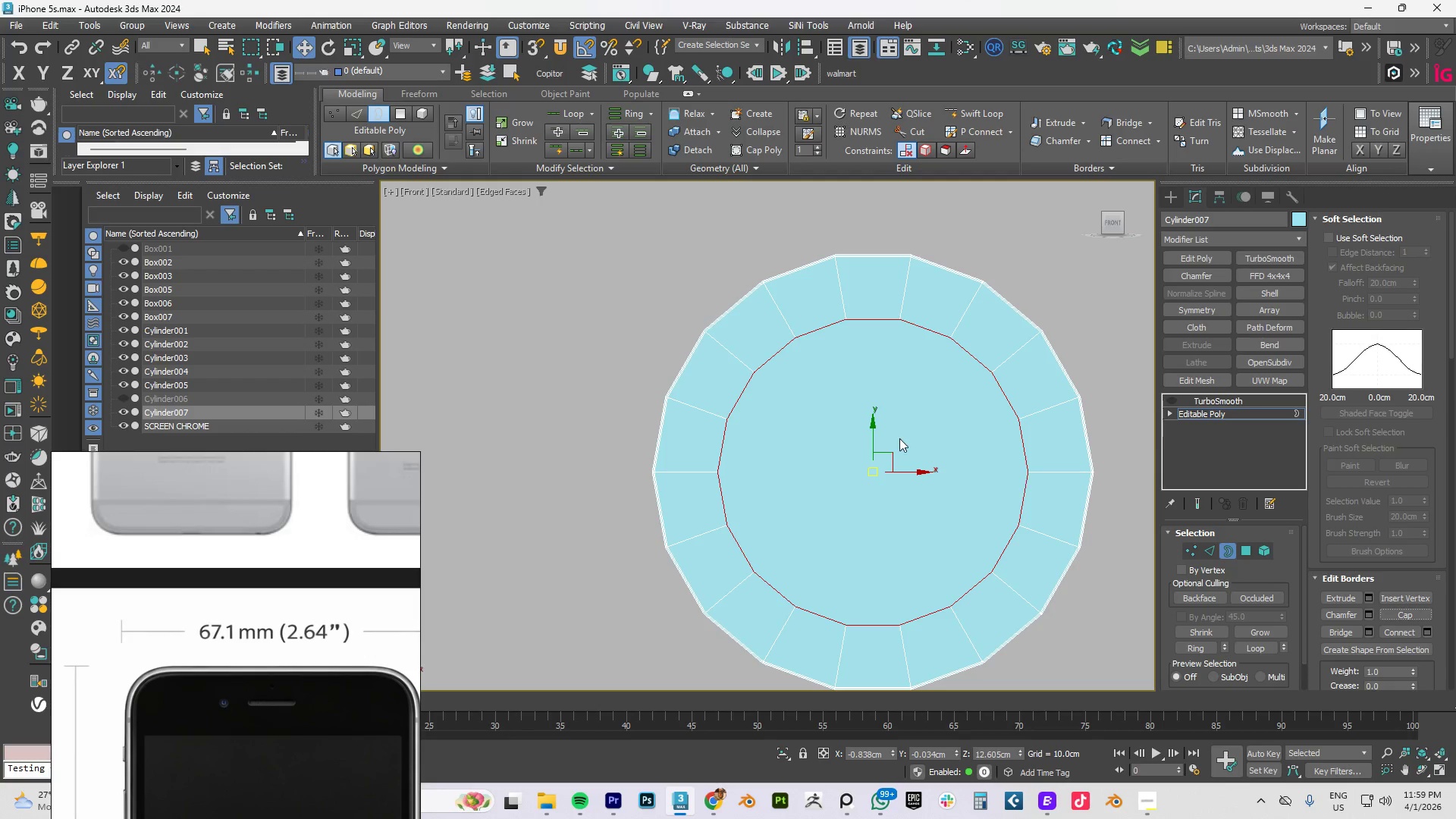 
hold_key(key=AltLeft, duration=1.26)
 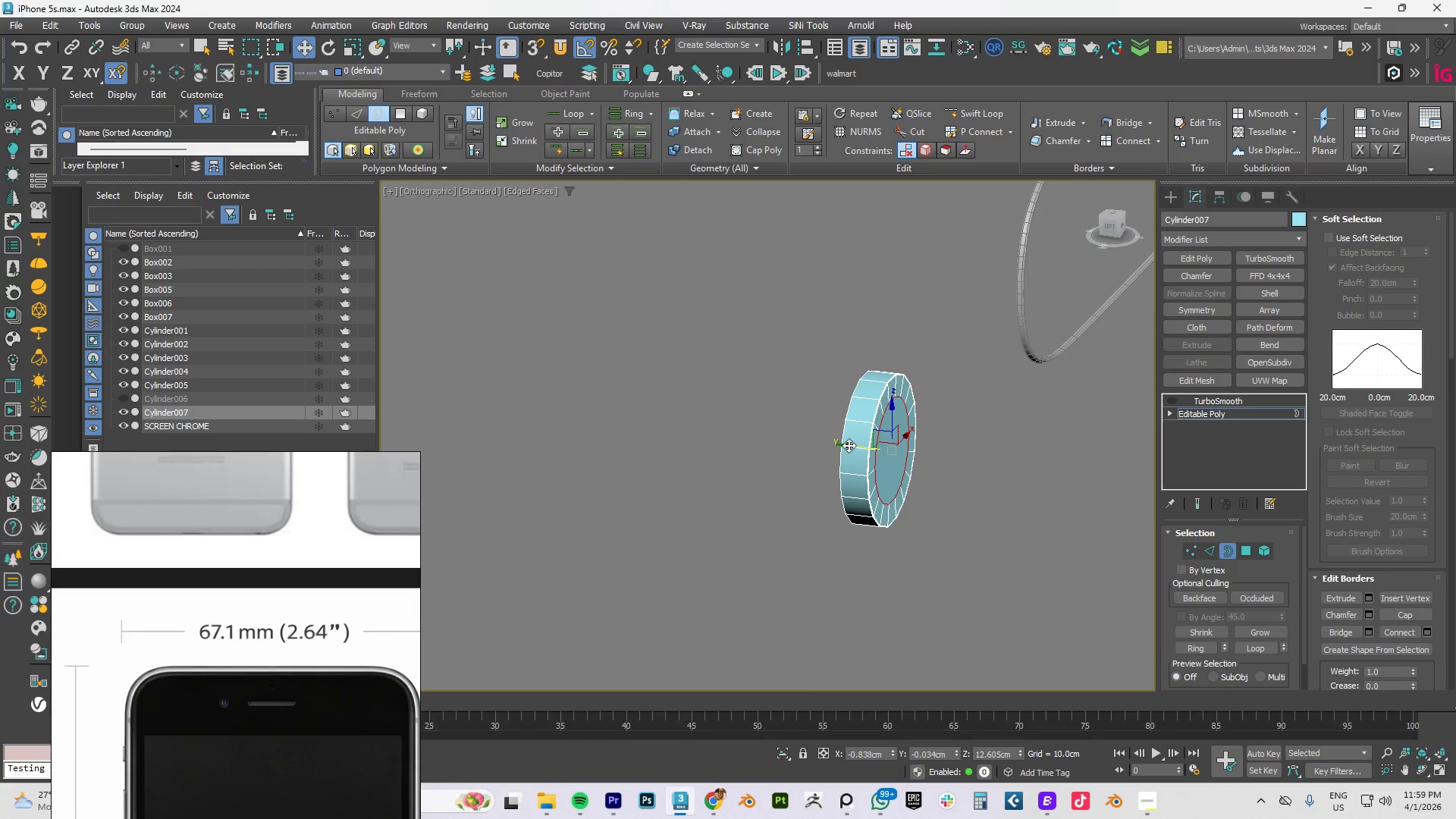 
scroll: coordinate [903, 438], scroll_direction: down, amount: 3.0
 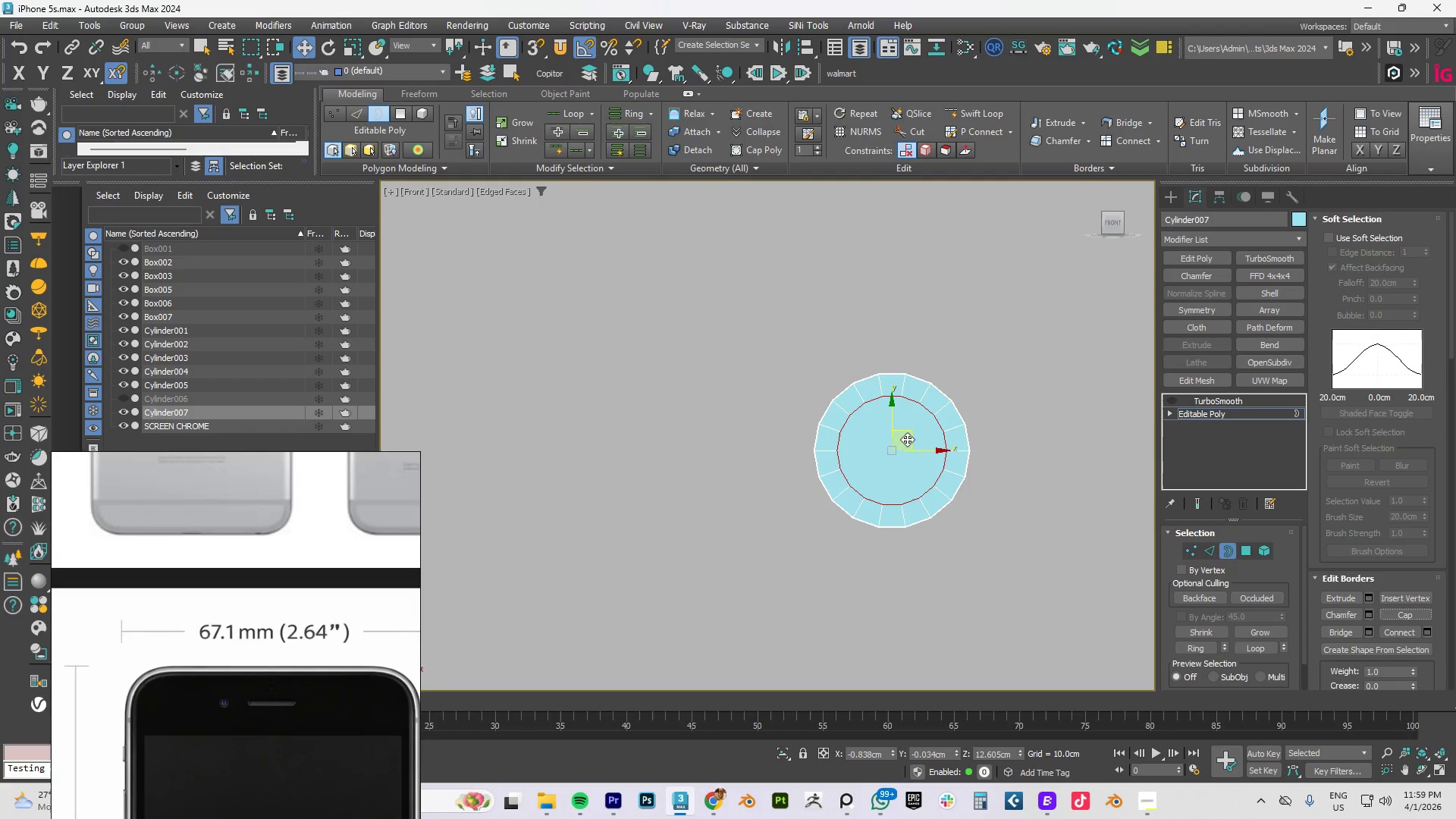 
left_click_drag(start_coordinate=[848, 445], to_coordinate=[852, 442])
 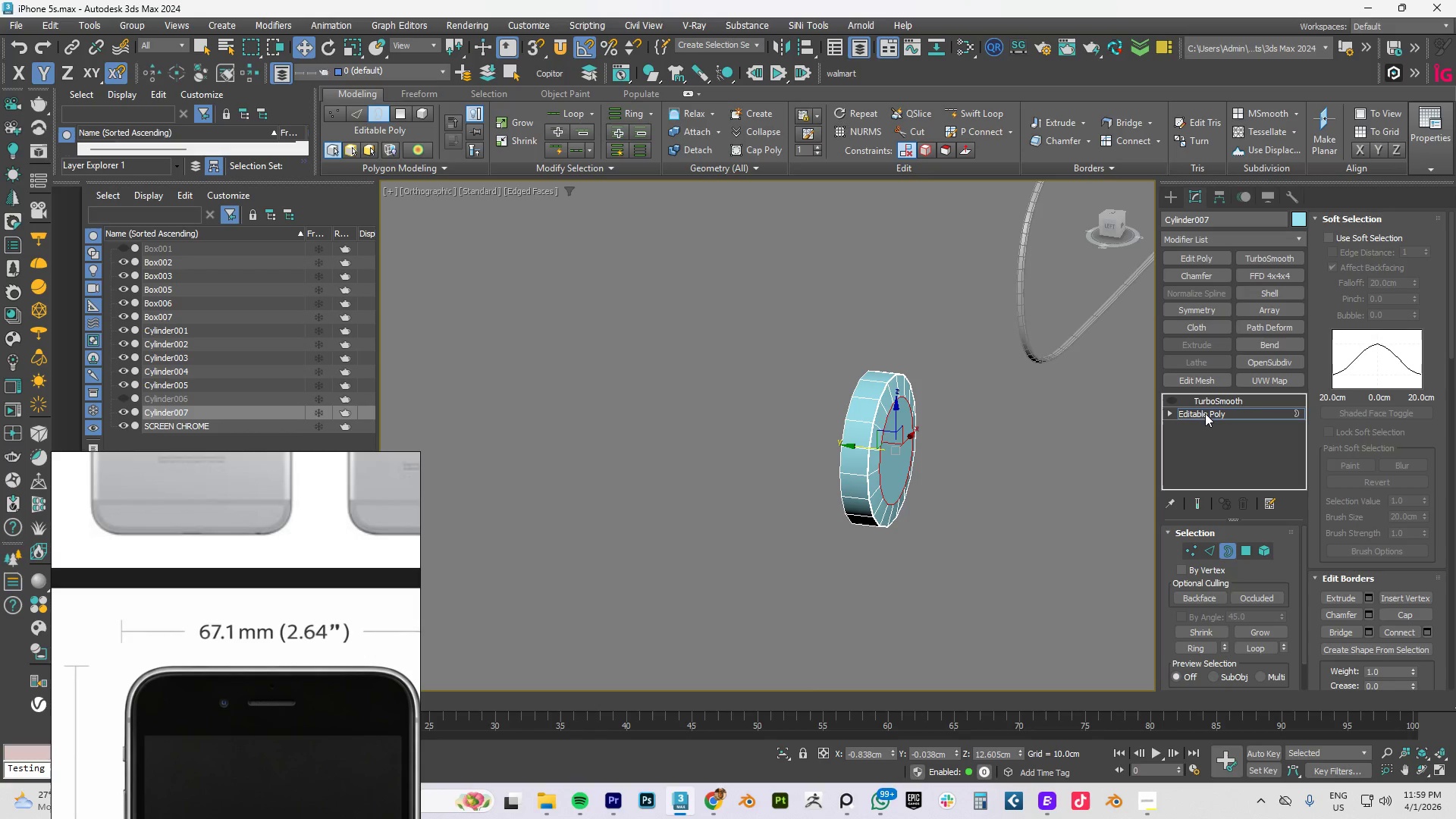 
left_click([1207, 414])
 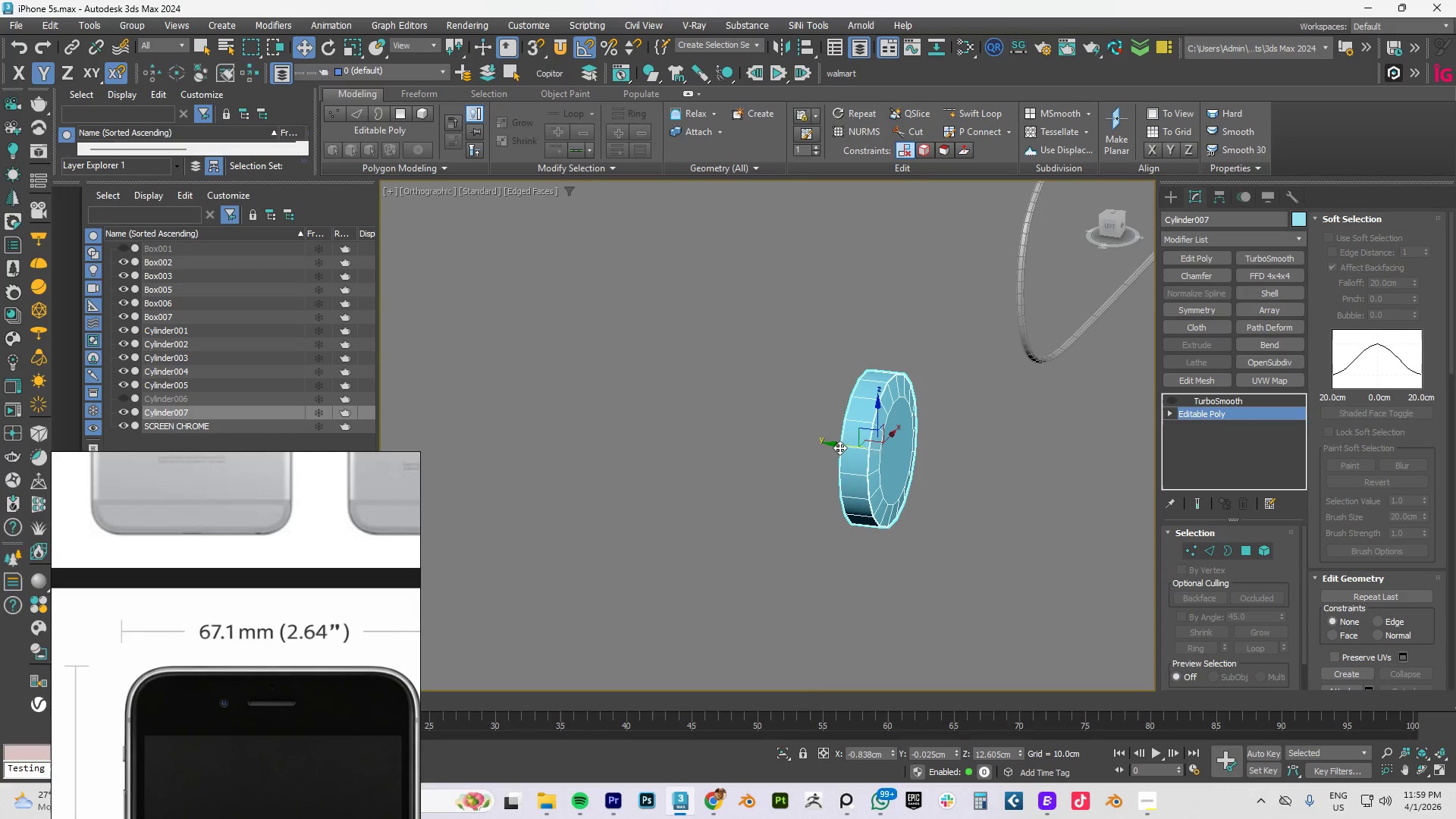 
left_click_drag(start_coordinate=[839, 447], to_coordinate=[827, 446])
 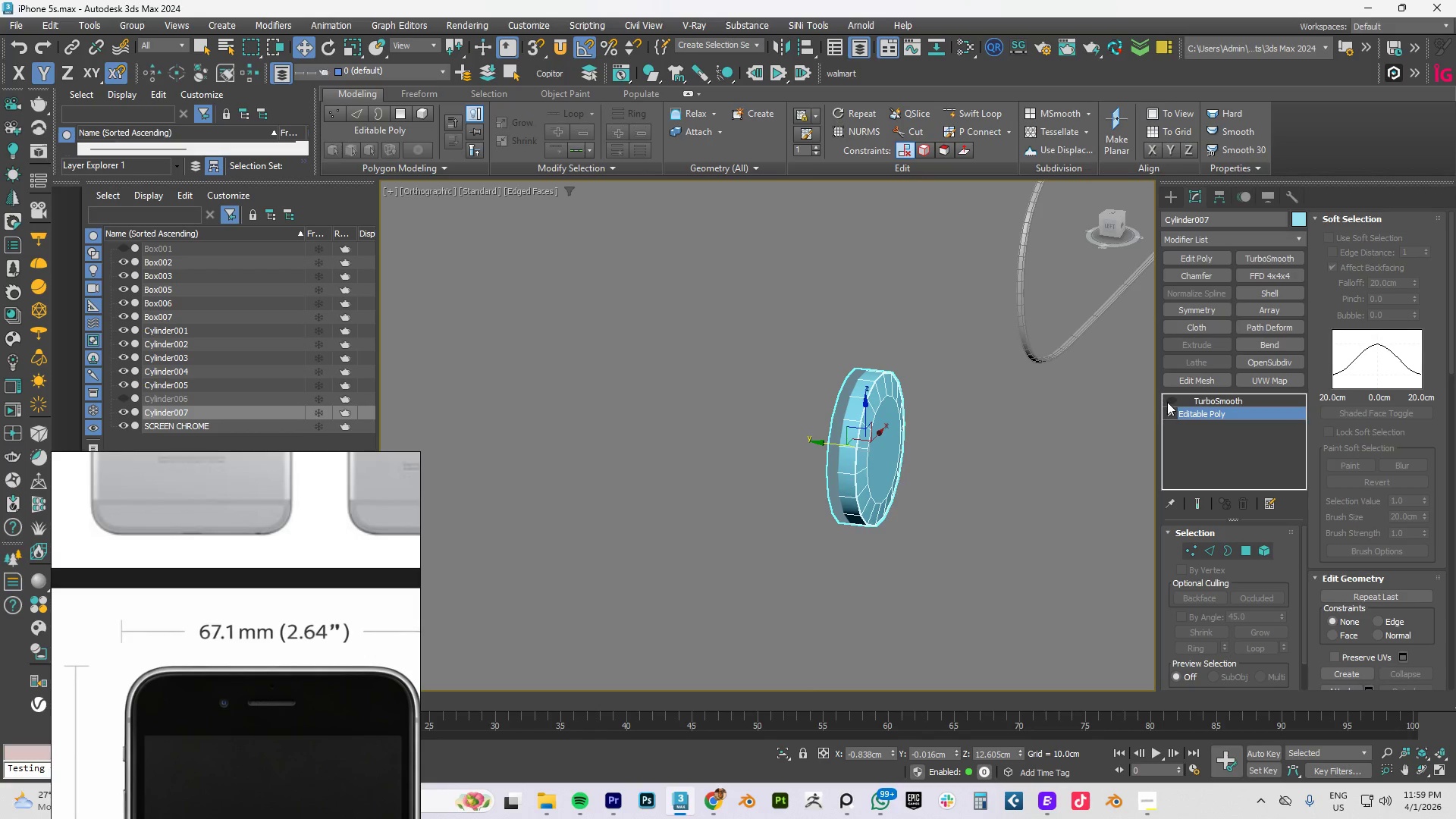 
left_click([1168, 402])
 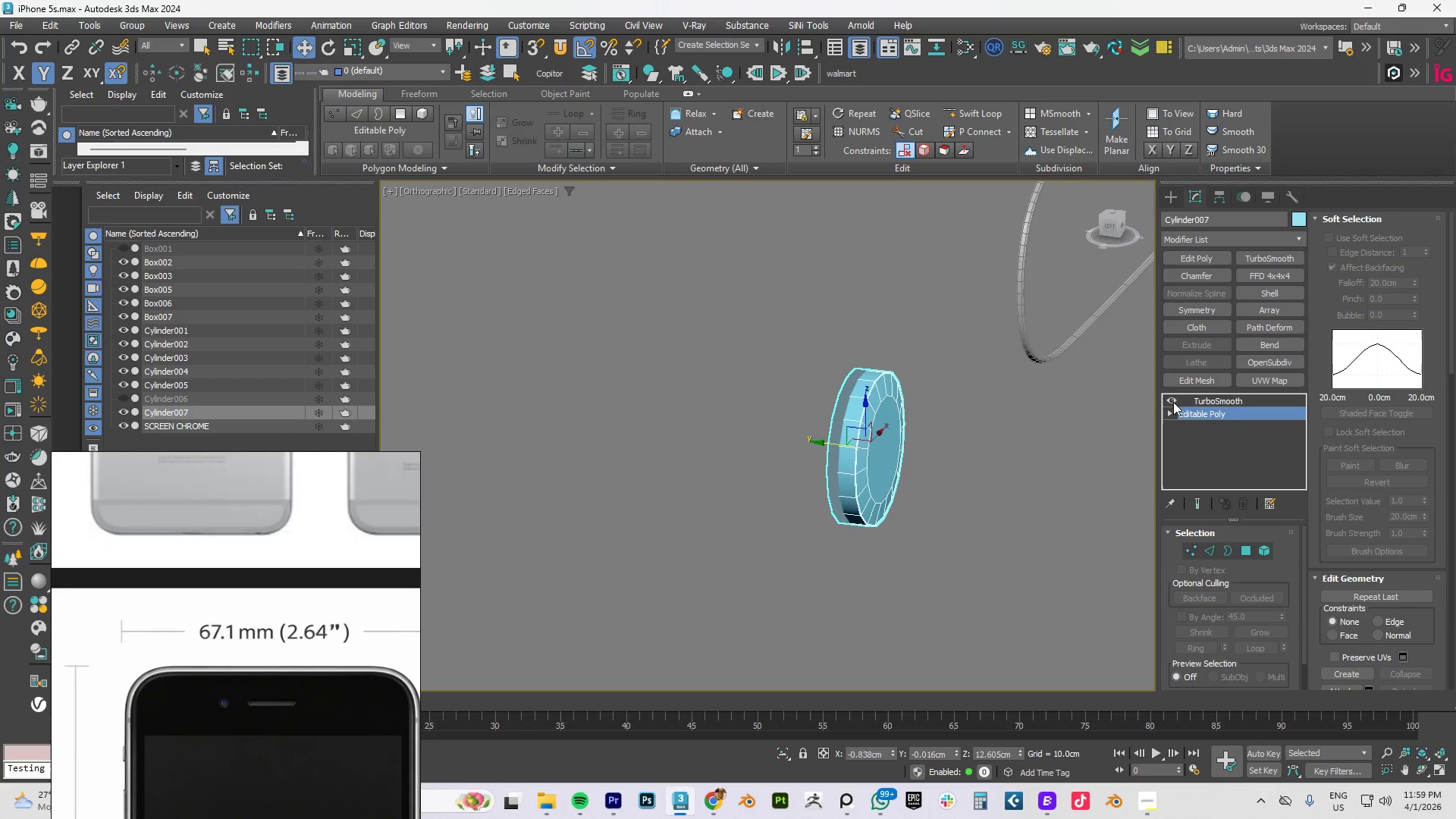 
left_click([1223, 402])
 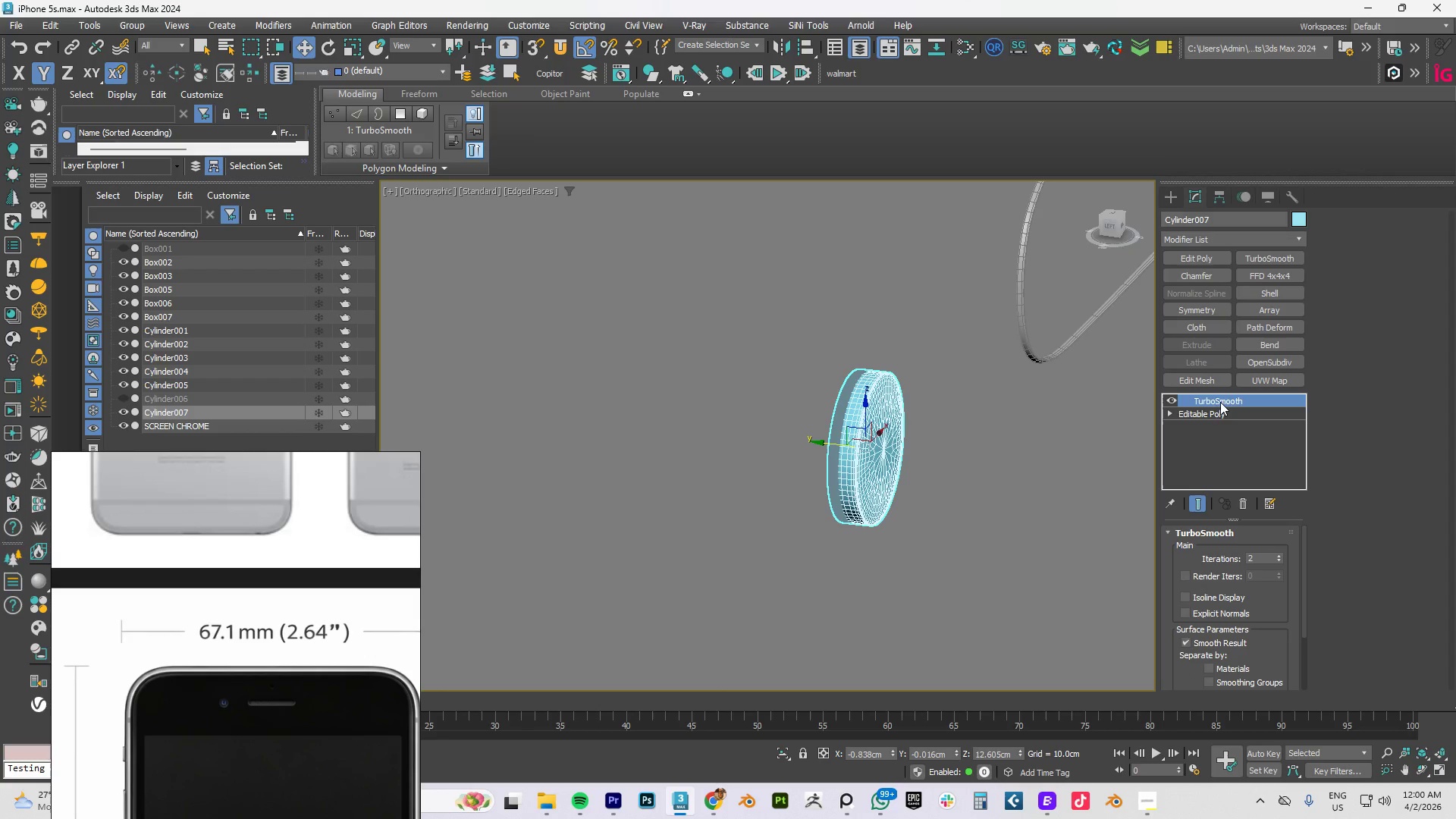 
key(F4)
 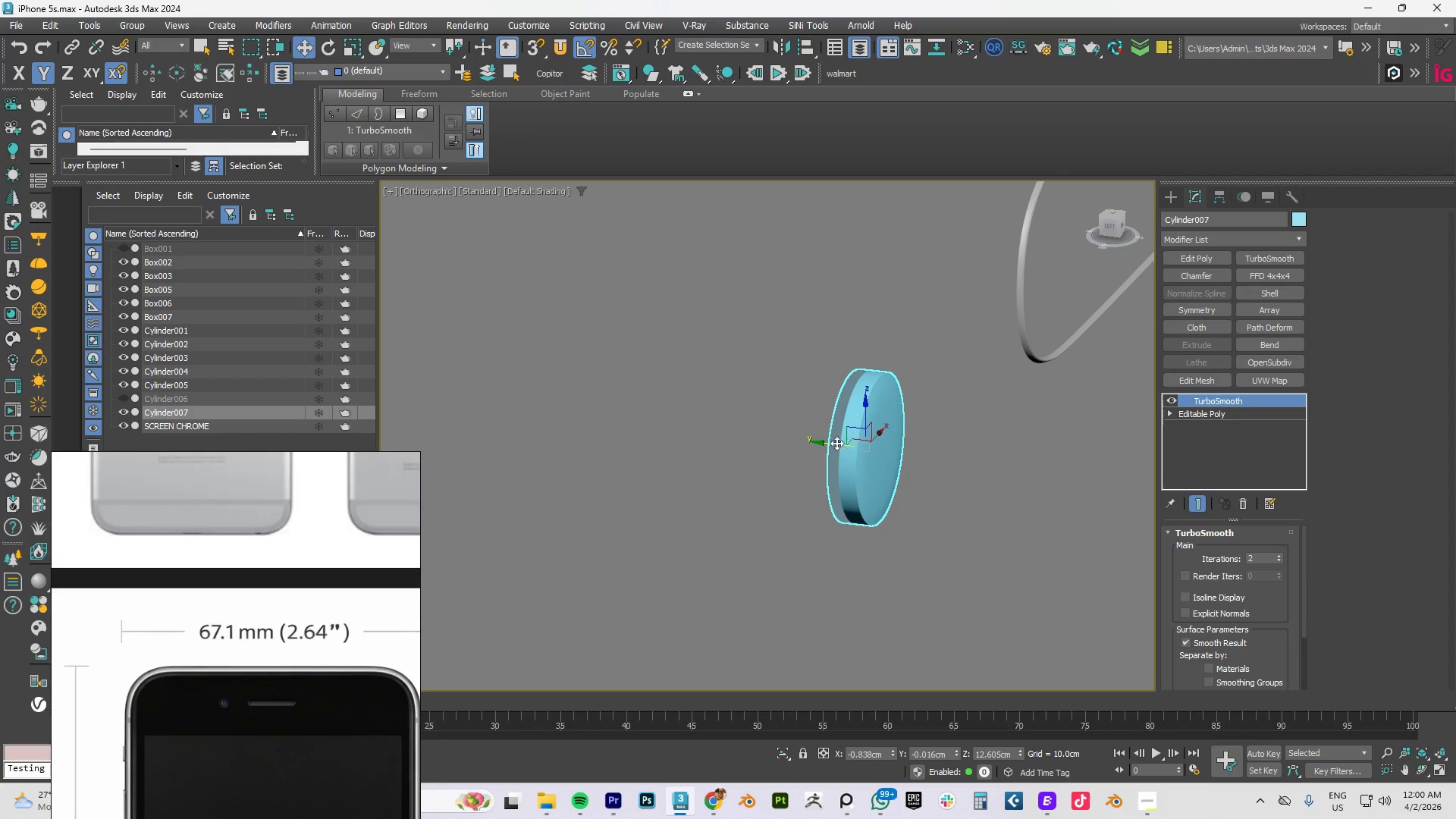 
left_click_drag(start_coordinate=[827, 442], to_coordinate=[810, 446])
 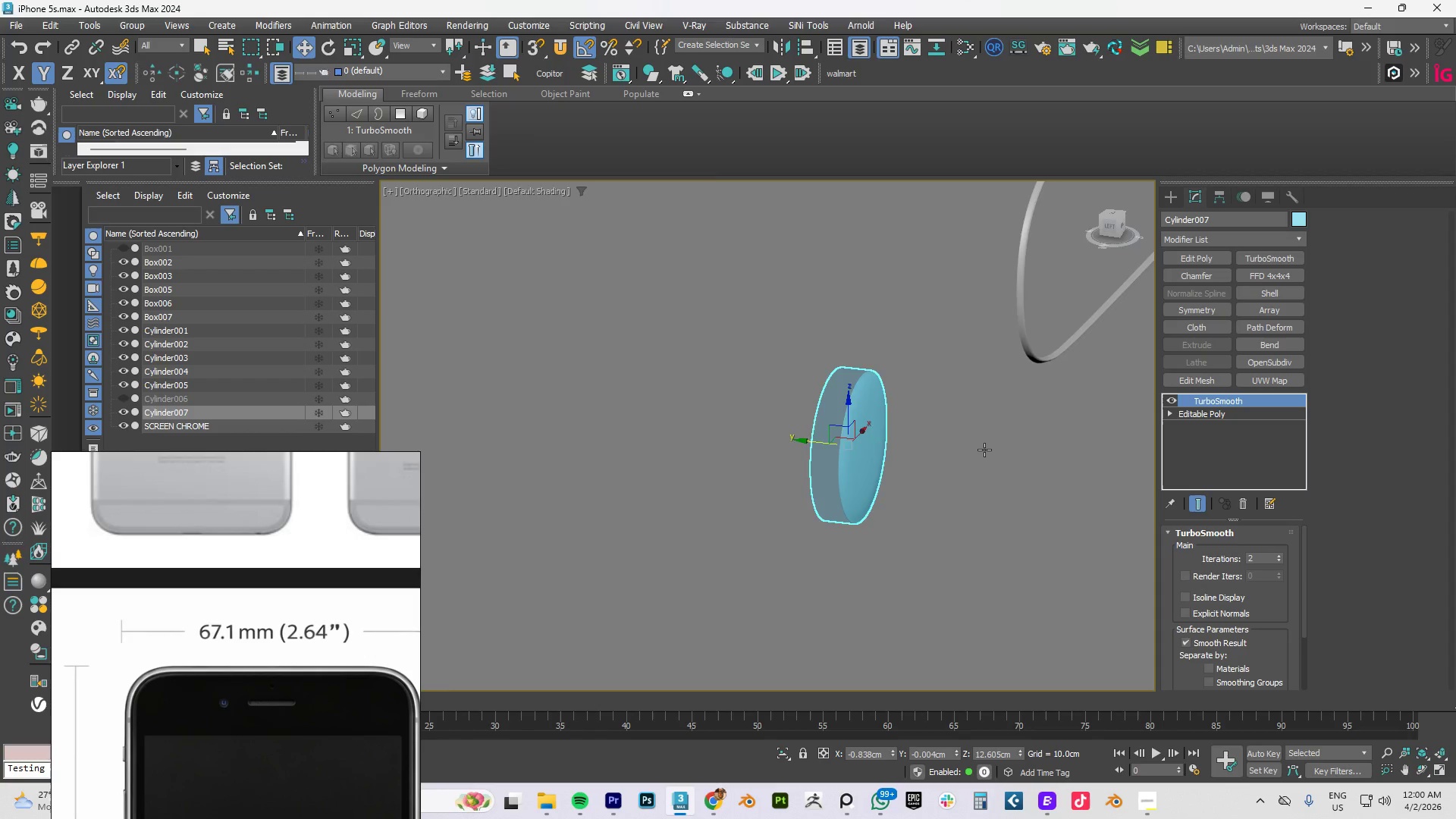 
hold_key(key=AltLeft, duration=0.66)
 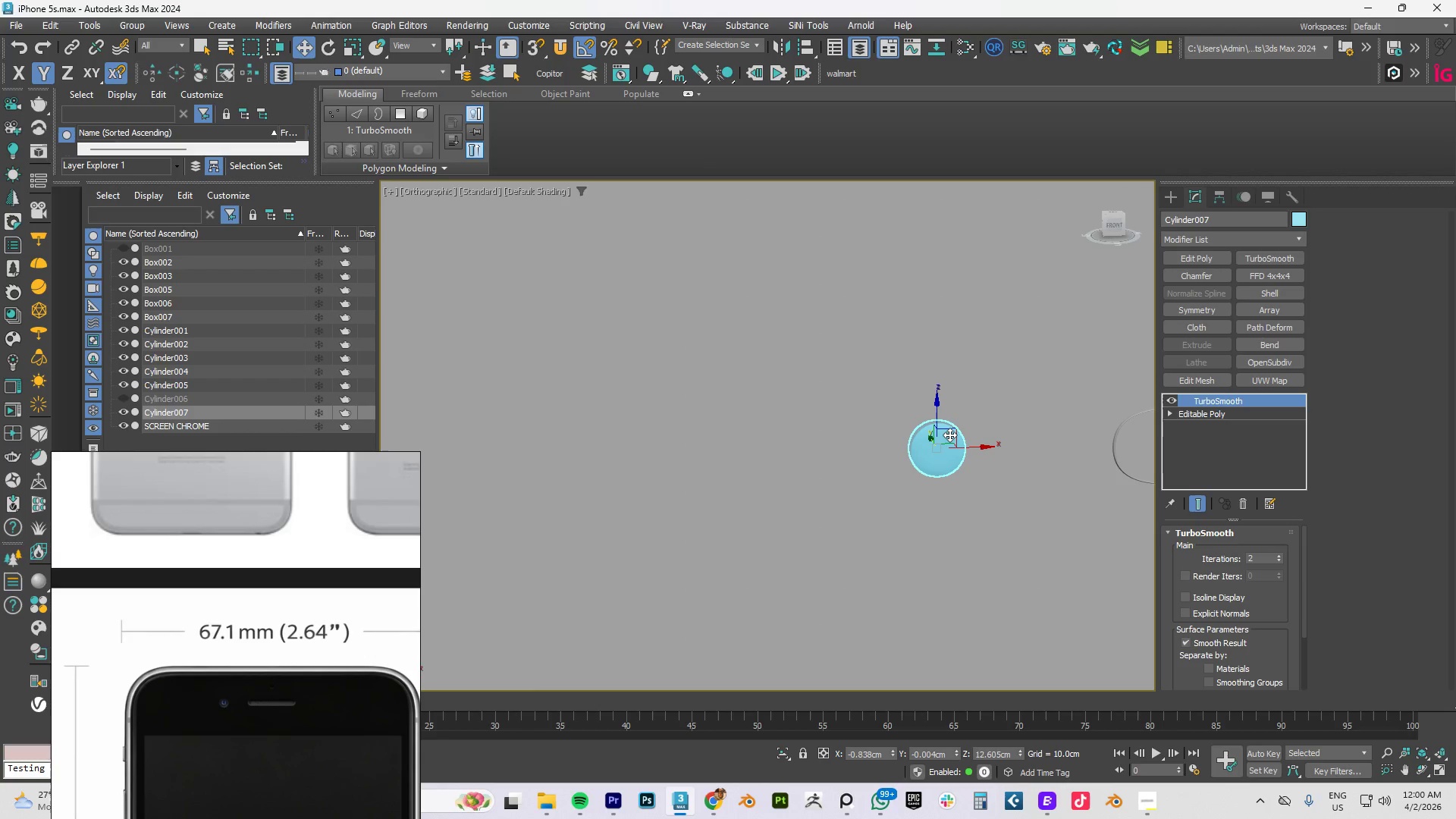 
scroll: coordinate [984, 450], scroll_direction: down, amount: 3.0
 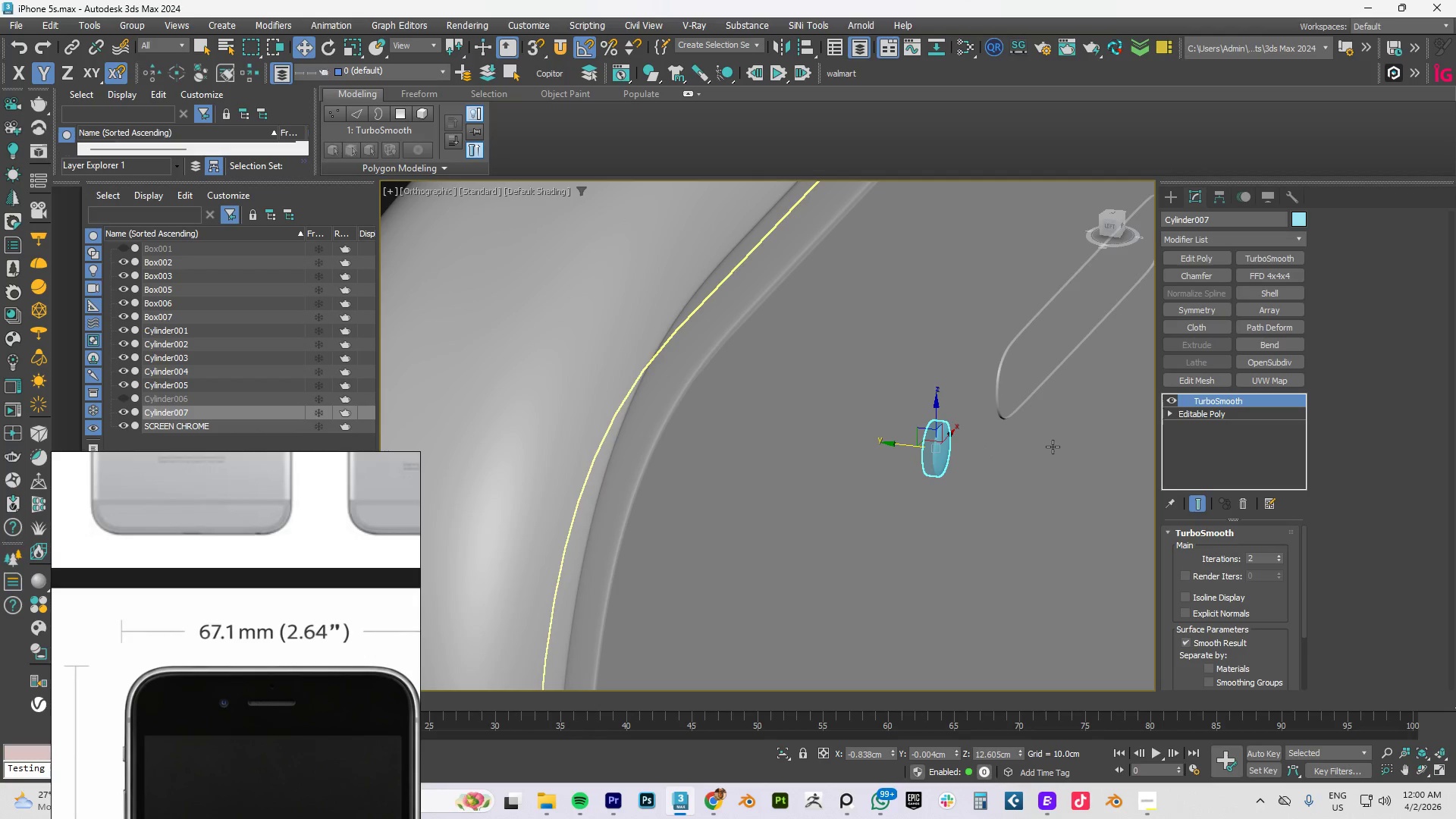 
key(F4)
 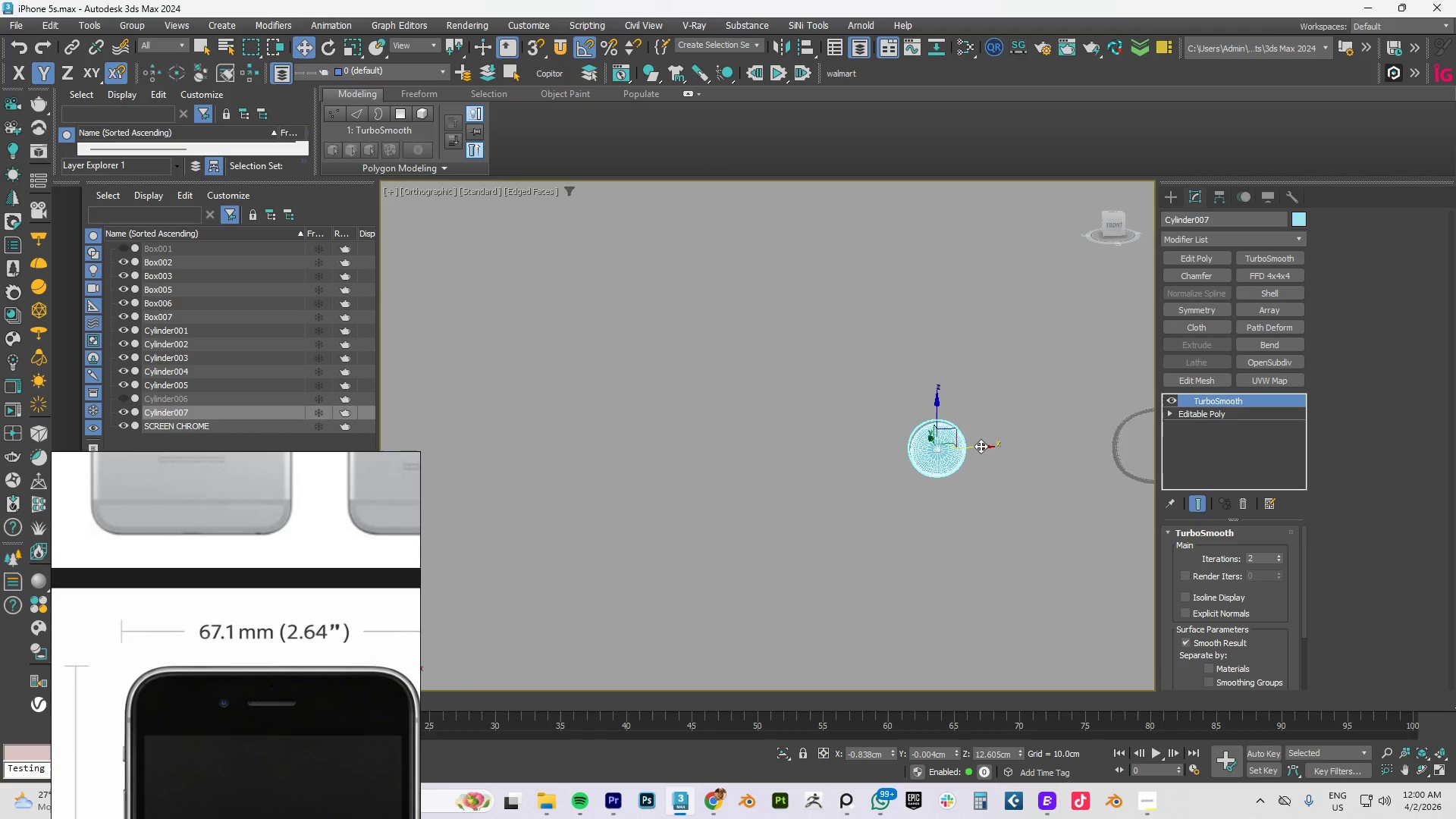 
key(F4)
 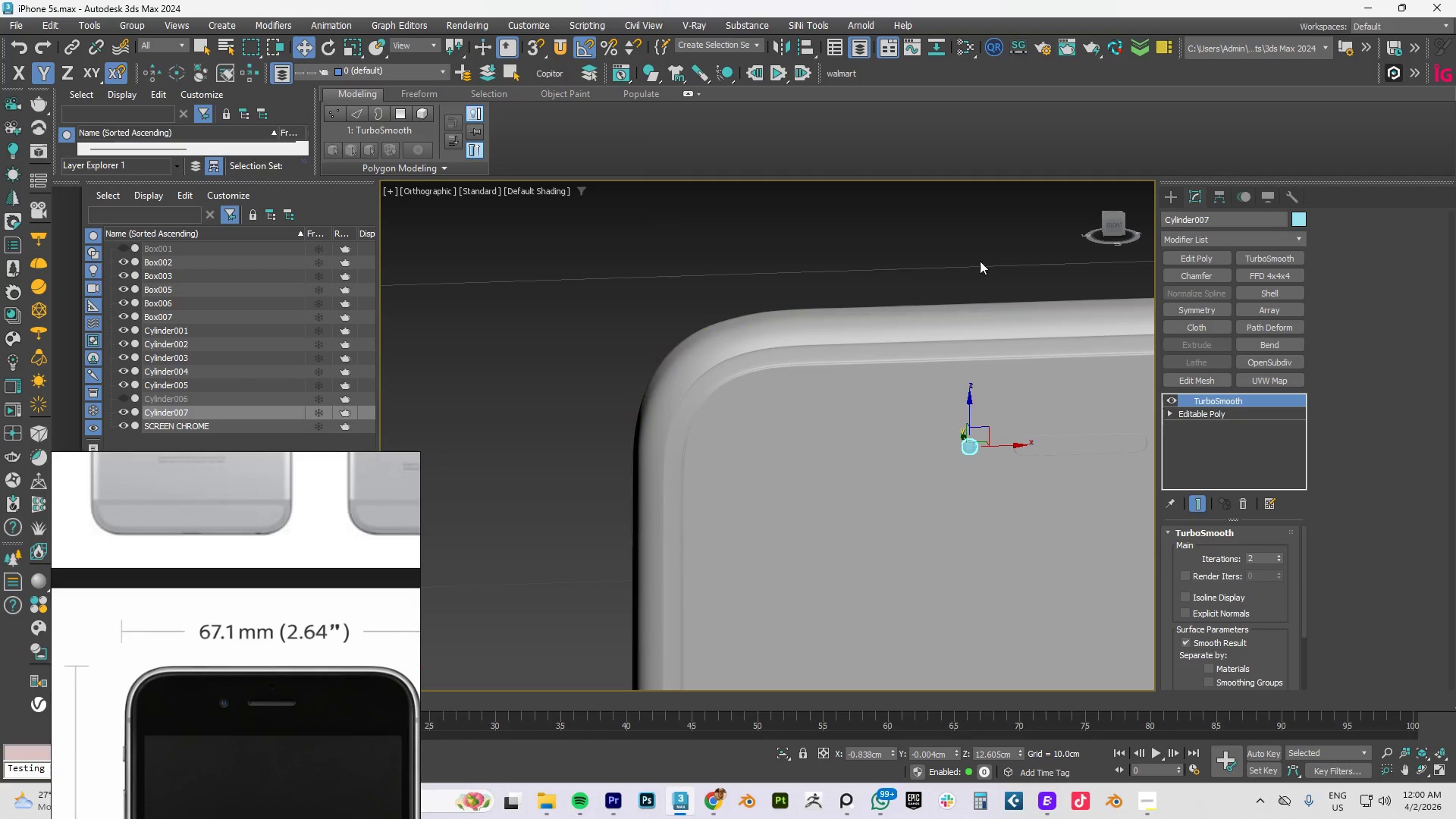 
scroll: coordinate [981, 446], scroll_direction: down, amount: 4.0
 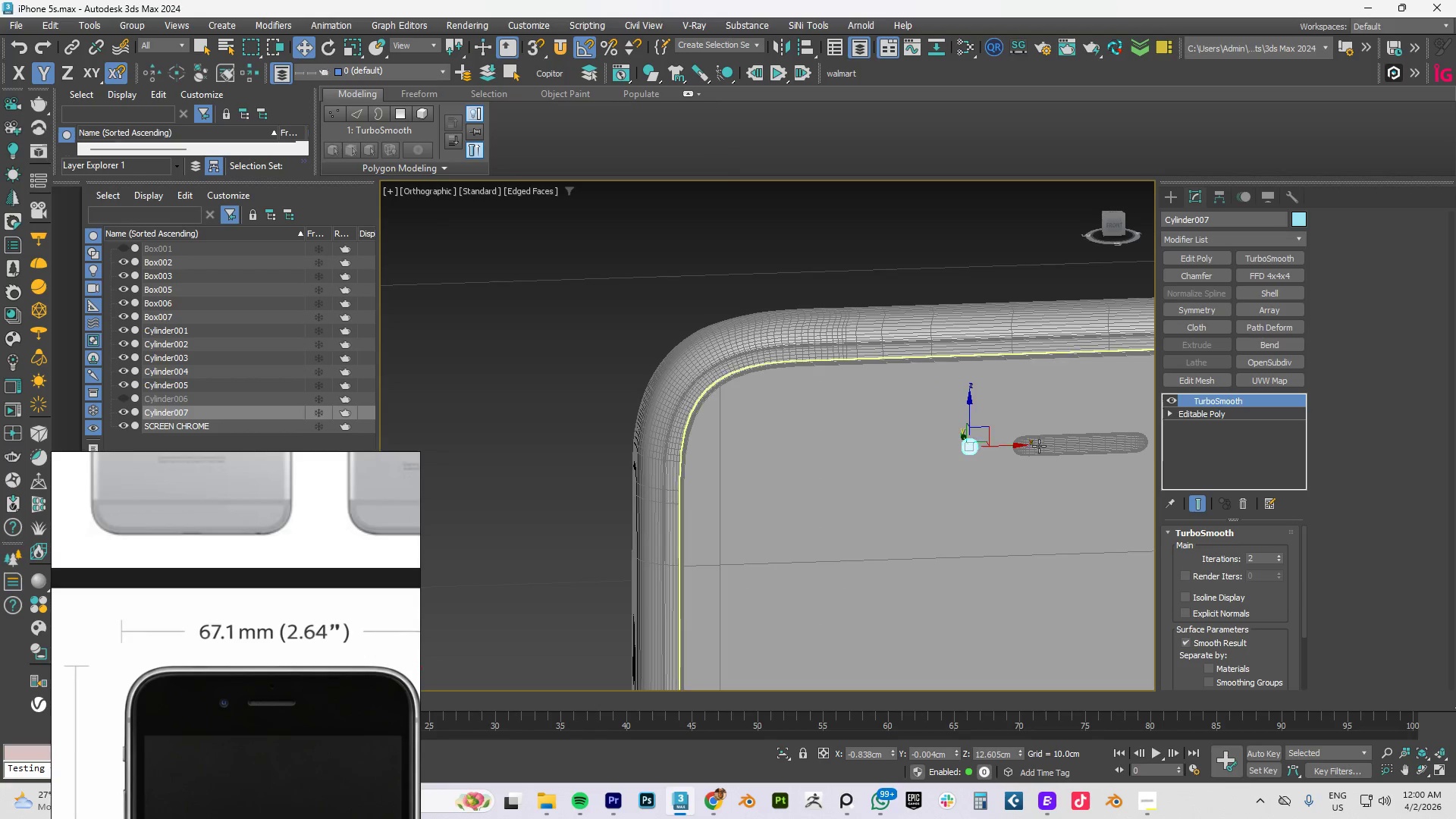 
left_click([979, 255])
 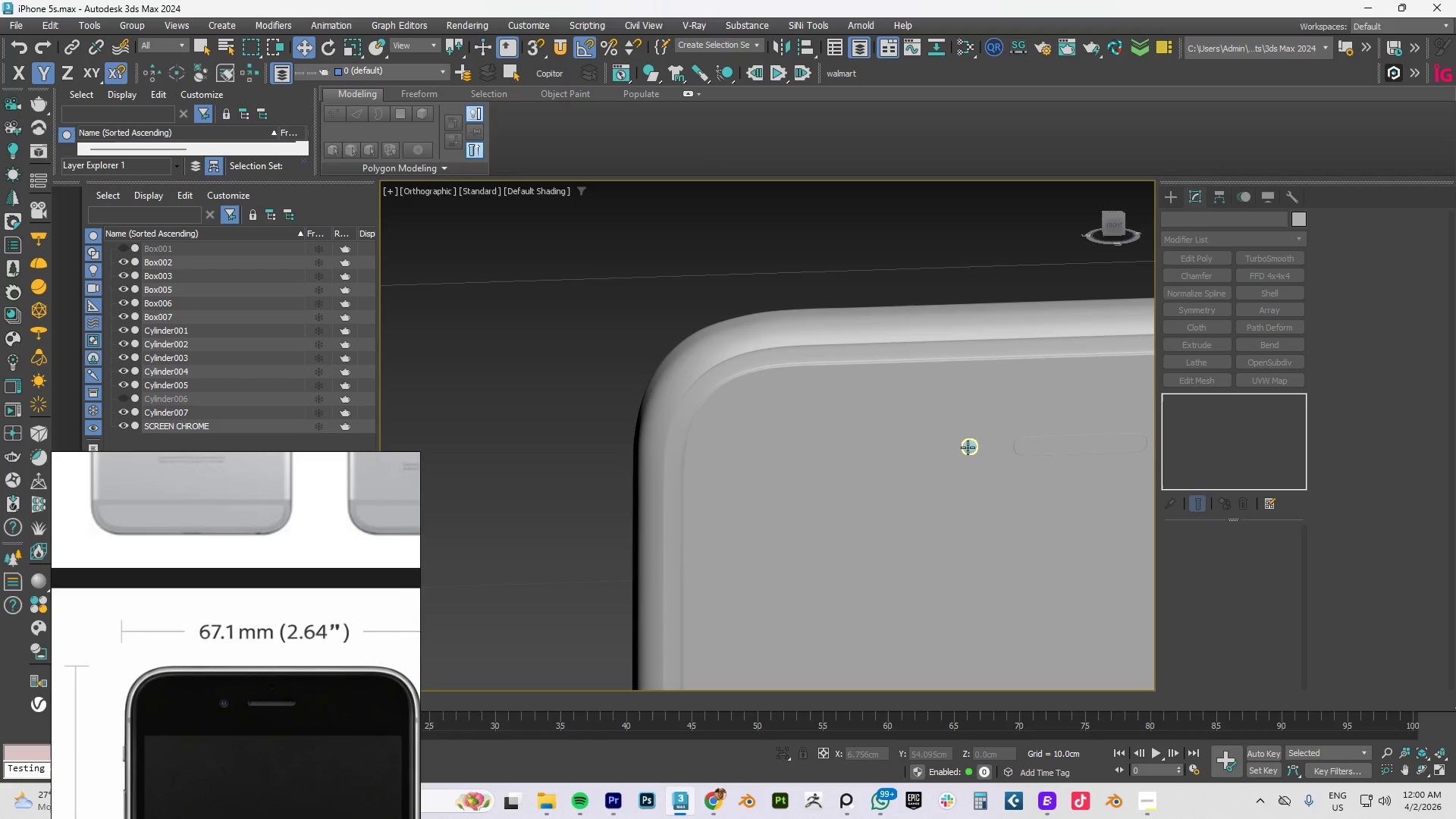 
scroll: coordinate [1018, 435], scroll_direction: up, amount: 7.0
 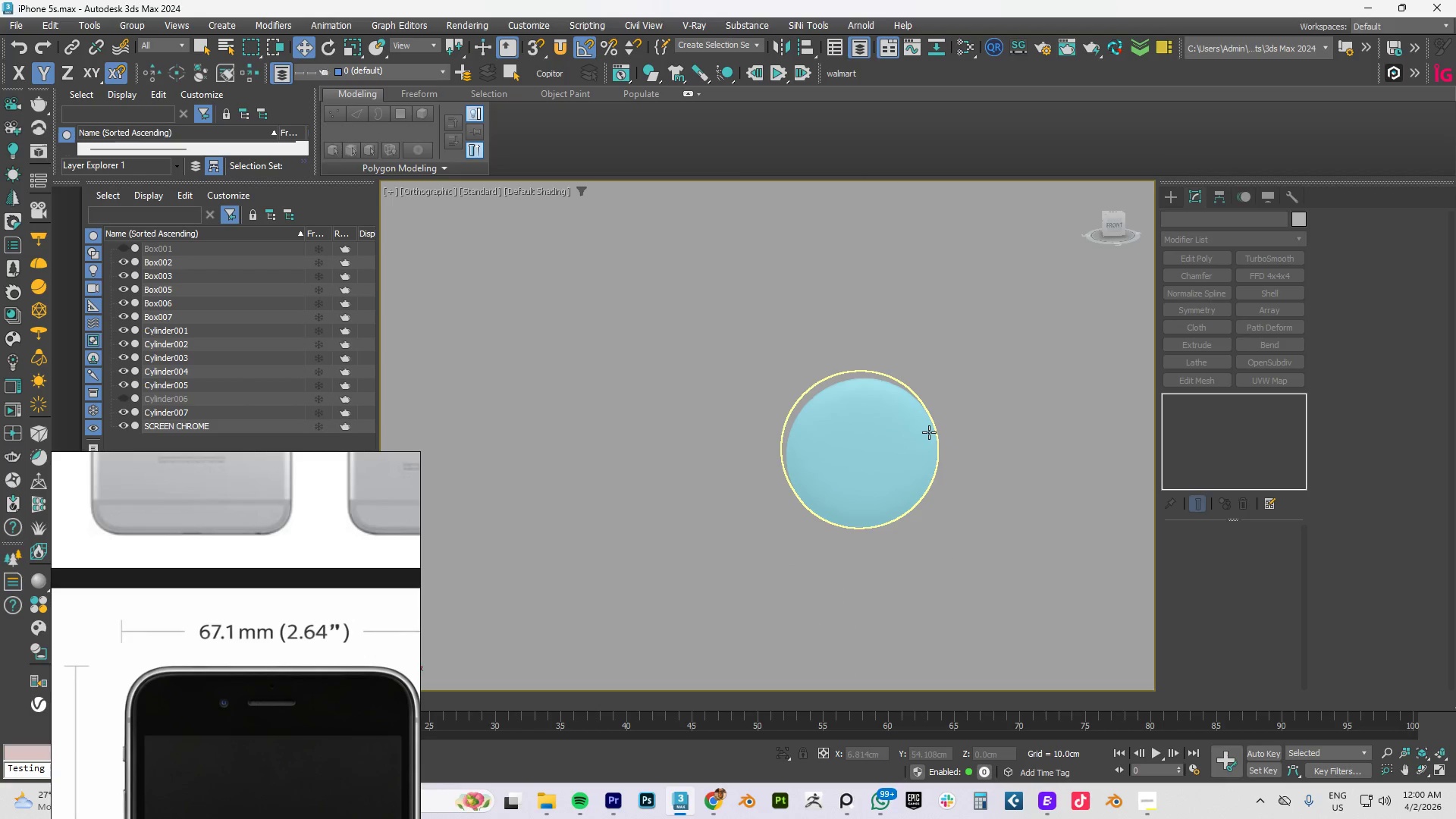 
scroll: coordinate [994, 454], scroll_direction: down, amount: 12.0
 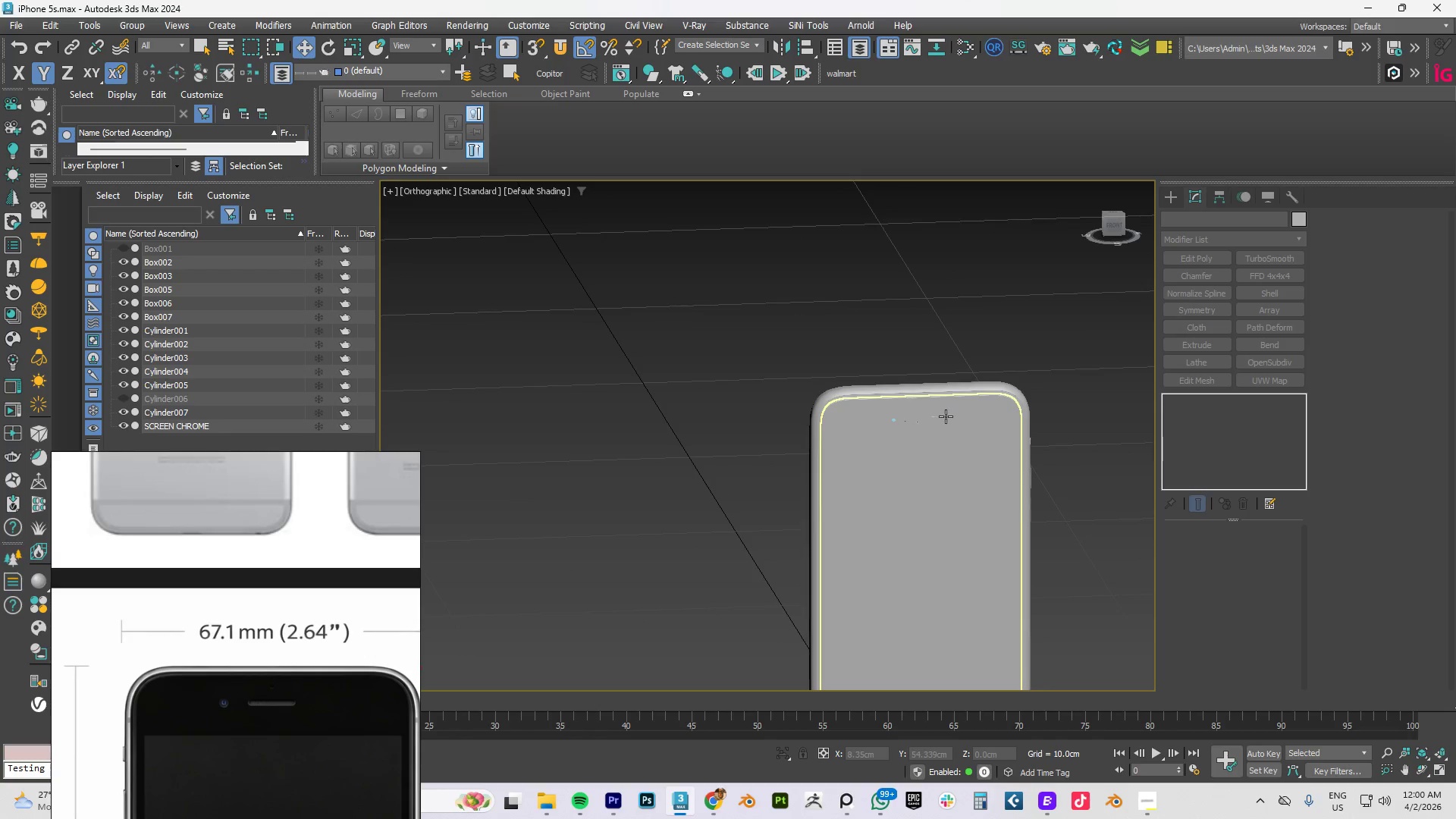 
hold_key(key=AltLeft, duration=0.72)
 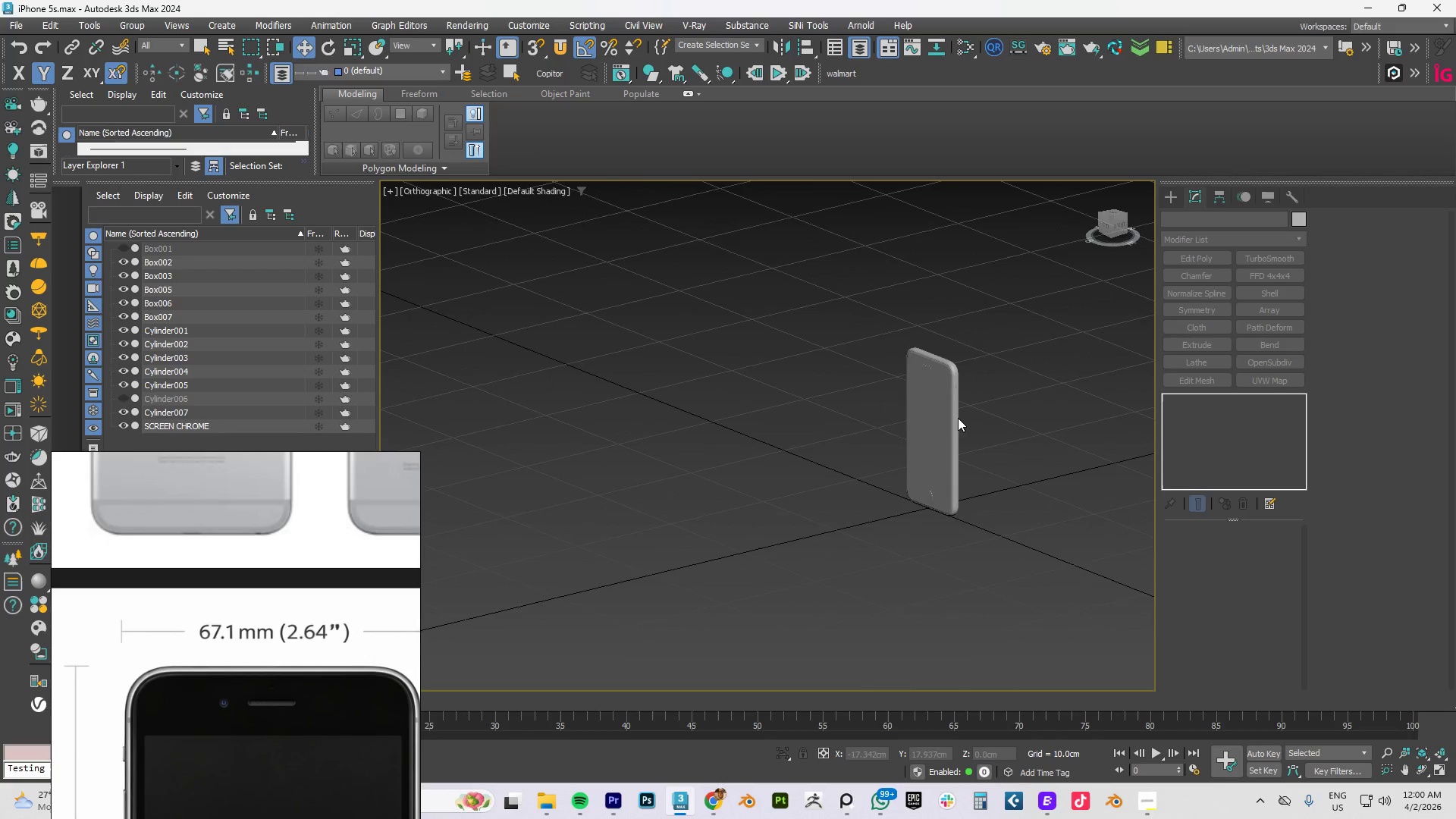 
scroll: coordinate [946, 416], scroll_direction: down, amount: 3.0
 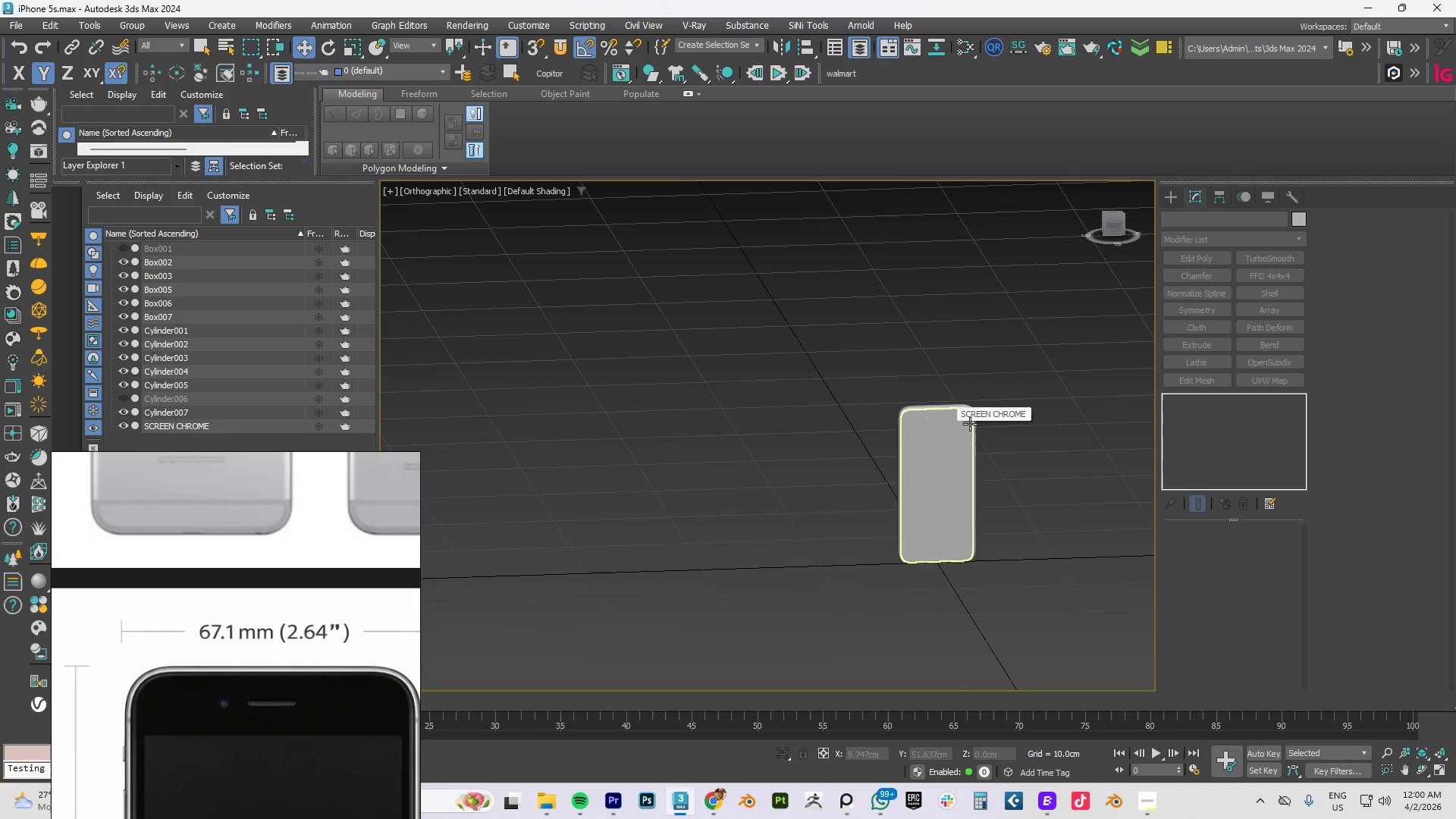 
scroll: coordinate [967, 410], scroll_direction: up, amount: 6.0
 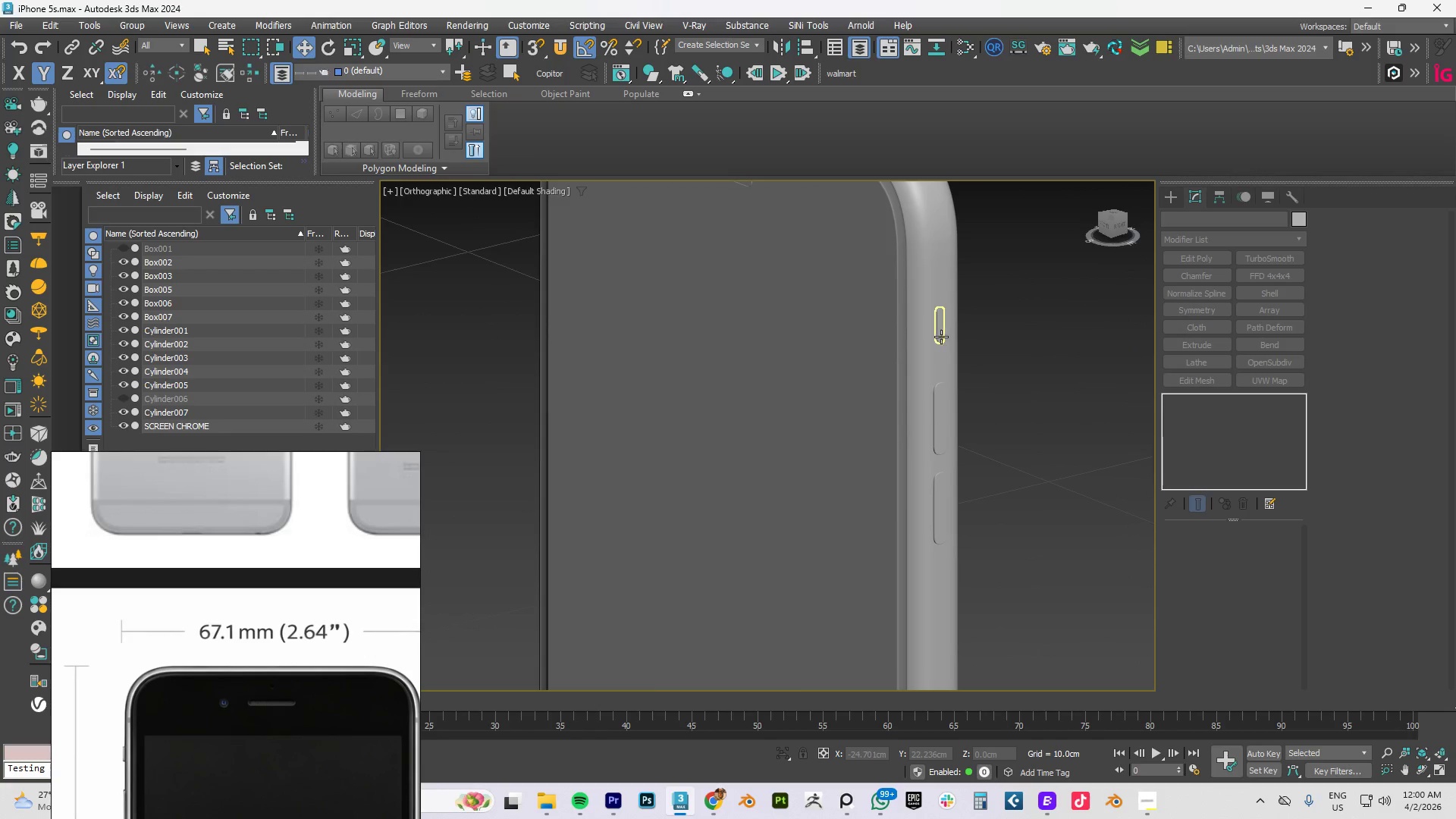 
scroll: coordinate [266, 664], scroll_direction: down, amount: 5.0
 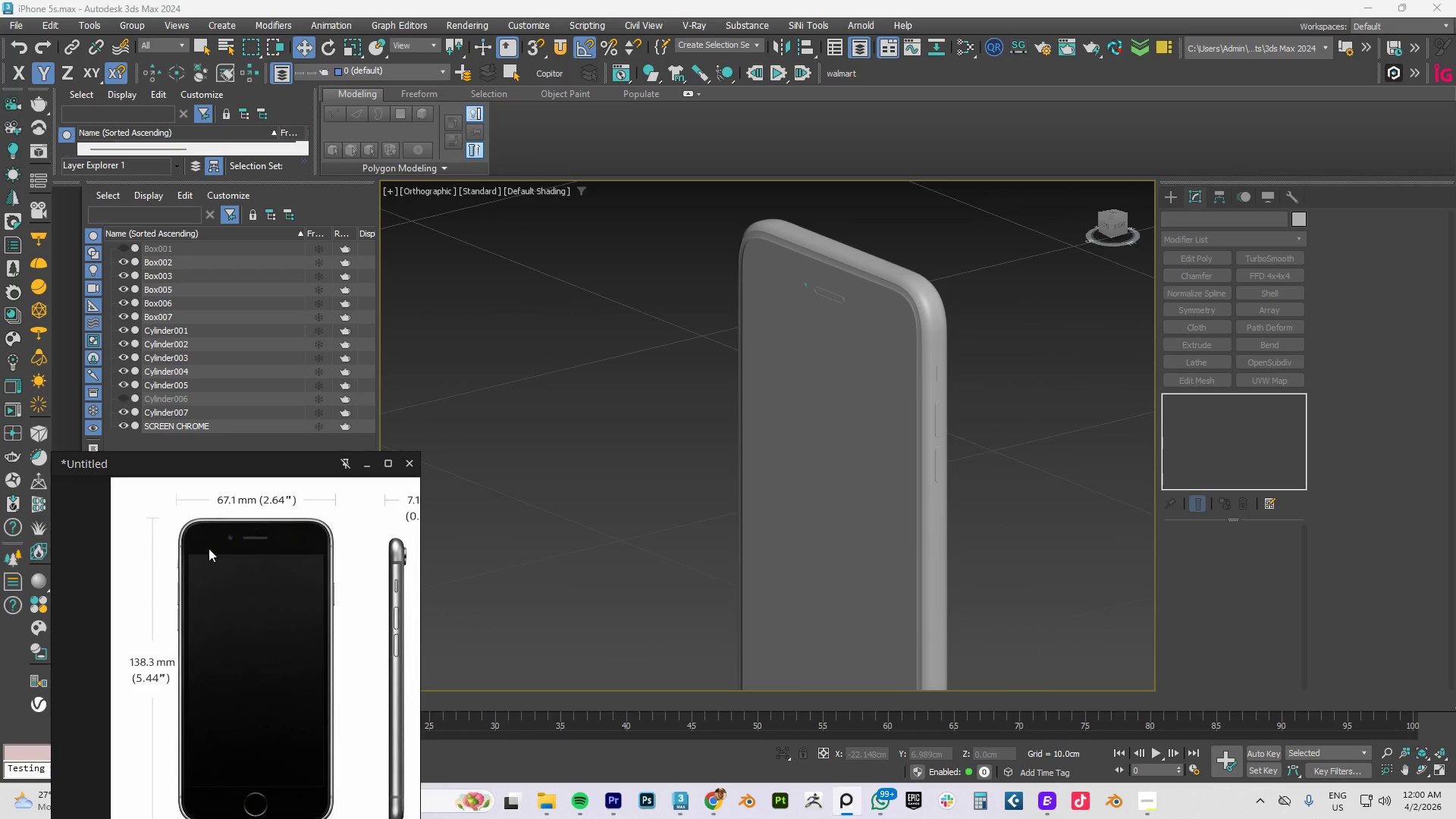 
scroll: coordinate [299, 579], scroll_direction: none, amount: 0.0
 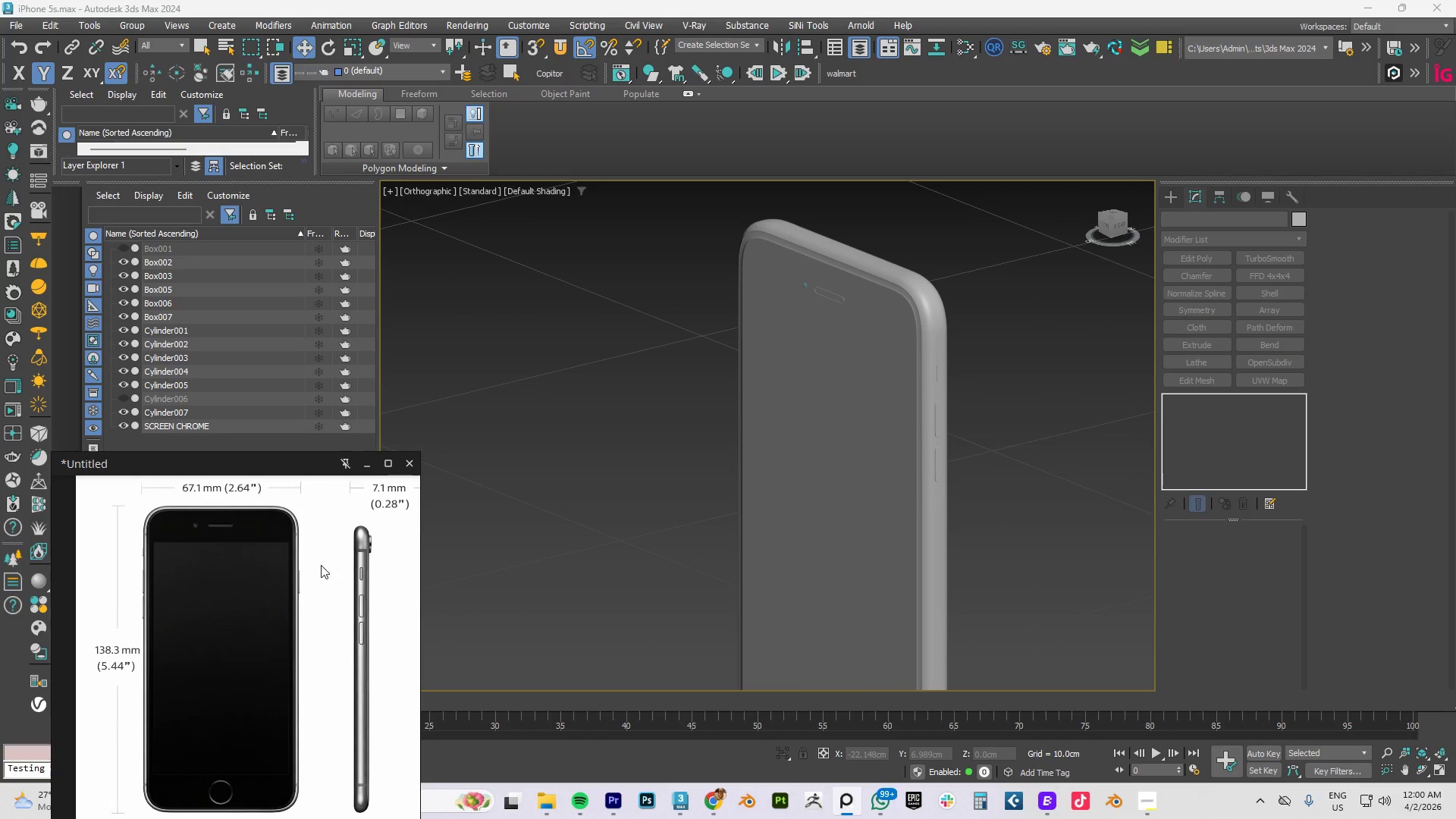 
scroll: coordinate [324, 580], scroll_direction: down, amount: 1.0
 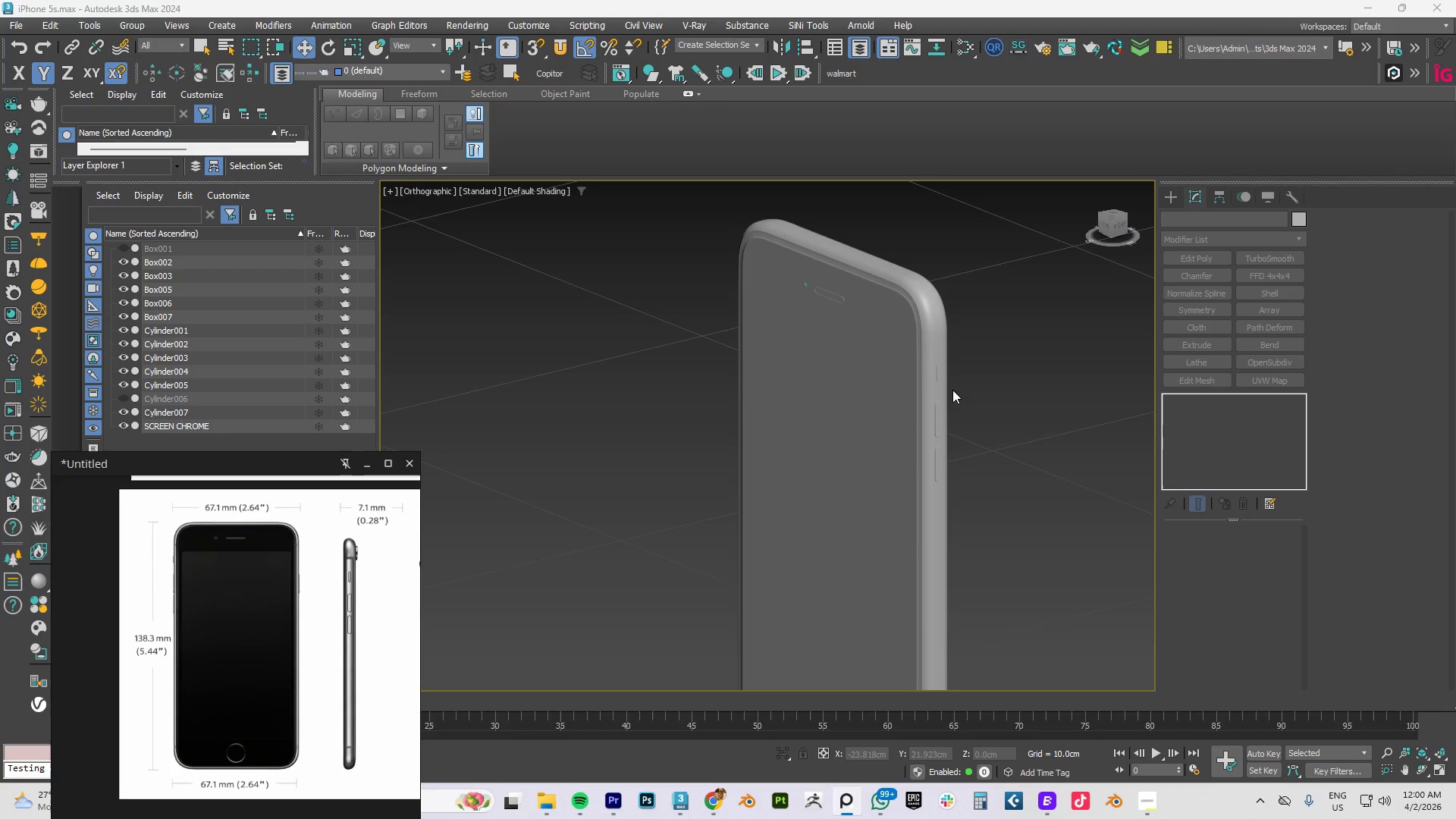 
scroll: coordinate [940, 373], scroll_direction: up, amount: 4.0
 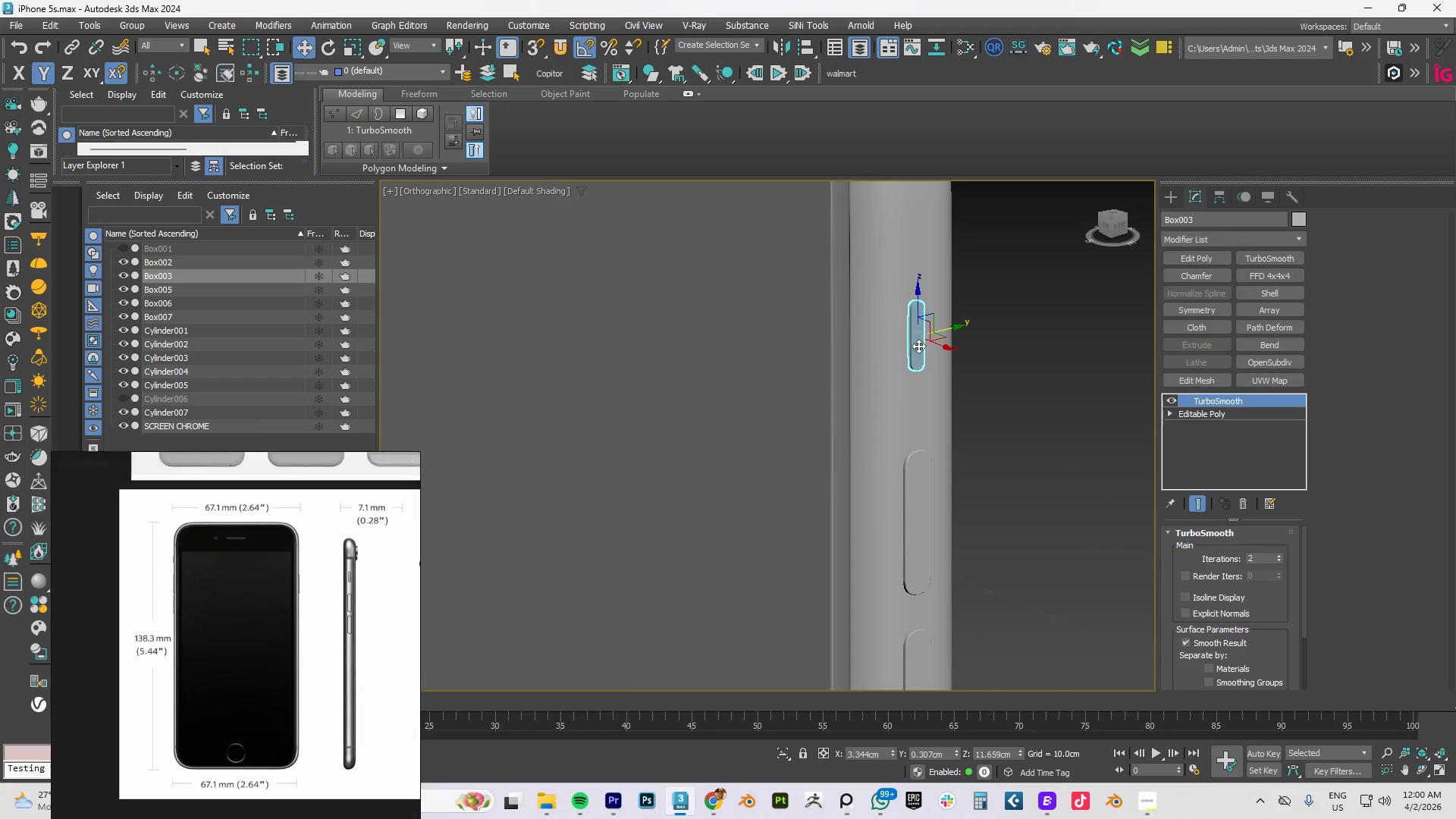 
hold_key(key=ControlLeft, duration=1.5)
left_click([925, 491])
 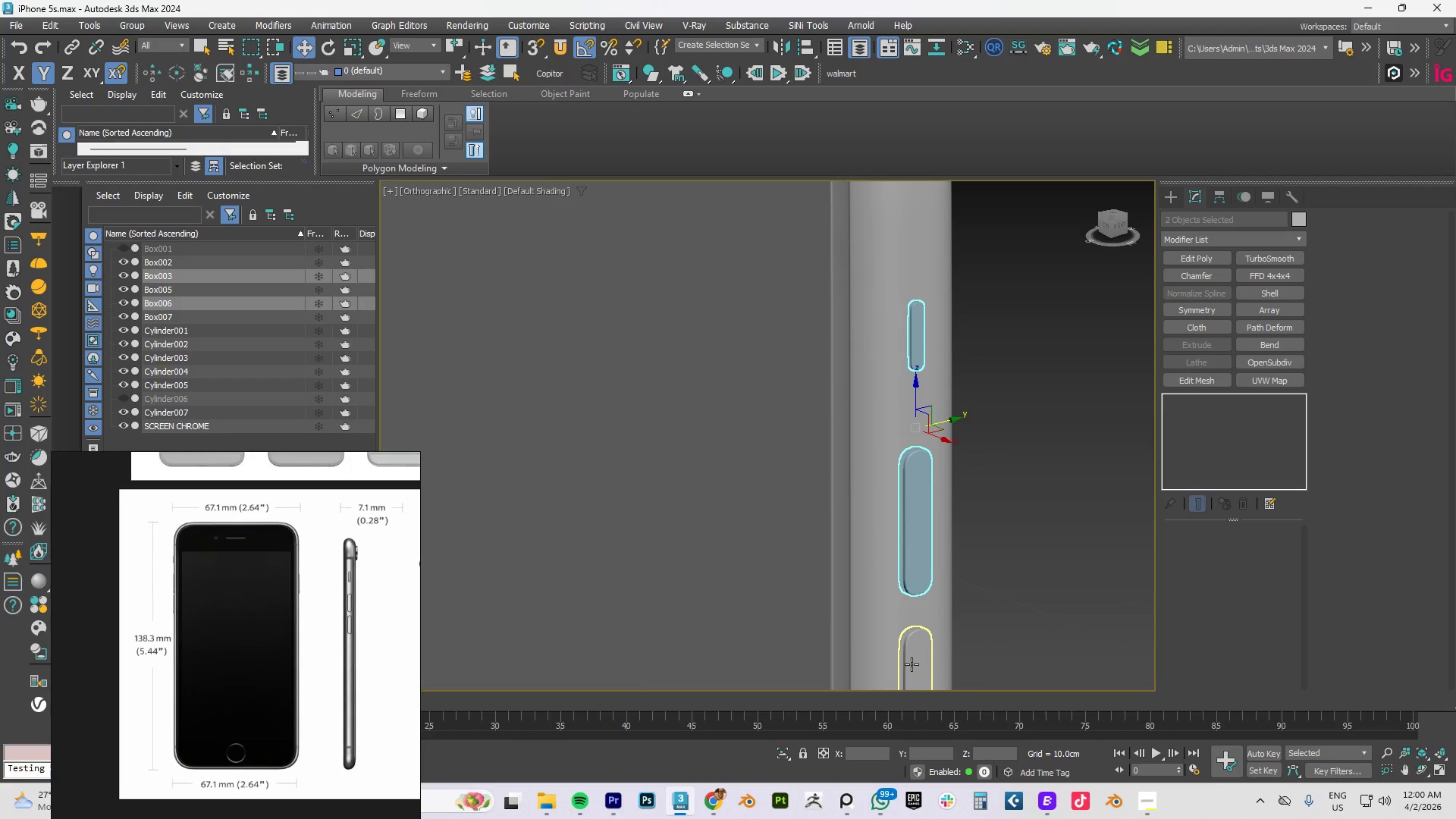 
left_click([912, 664])
 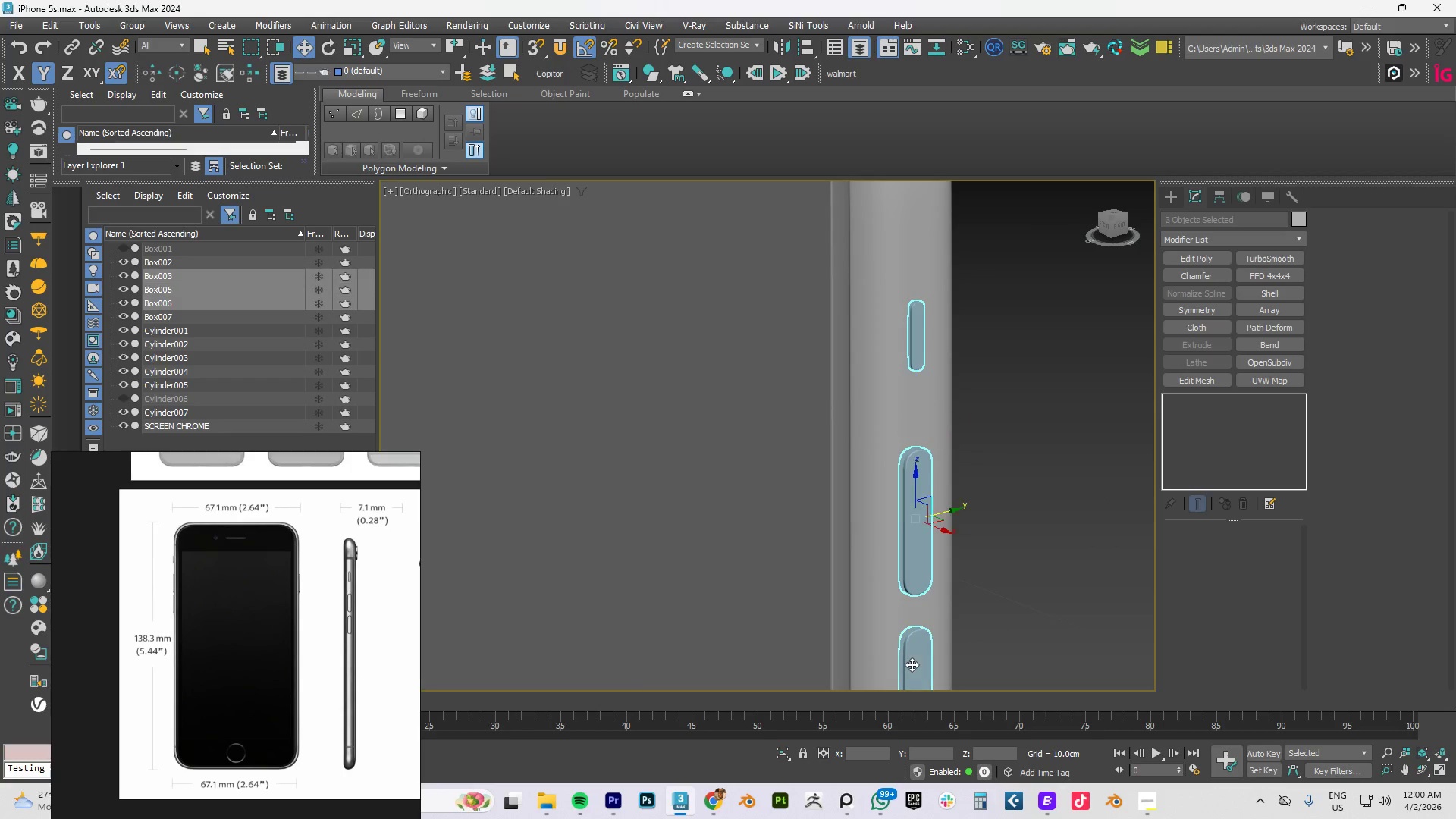 
key(Control+ControlLeft)
 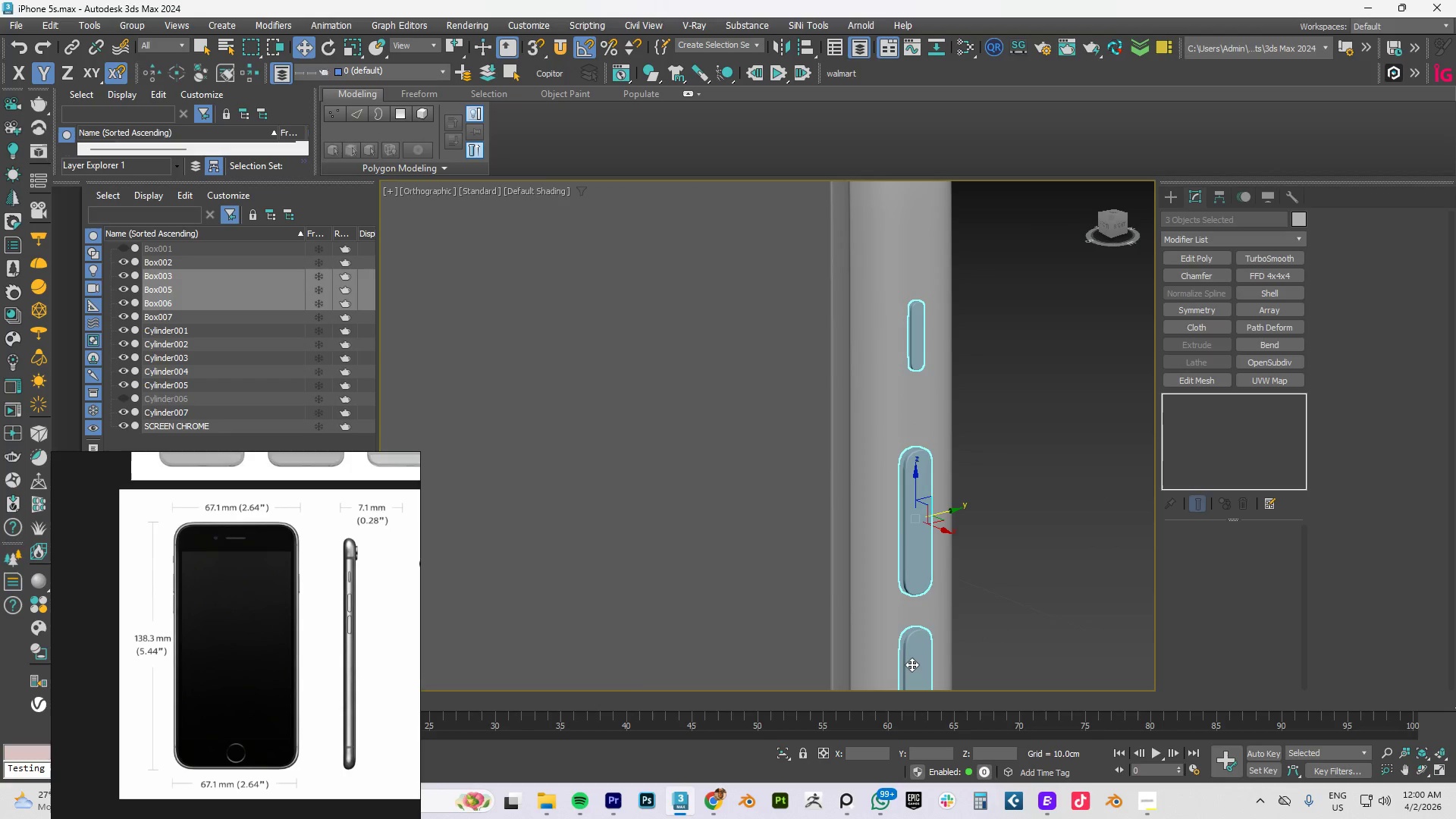 
key(Control+ControlLeft)
 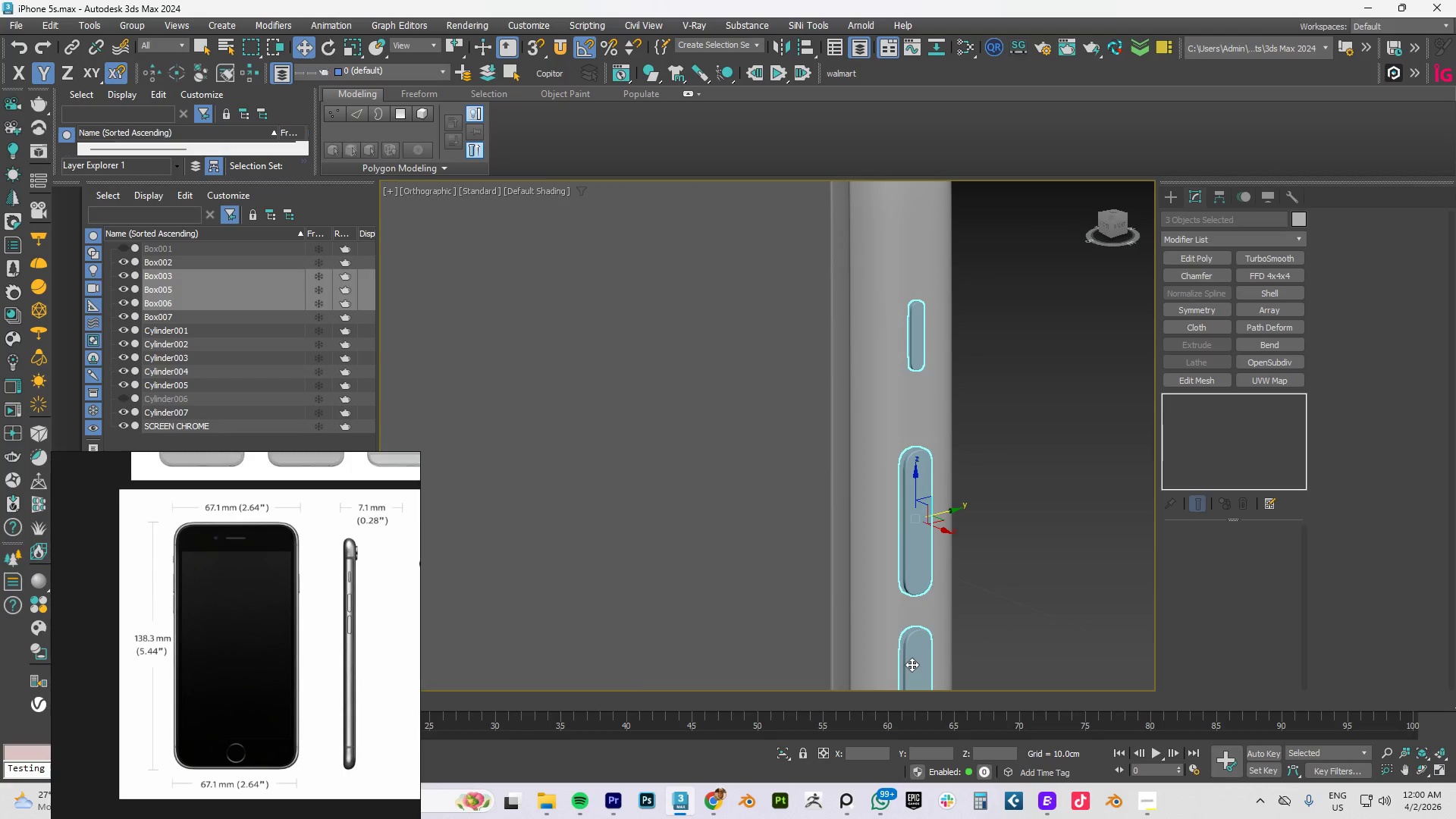 
key(Control+ControlLeft)
 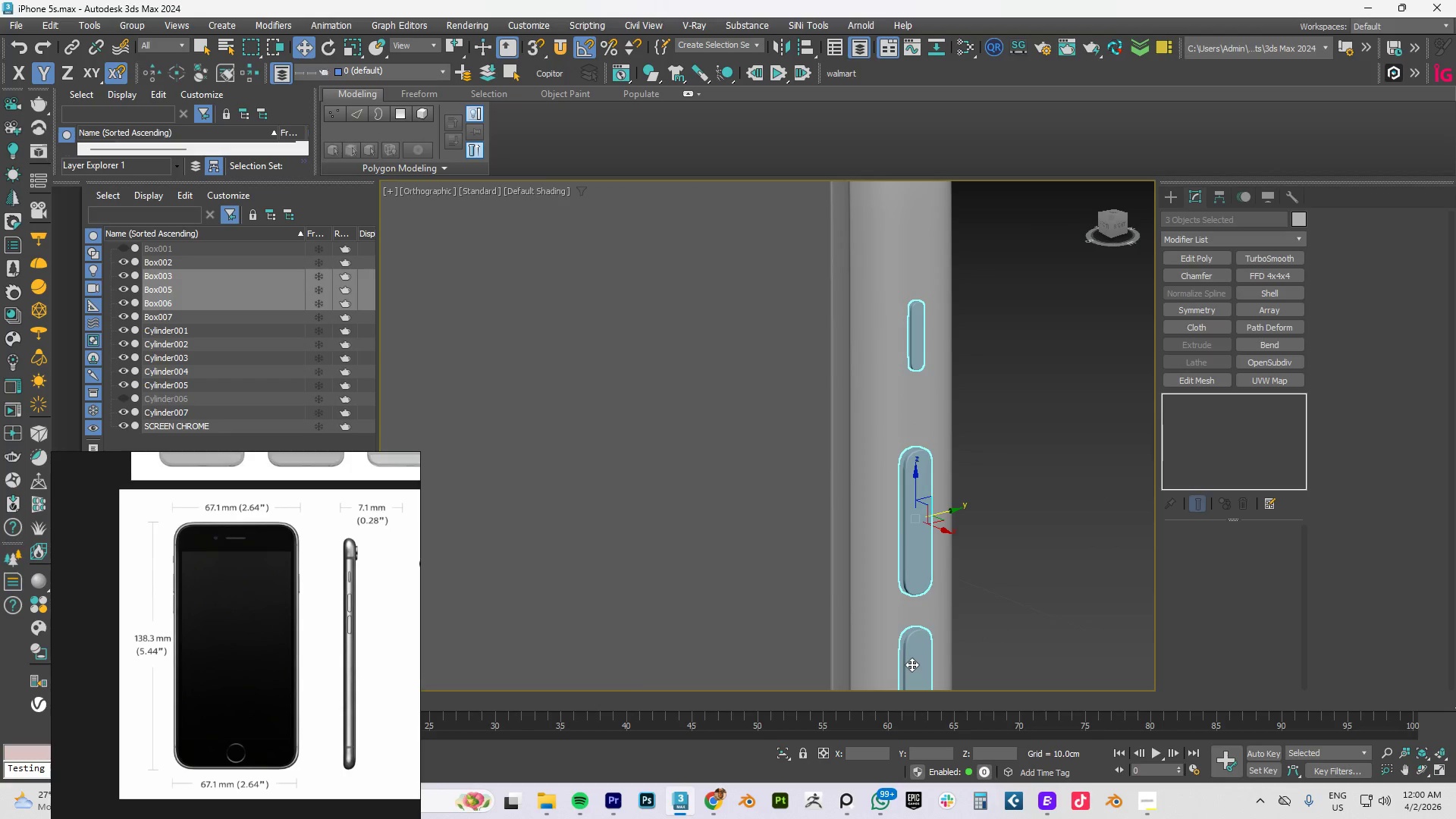 
key(Control+ControlLeft)
 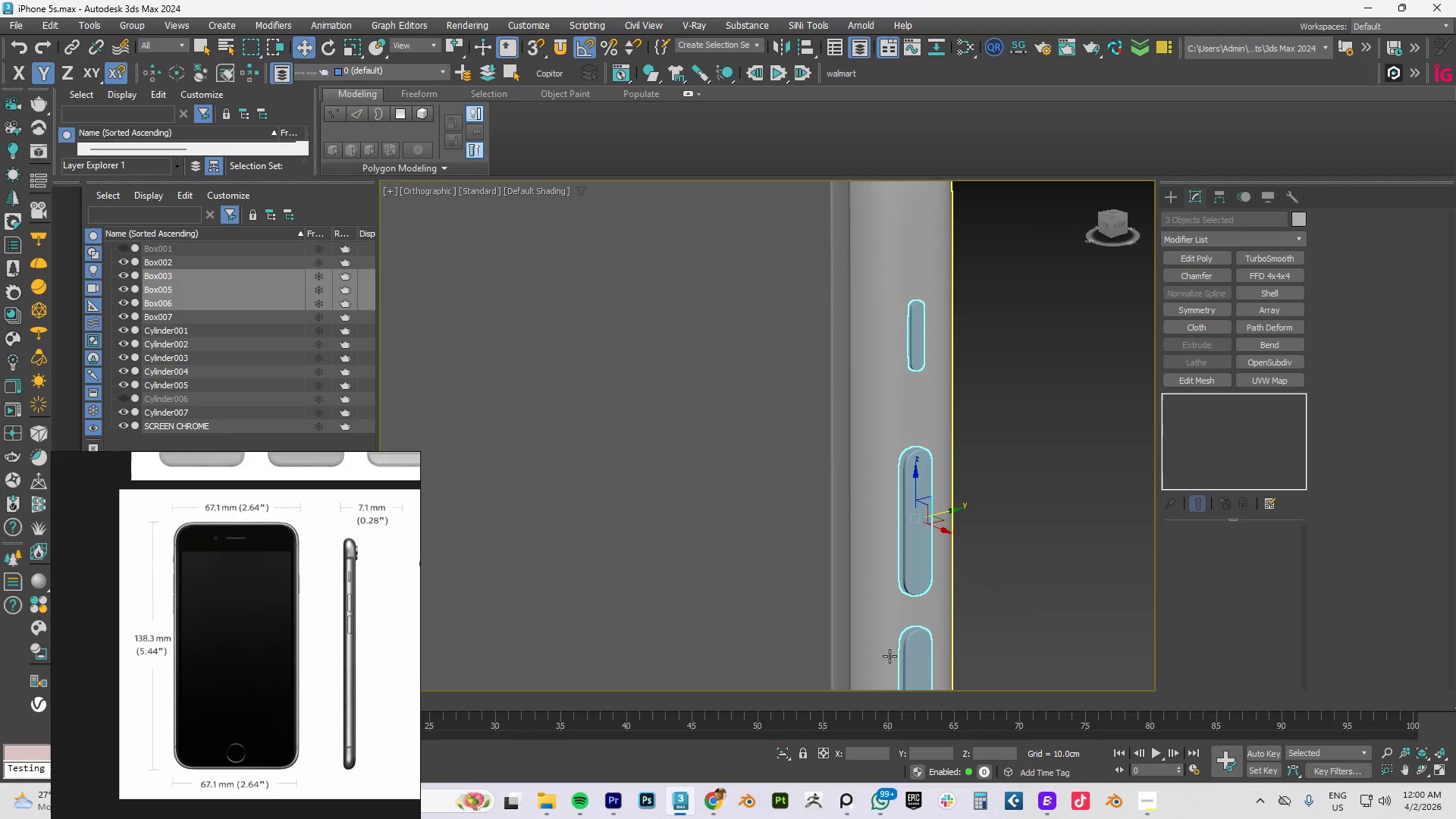 
wait(7.59)
 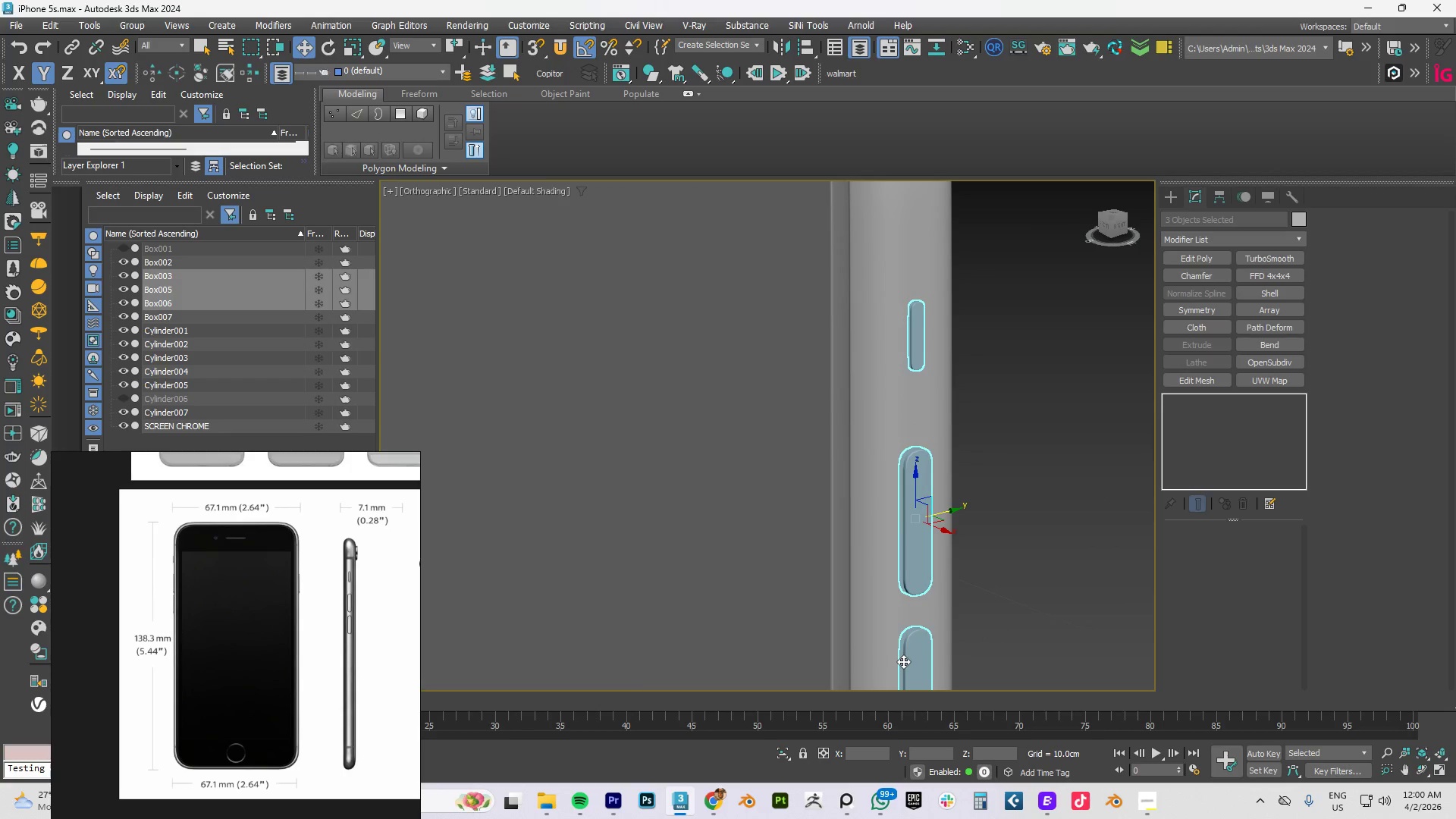 
type(fz)
 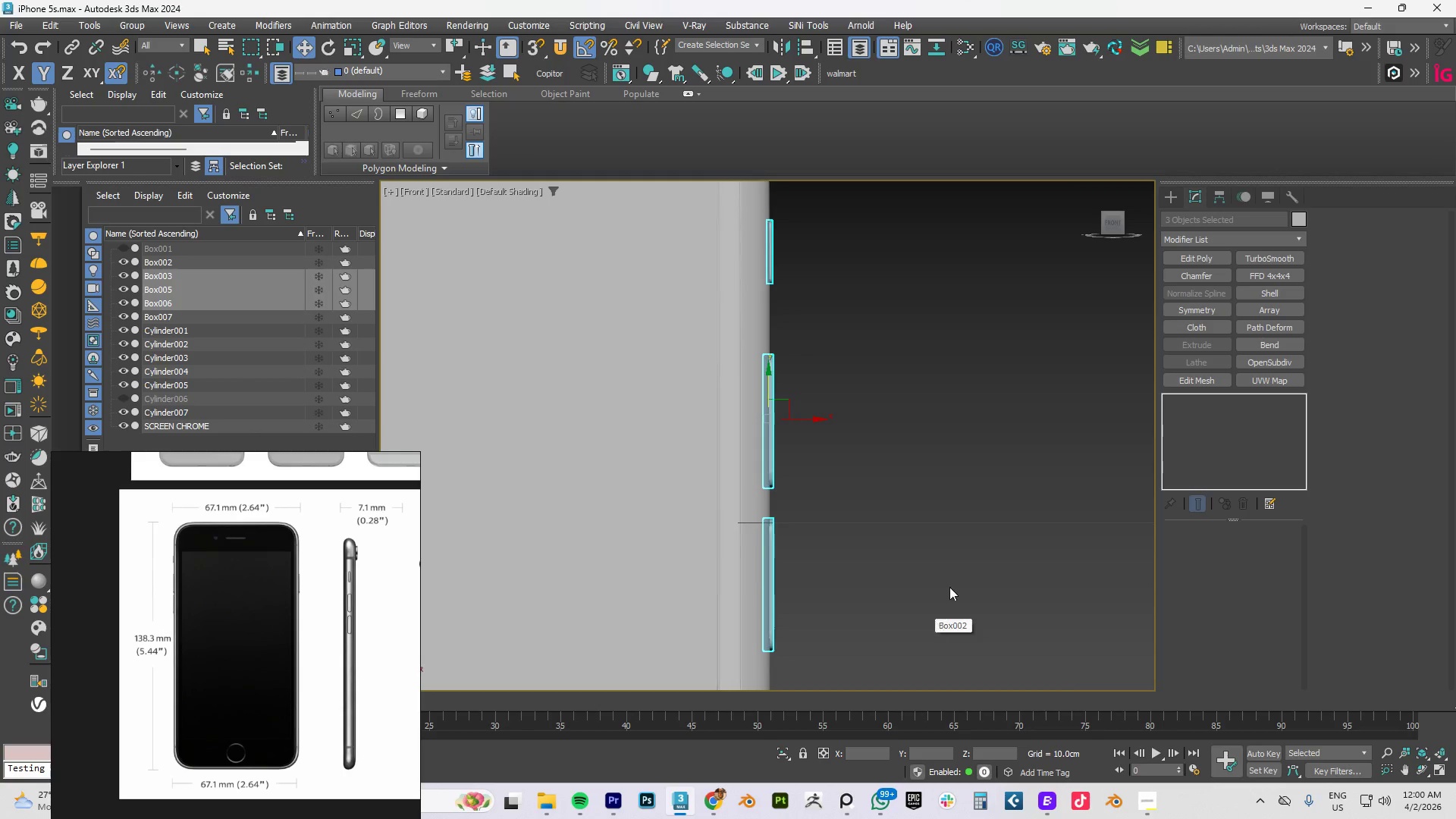 
scroll: coordinate [883, 532], scroll_direction: down, amount: 8.0
 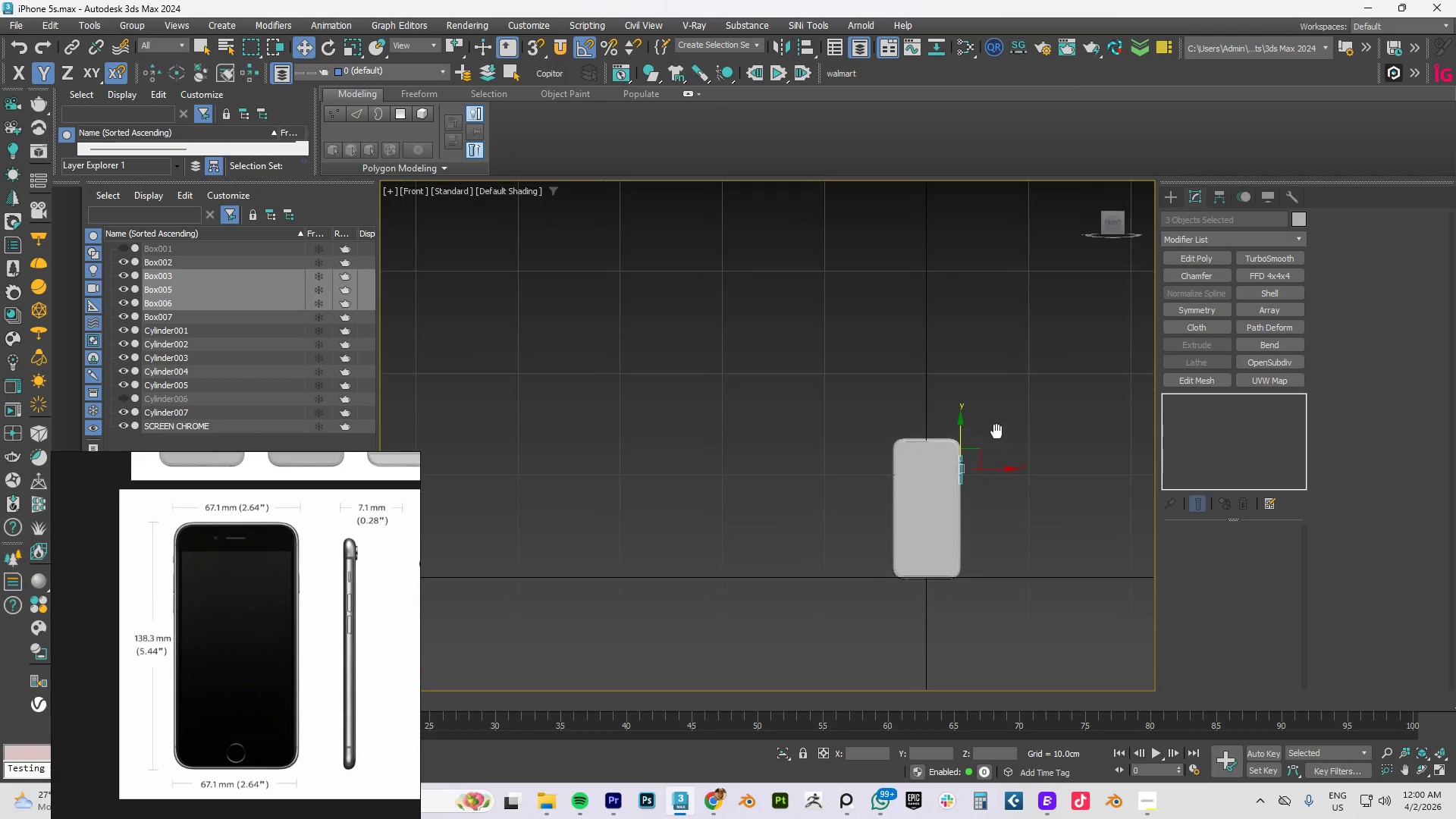 
scroll: coordinate [897, 490], scroll_direction: up, amount: 4.0
 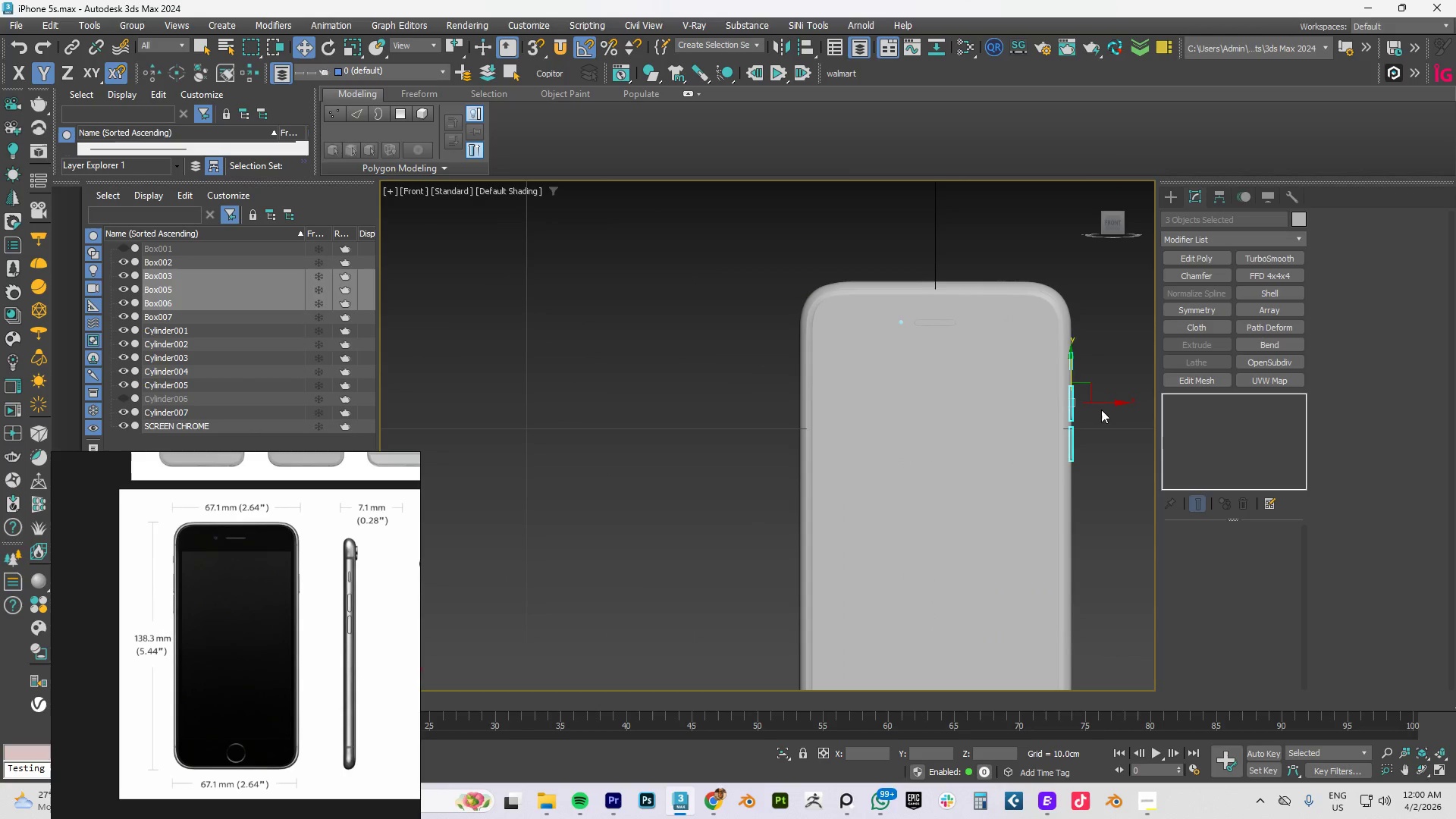 
left_click_drag(start_coordinate=[1112, 402], to_coordinate=[843, 420])
 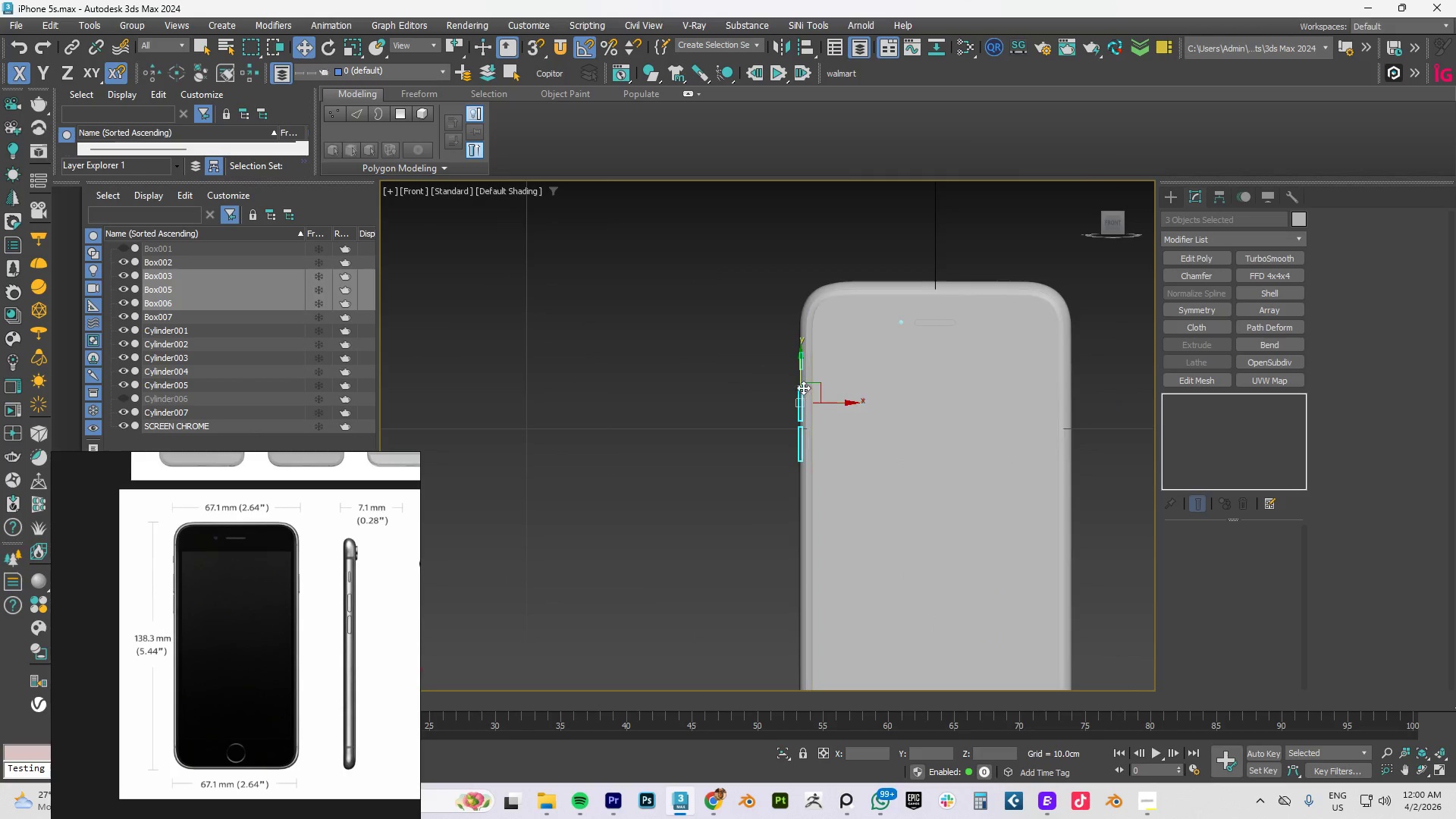 
scroll: coordinate [801, 380], scroll_direction: up, amount: 5.0
 